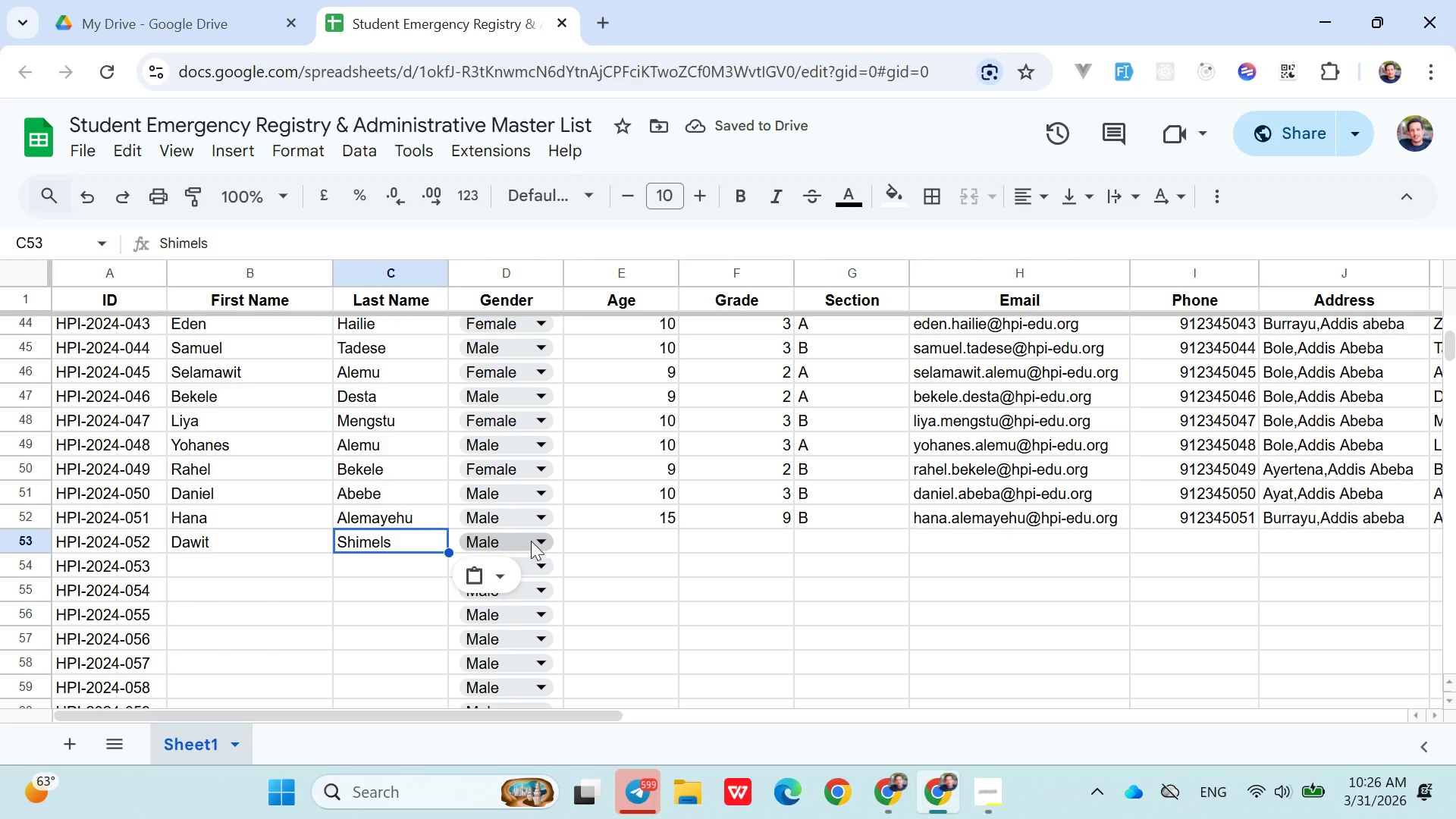 
left_click([510, 519])
 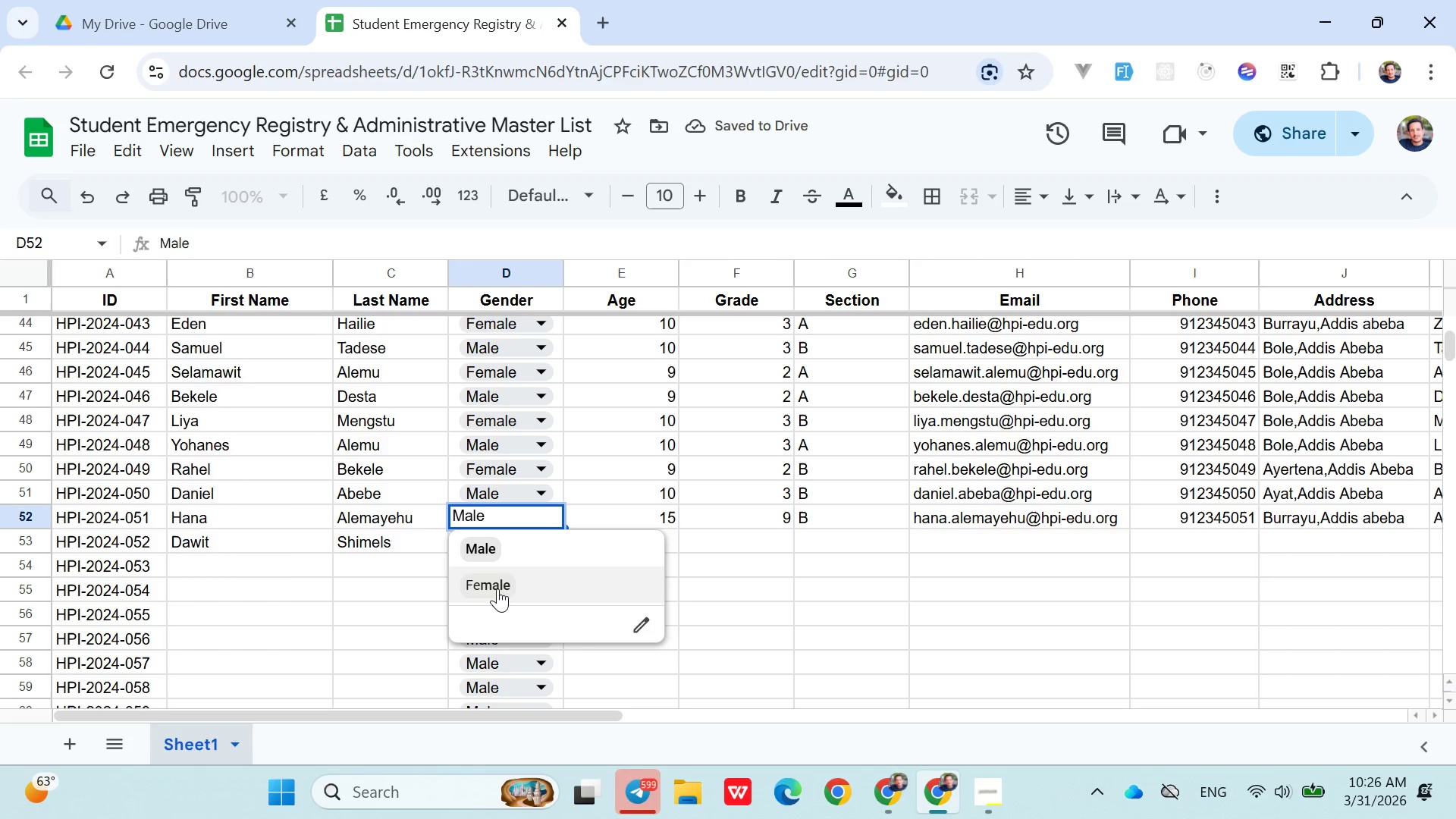 
left_click([497, 587])
 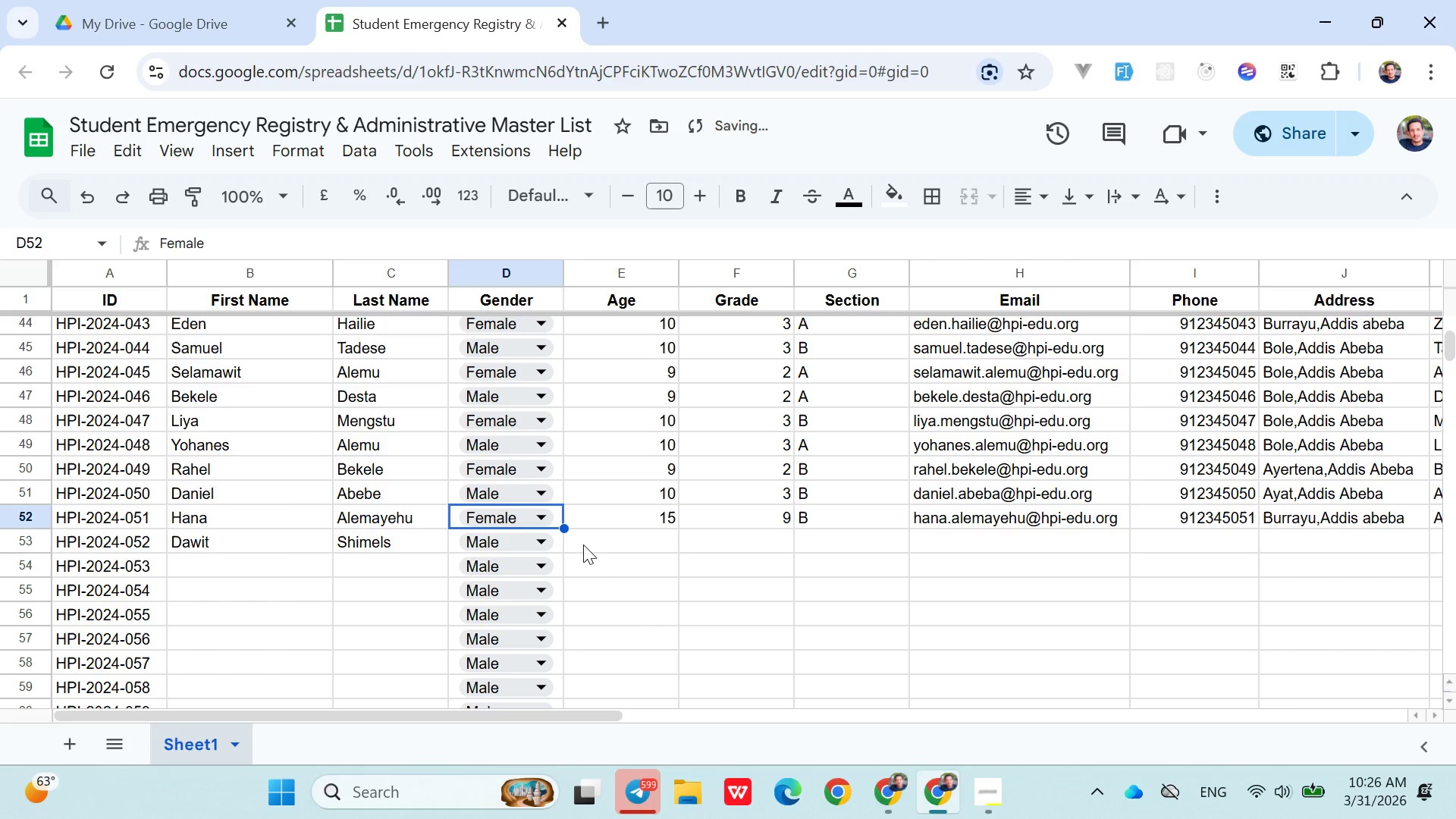 
left_click([592, 544])
 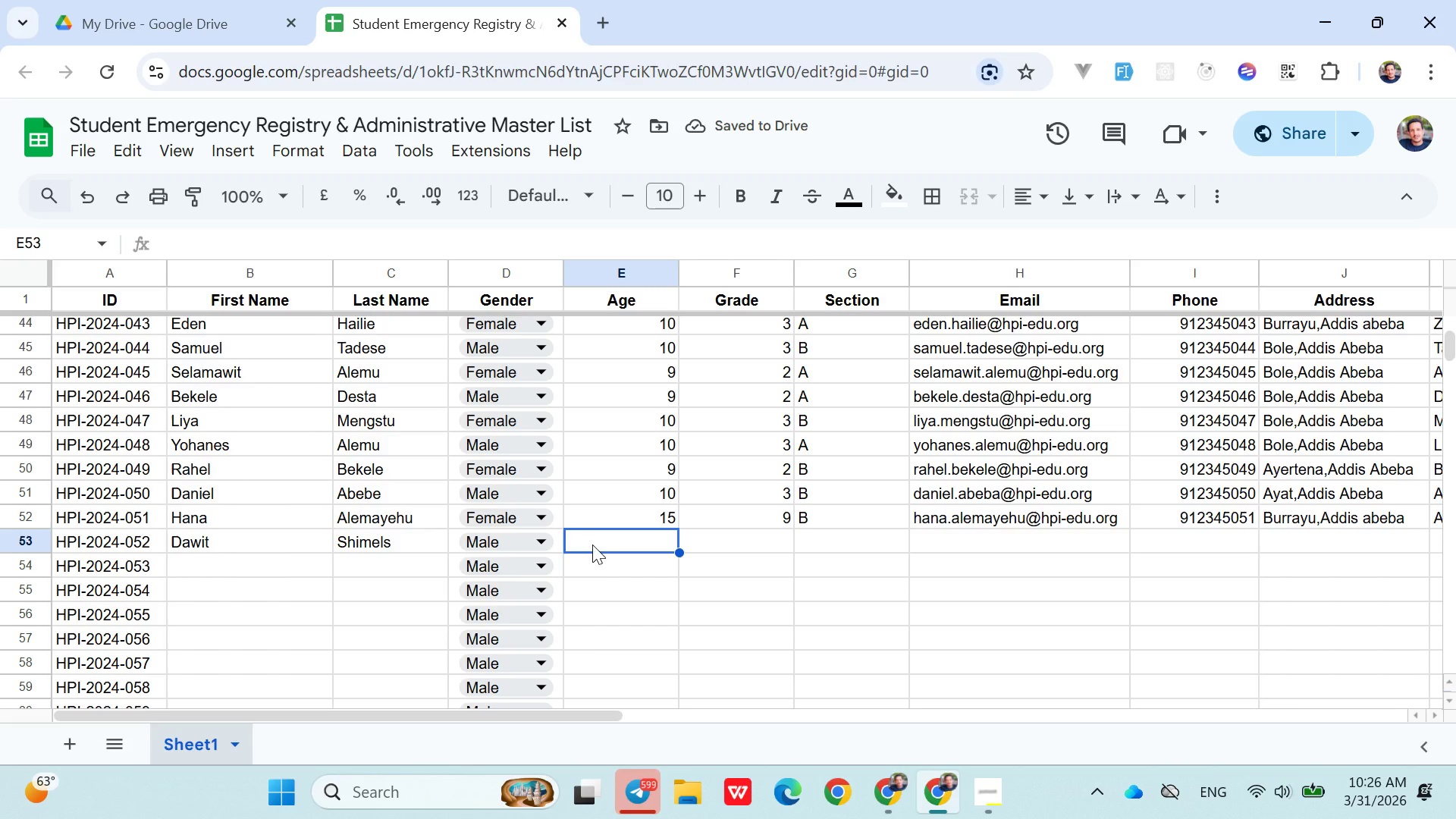 
type(15)
 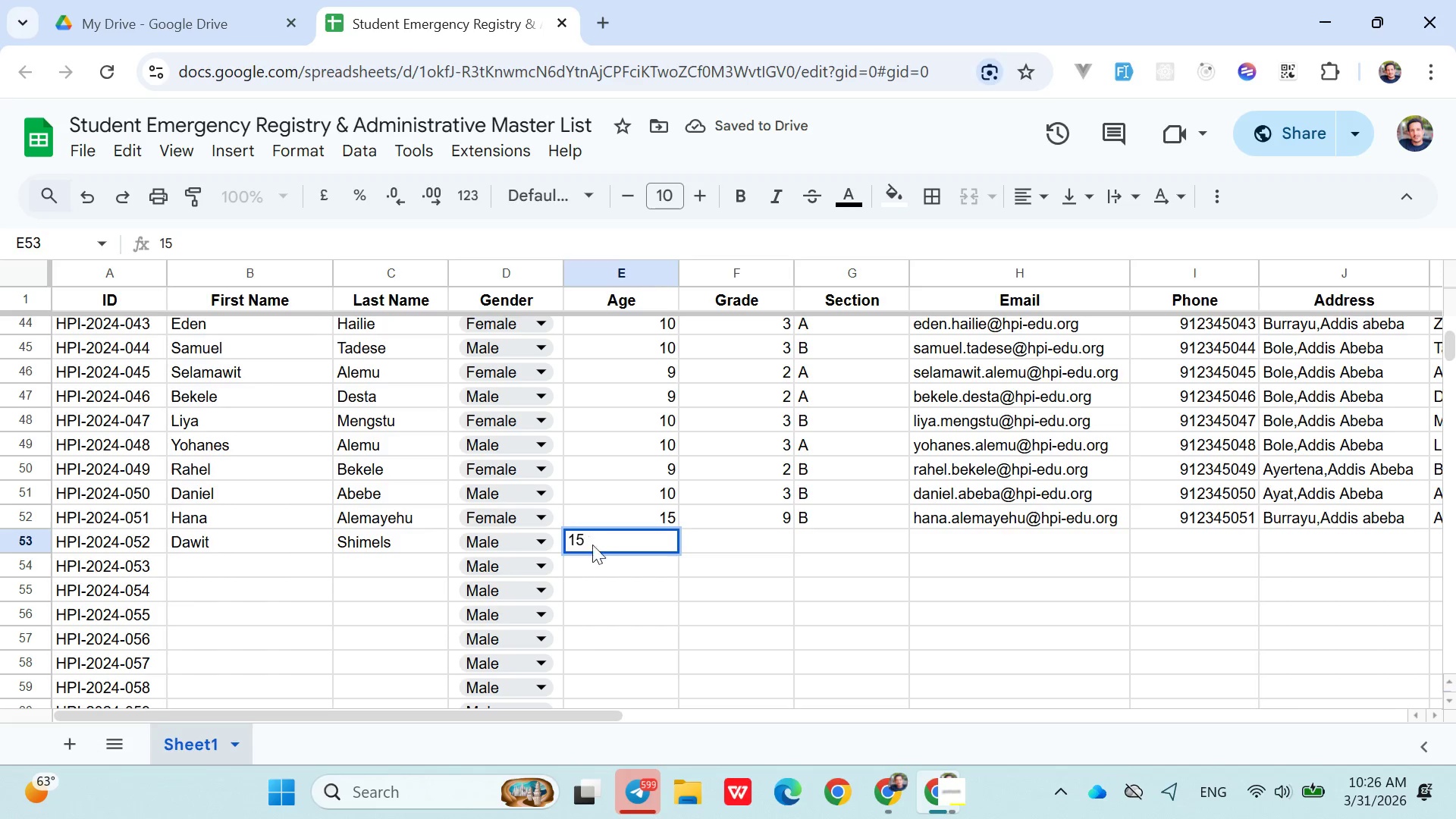 
key(ArrowRight)
 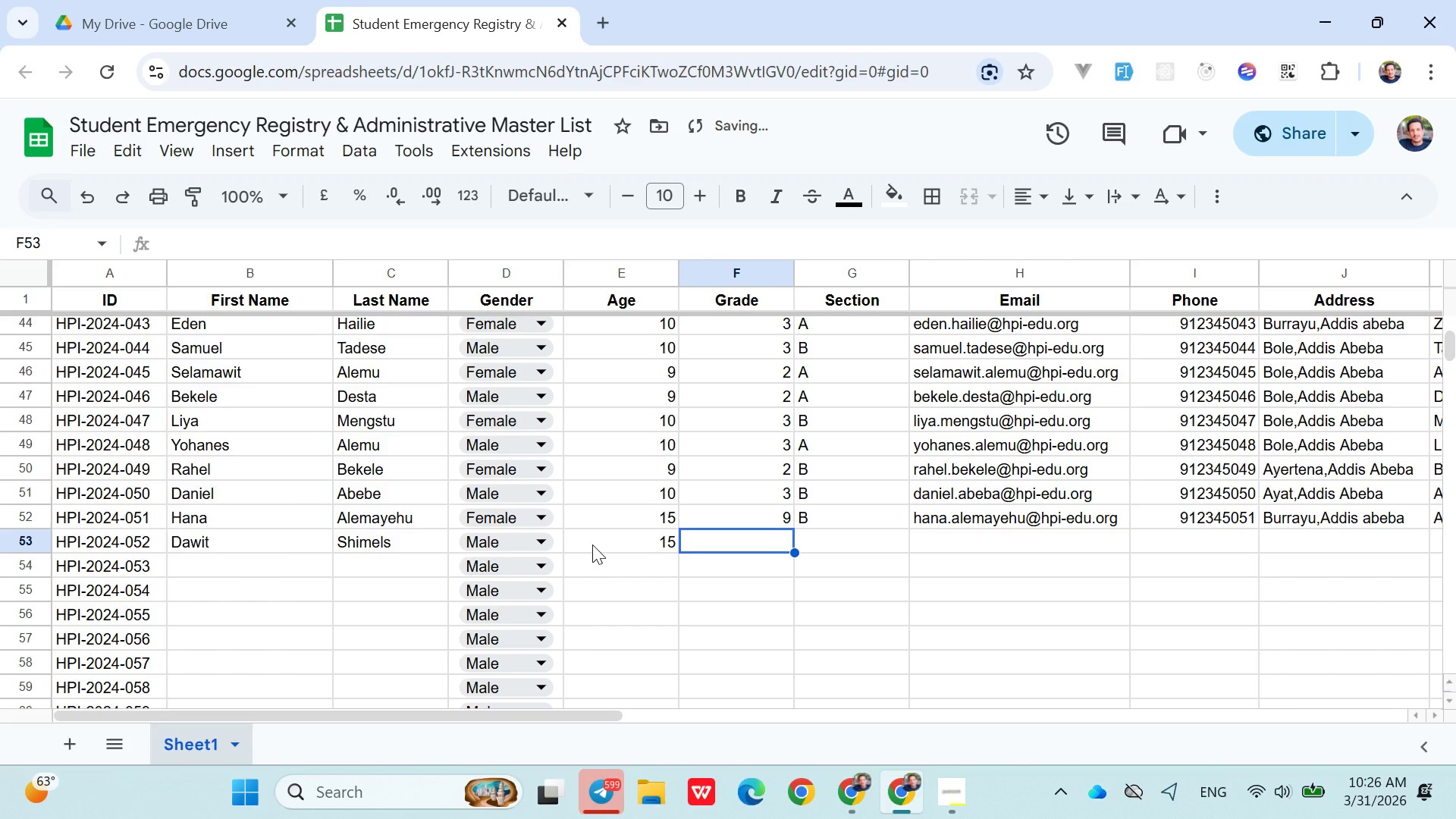 
key(9)
 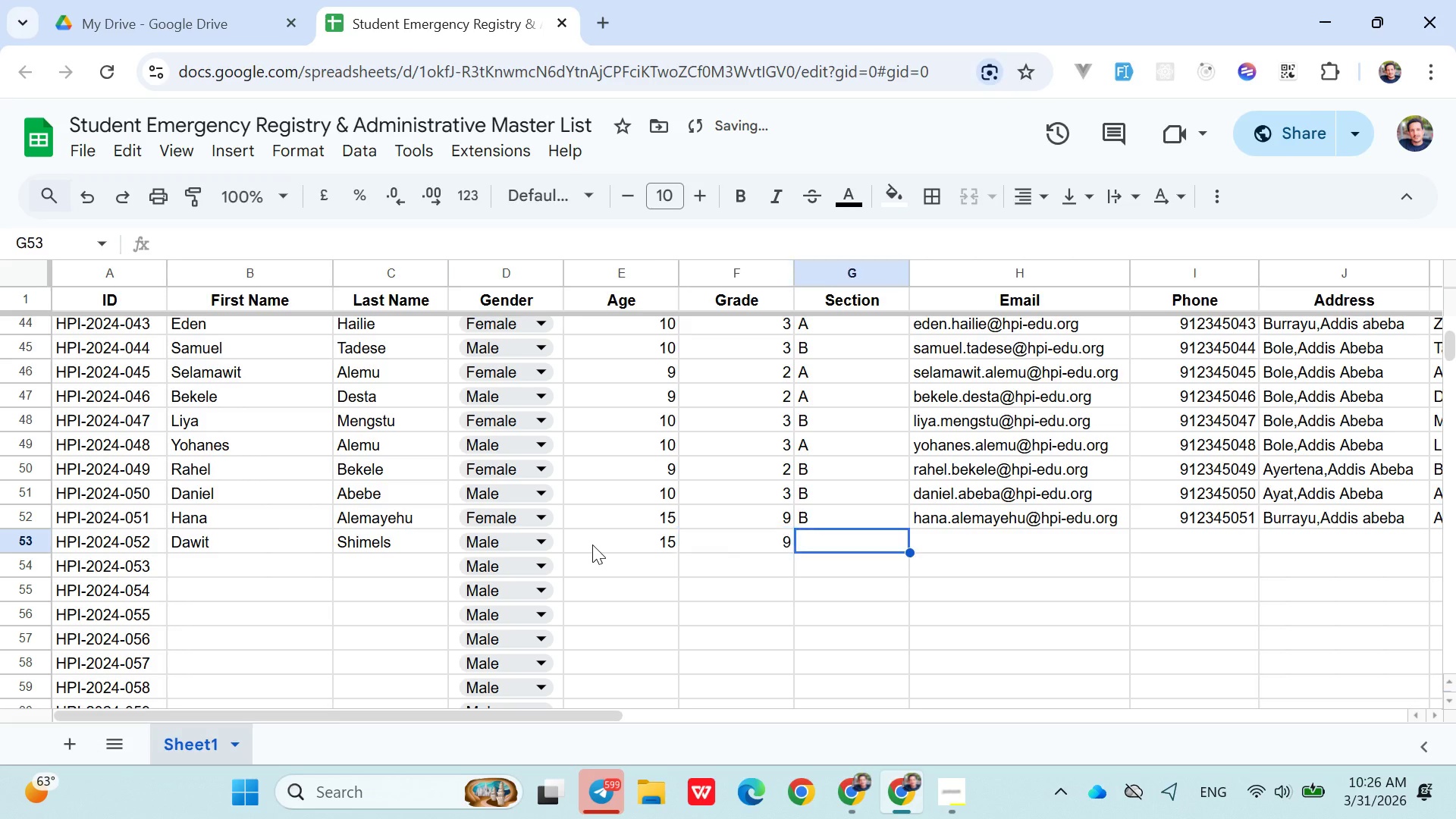 
key(ArrowRight)
 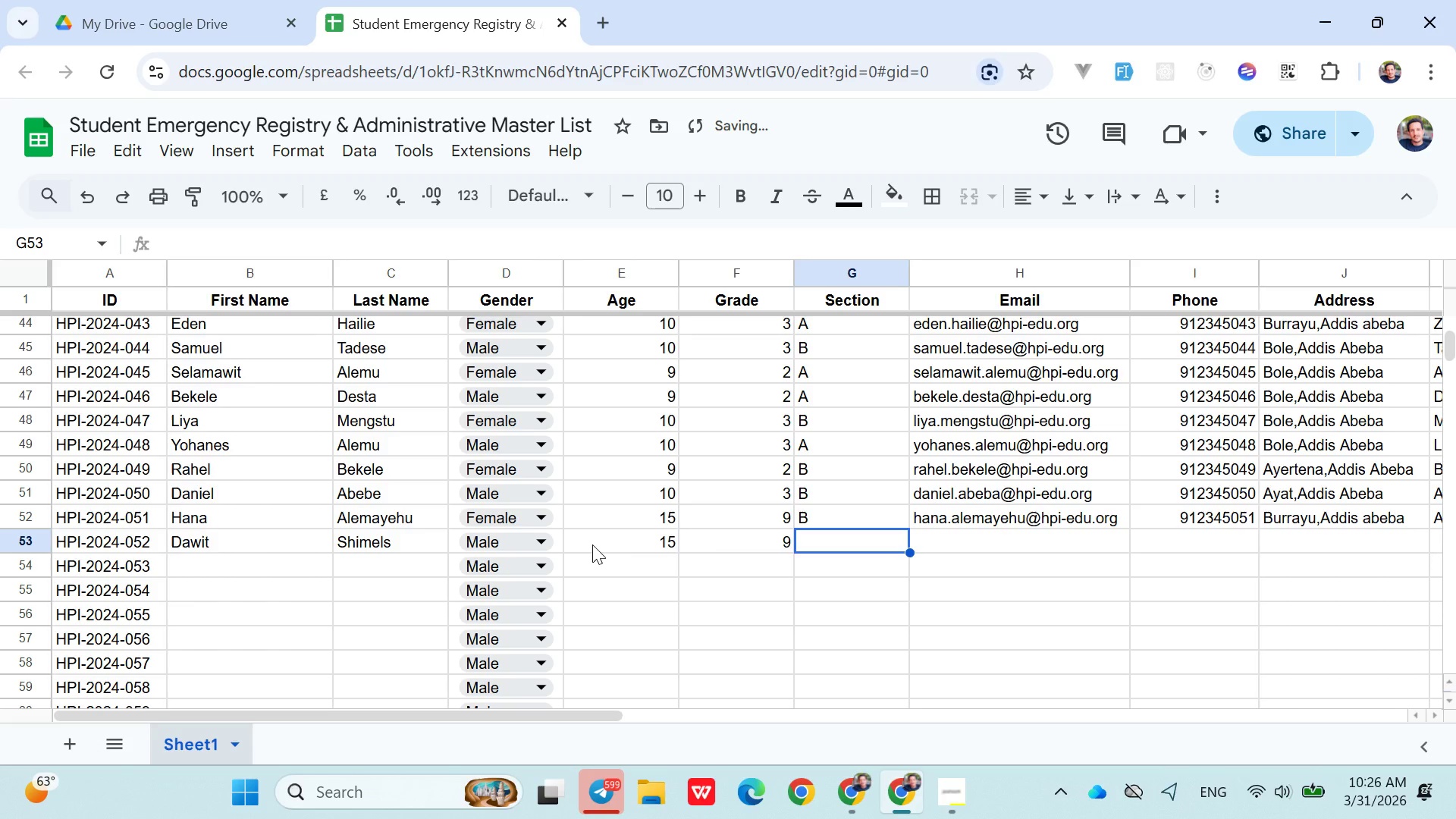 
key(Shift+B)
 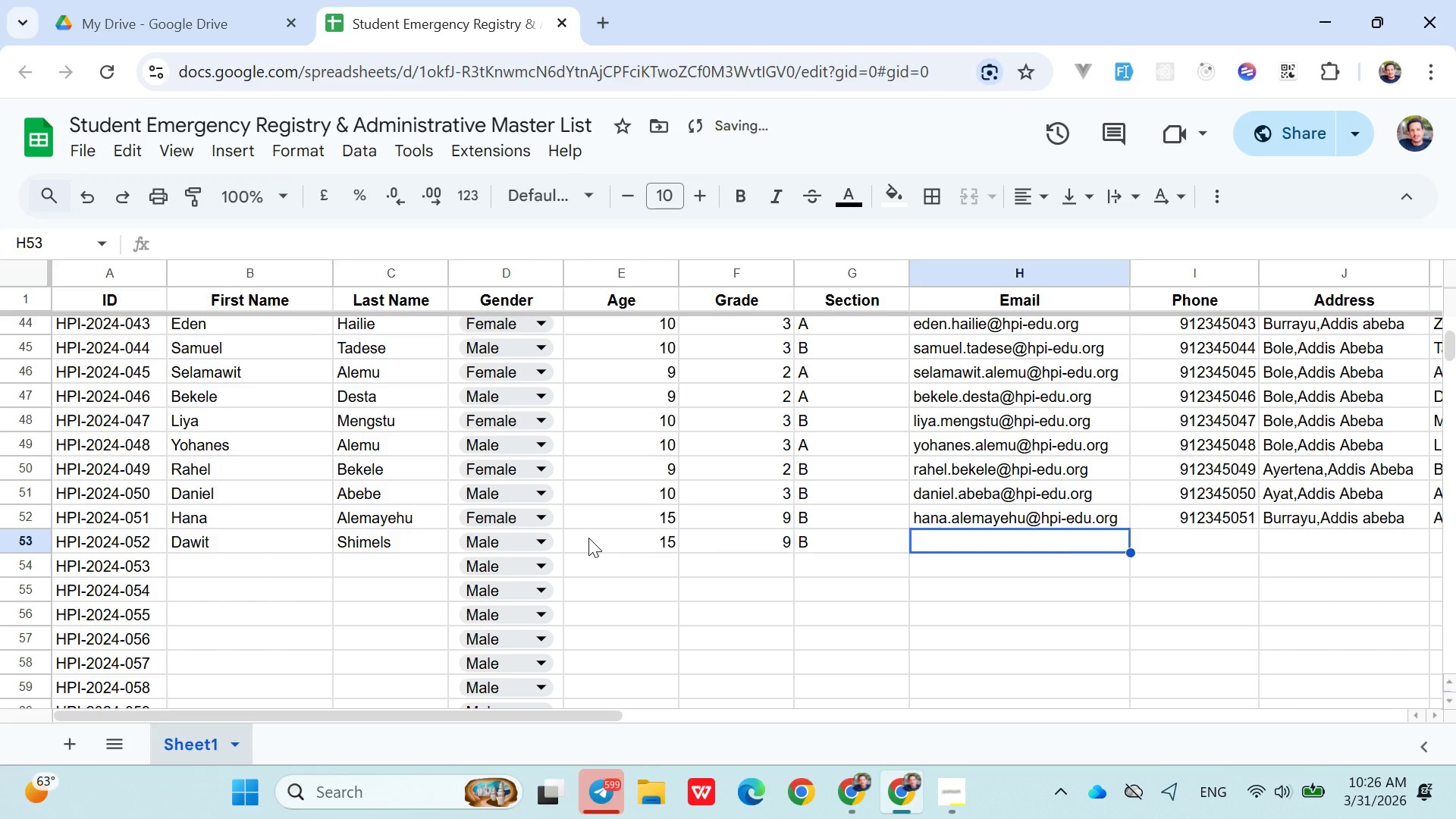 
key(ArrowRight)
 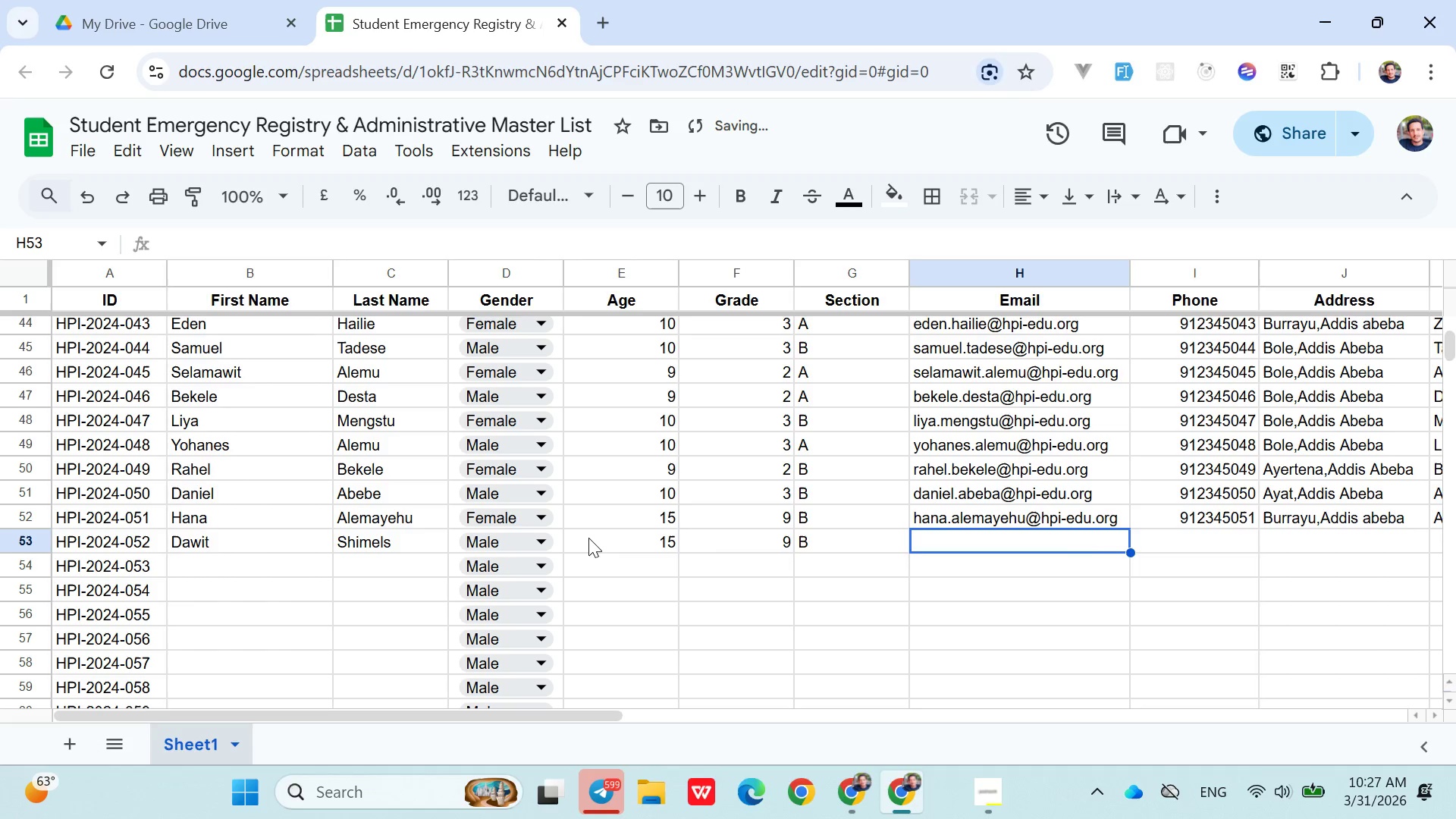 
type(s)
key(Backspace)
type(dawit.shimels@hpi-edu.org)
 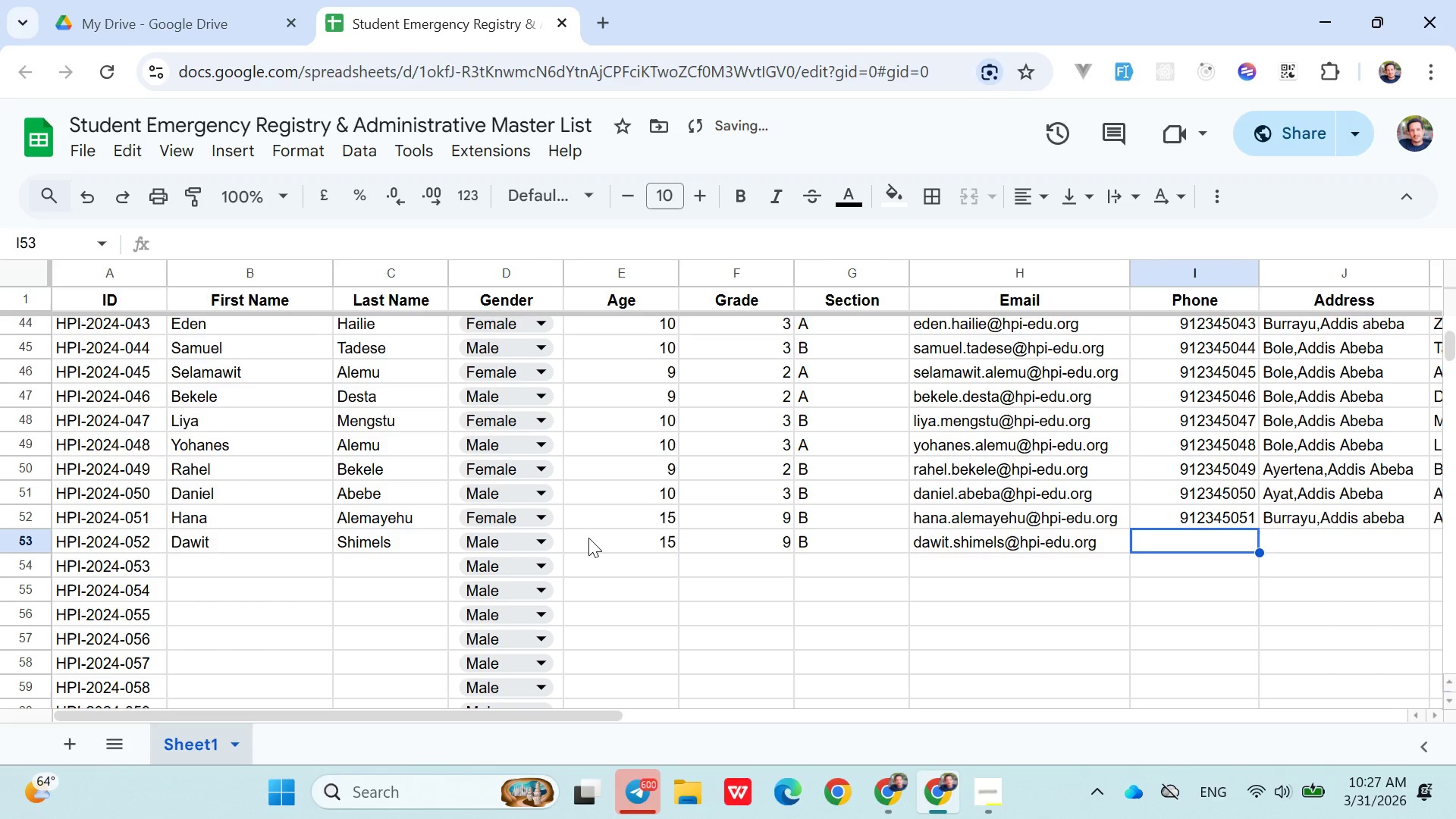 
key(ArrowRight)
 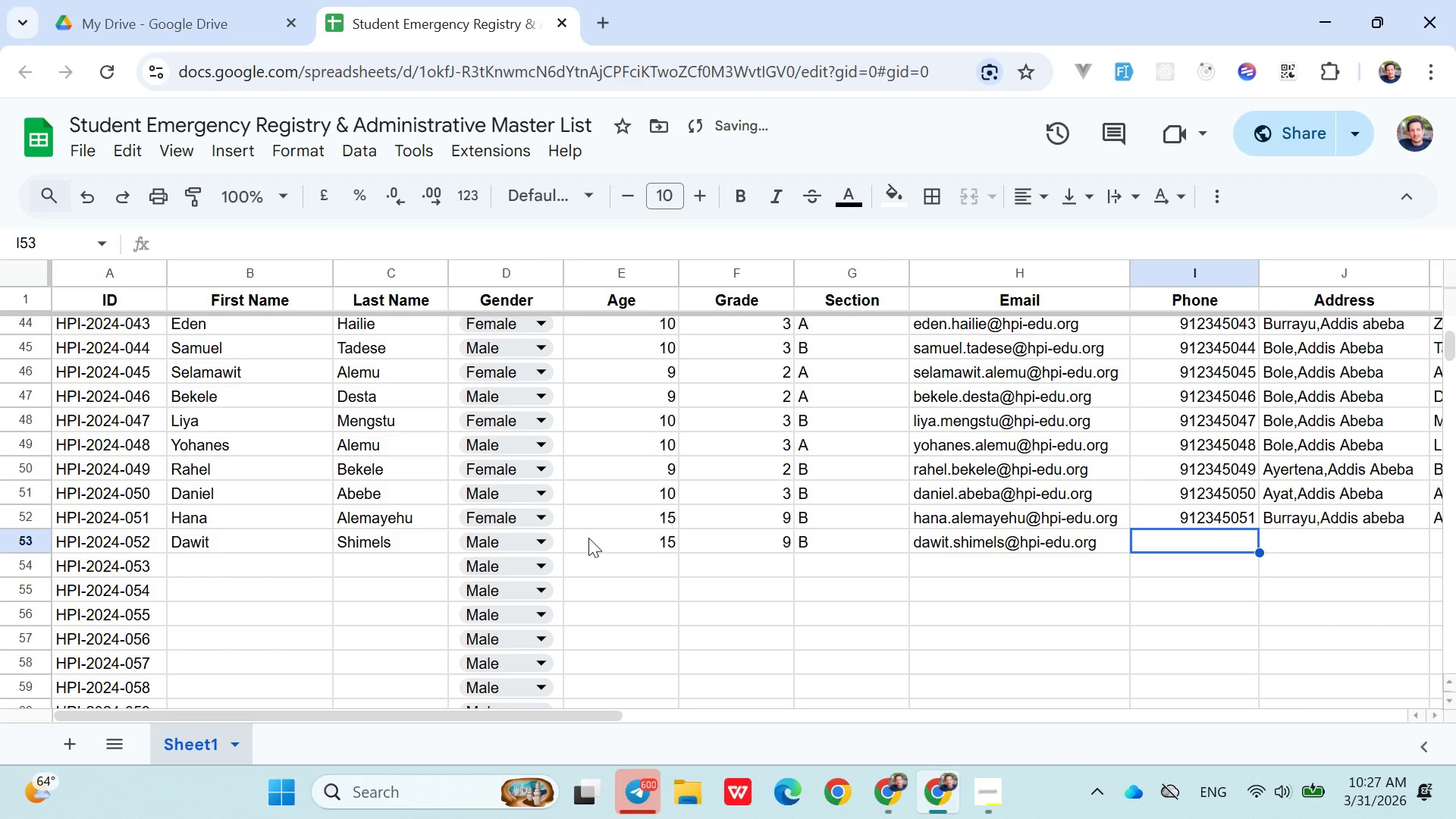 
type(0912345052)
 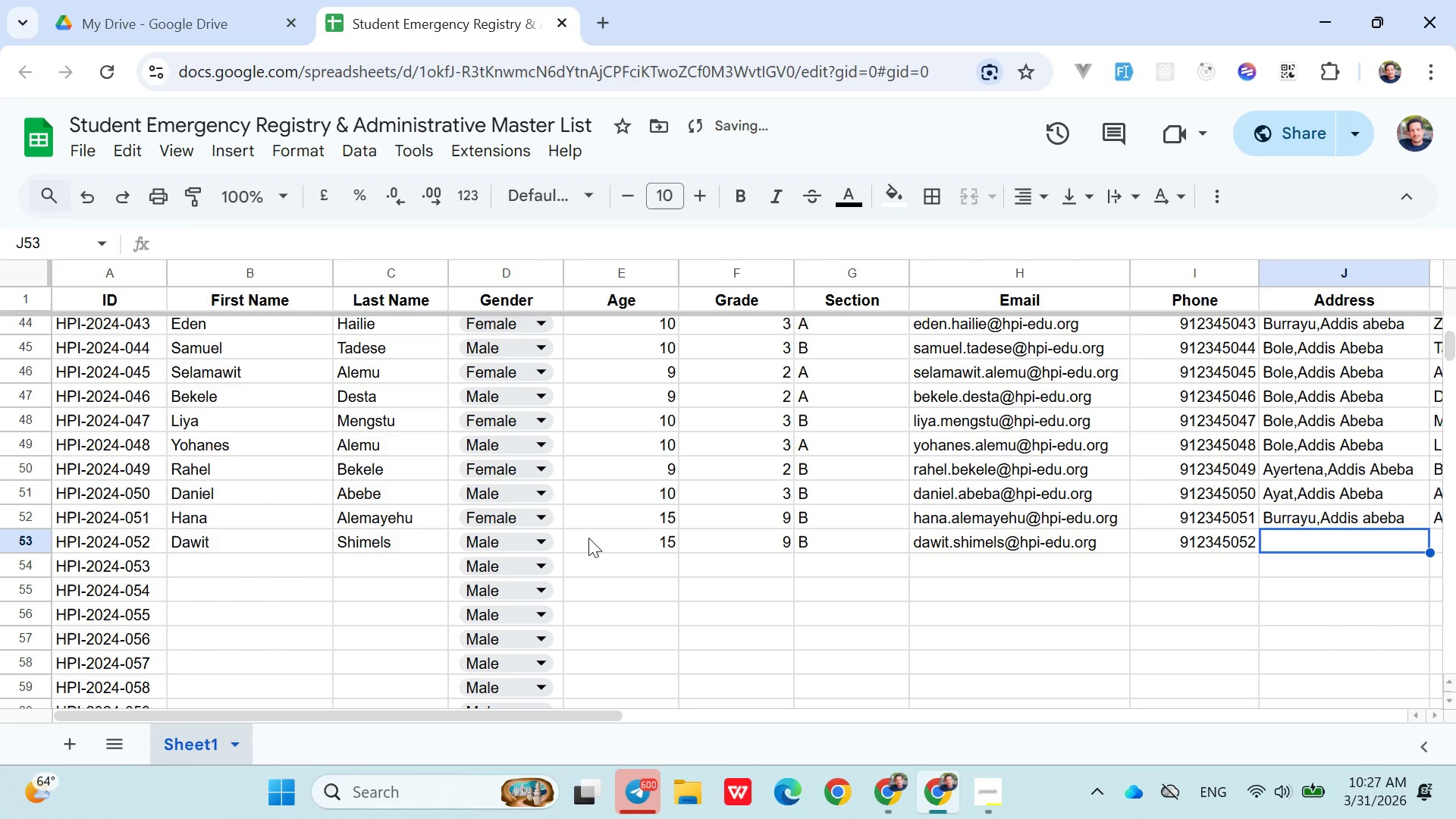 
key(ArrowRight)
 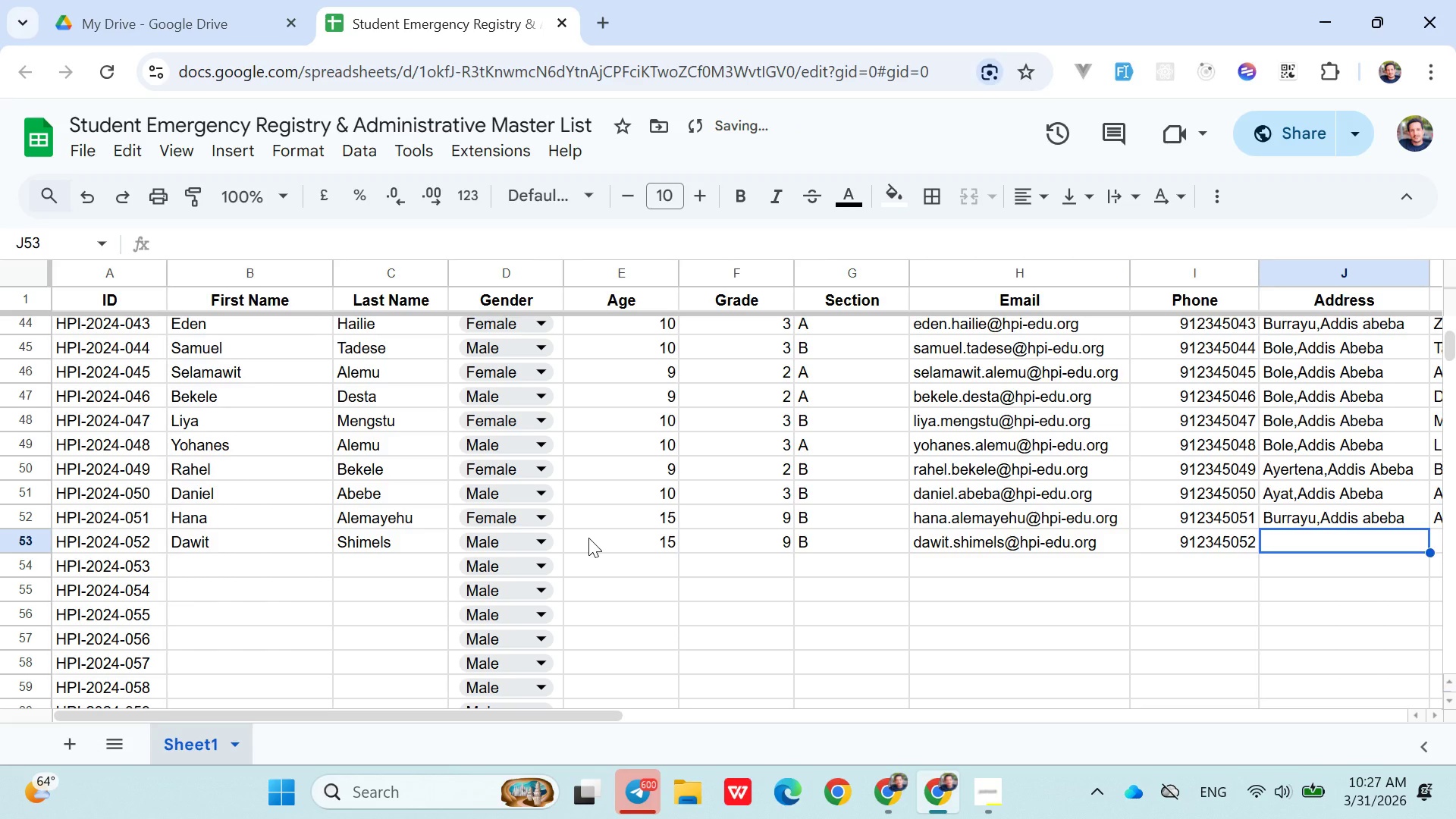 
hold_key(key=ShiftLeft, duration=1.08)
 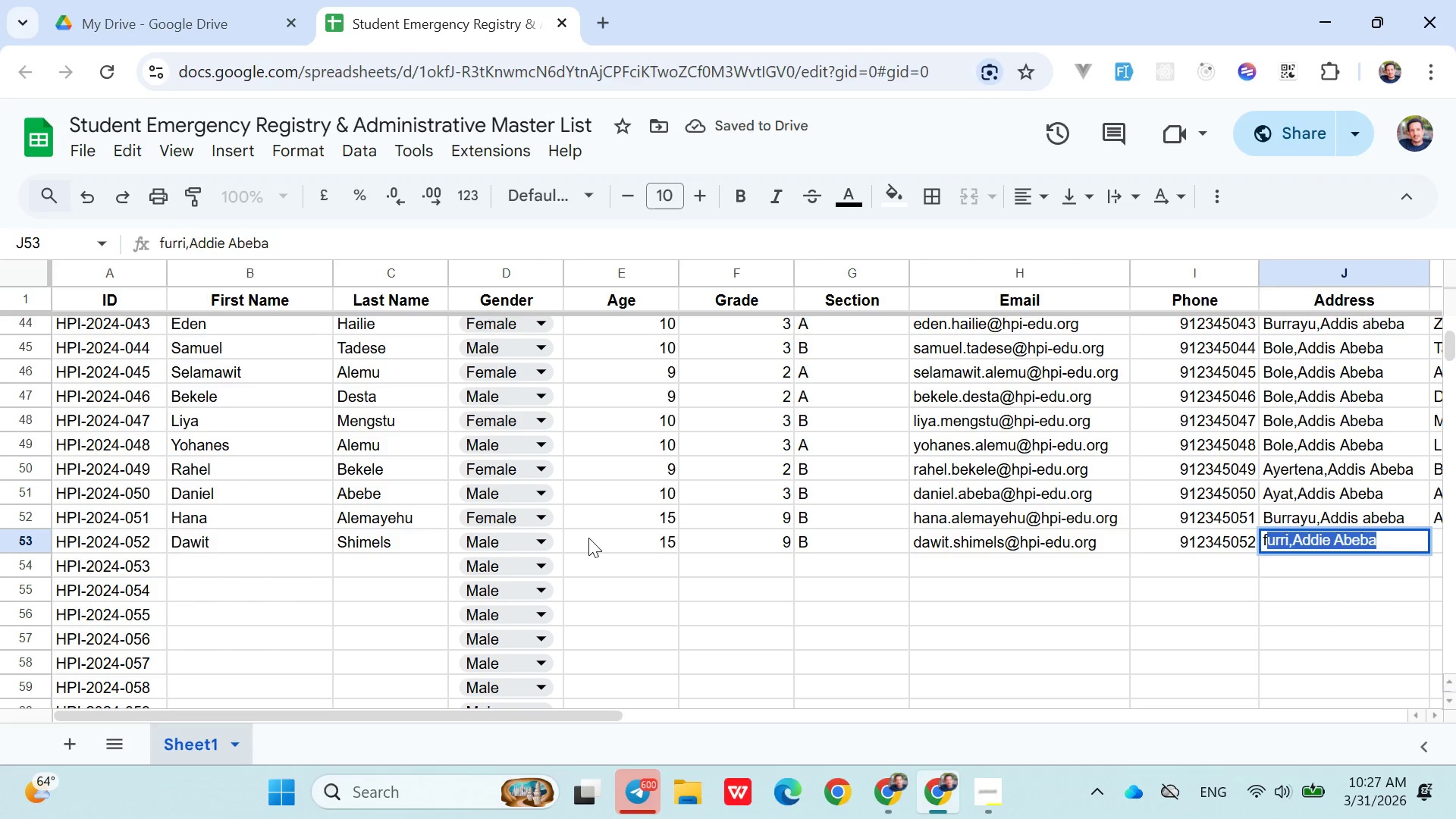 
type(fu)
 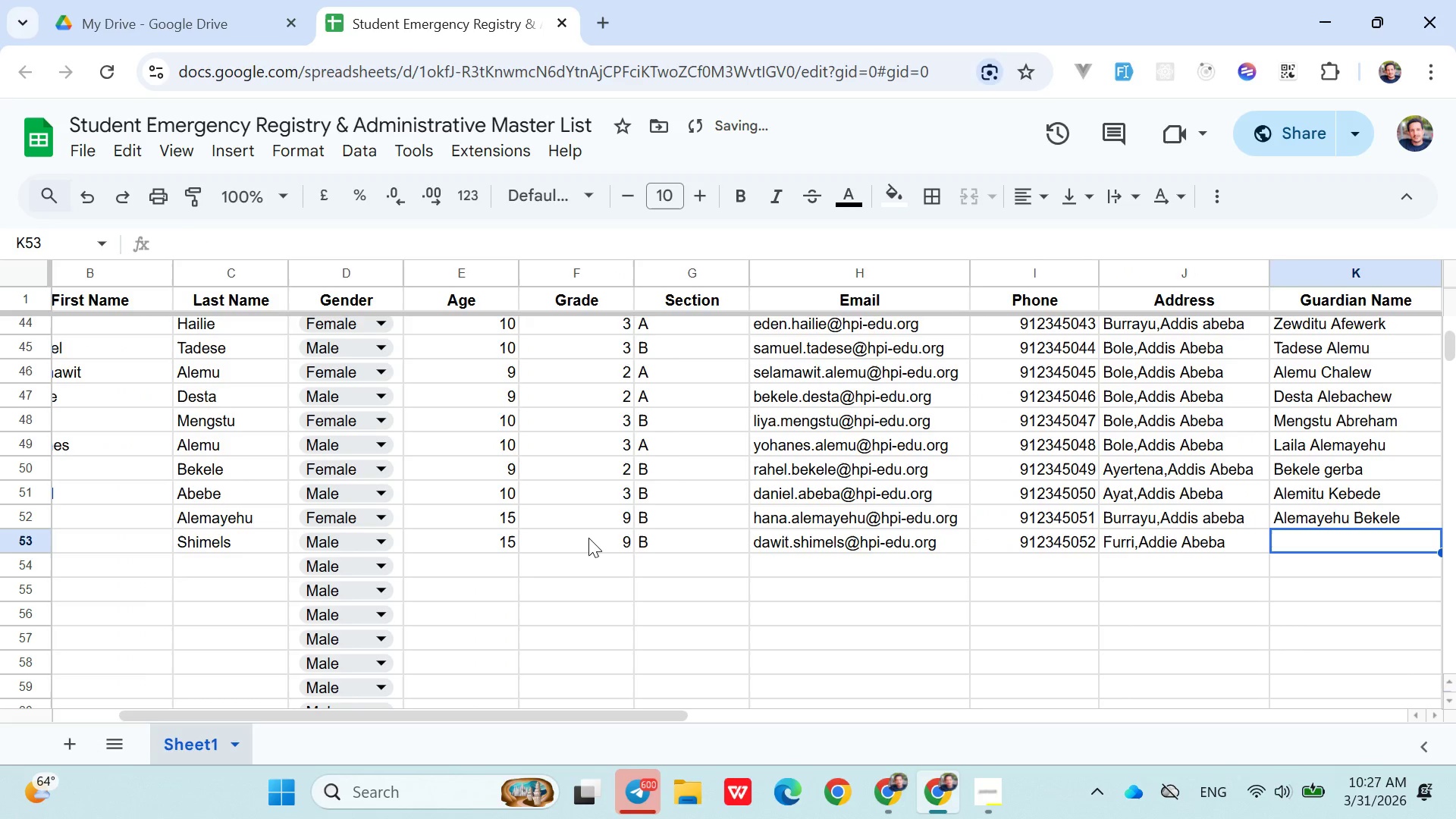 
key(ArrowRight)
 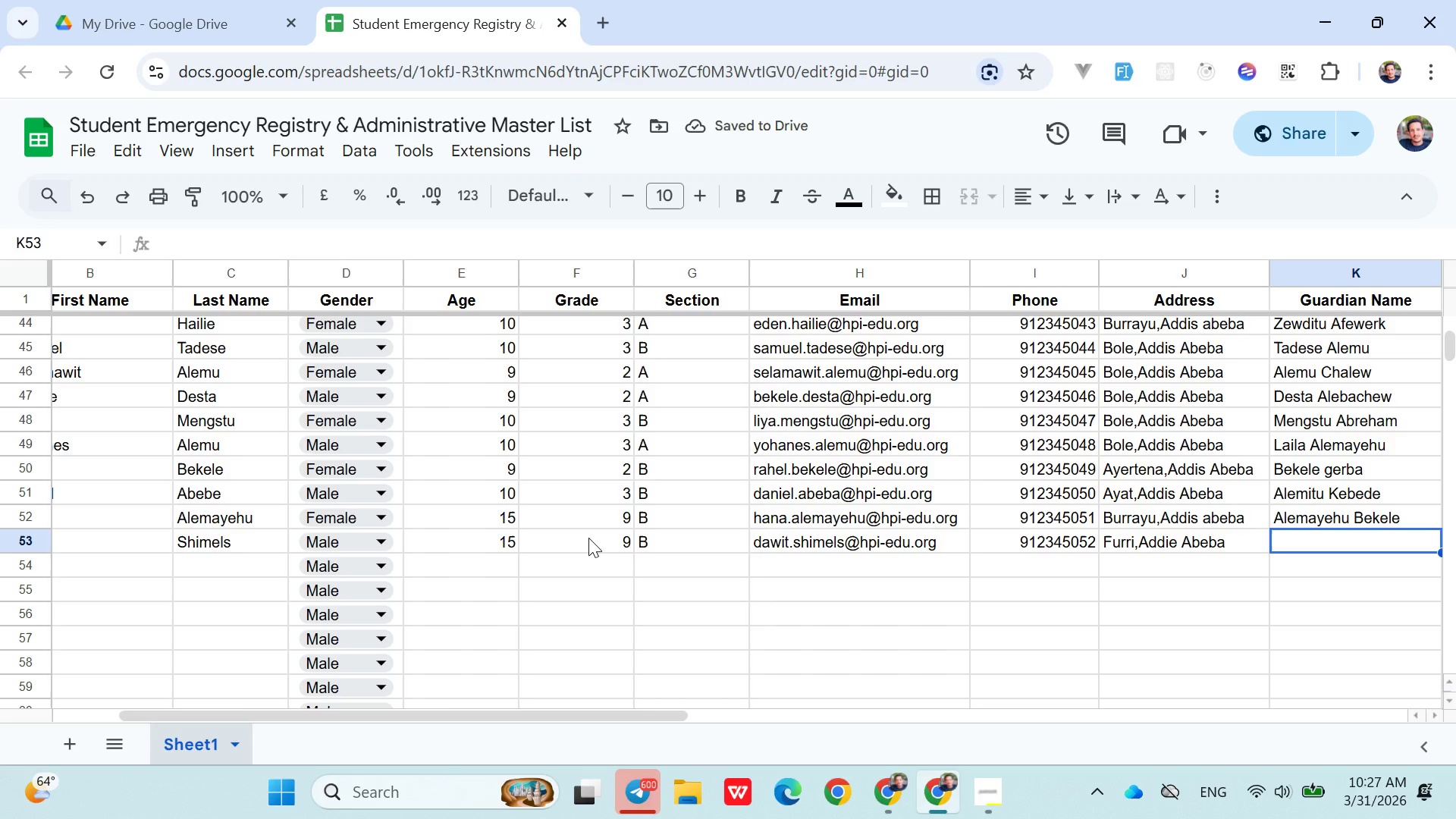 
type(Abeba Gashaw)
 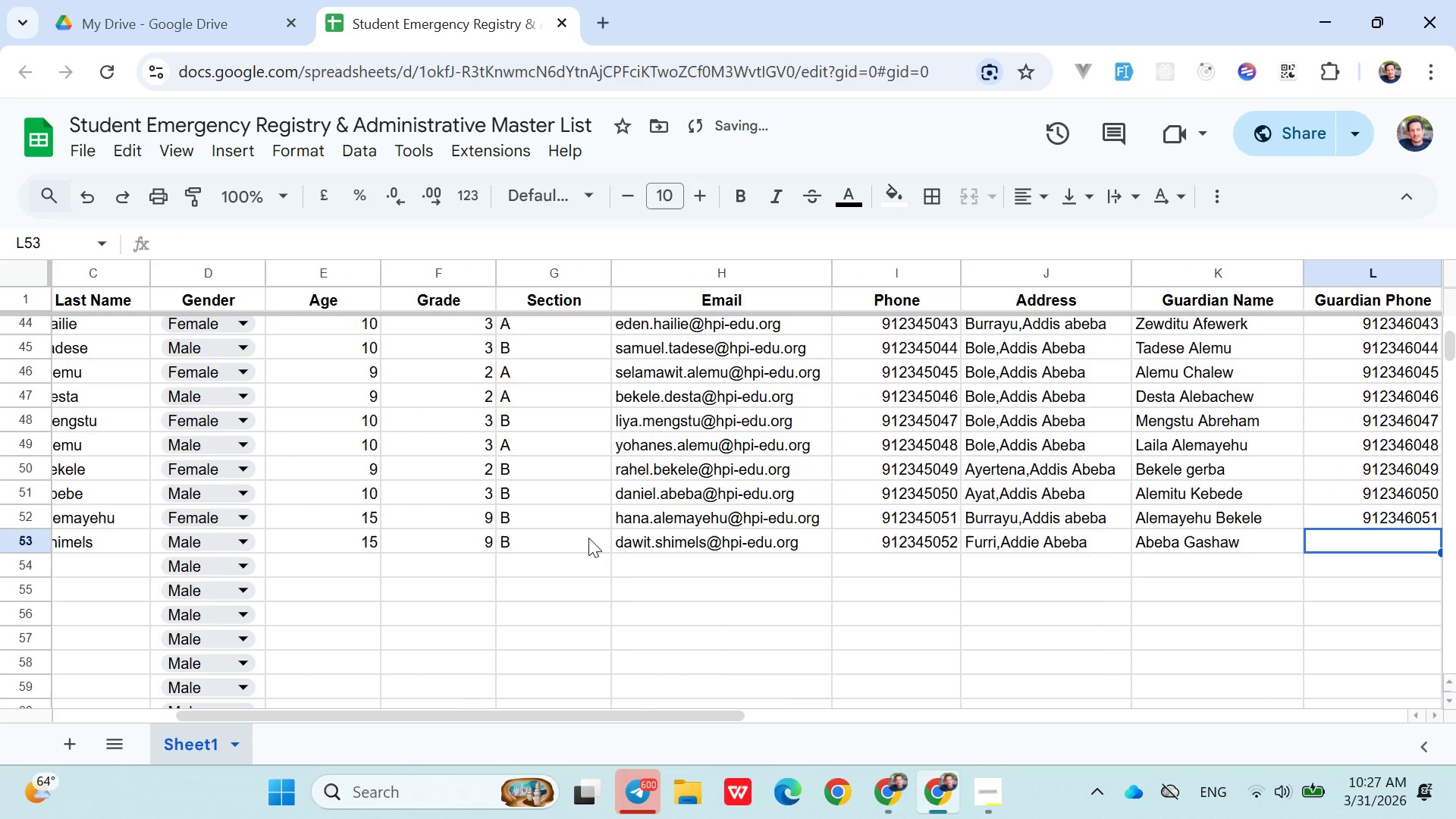 
 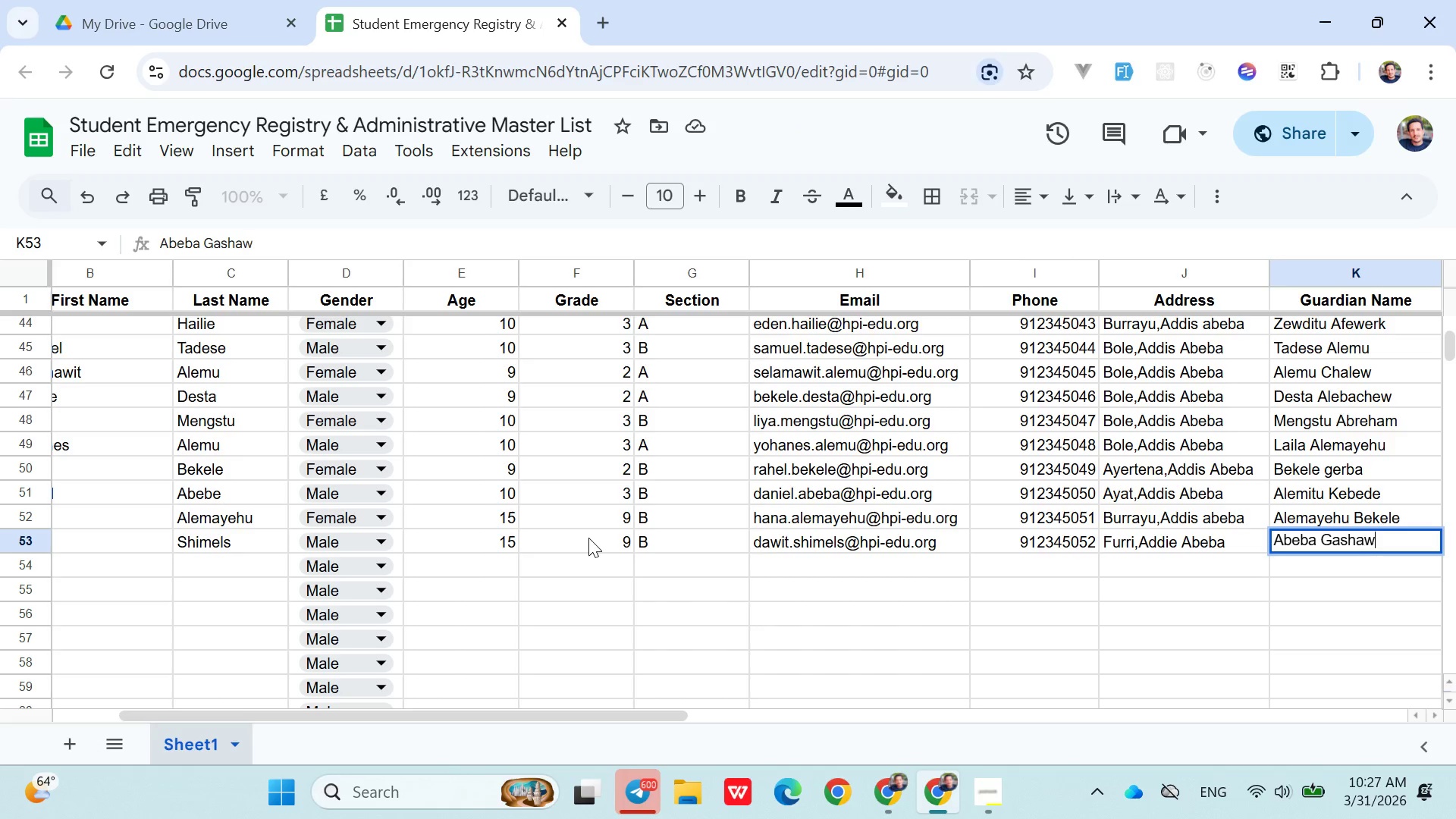 
key(ArrowRight)
 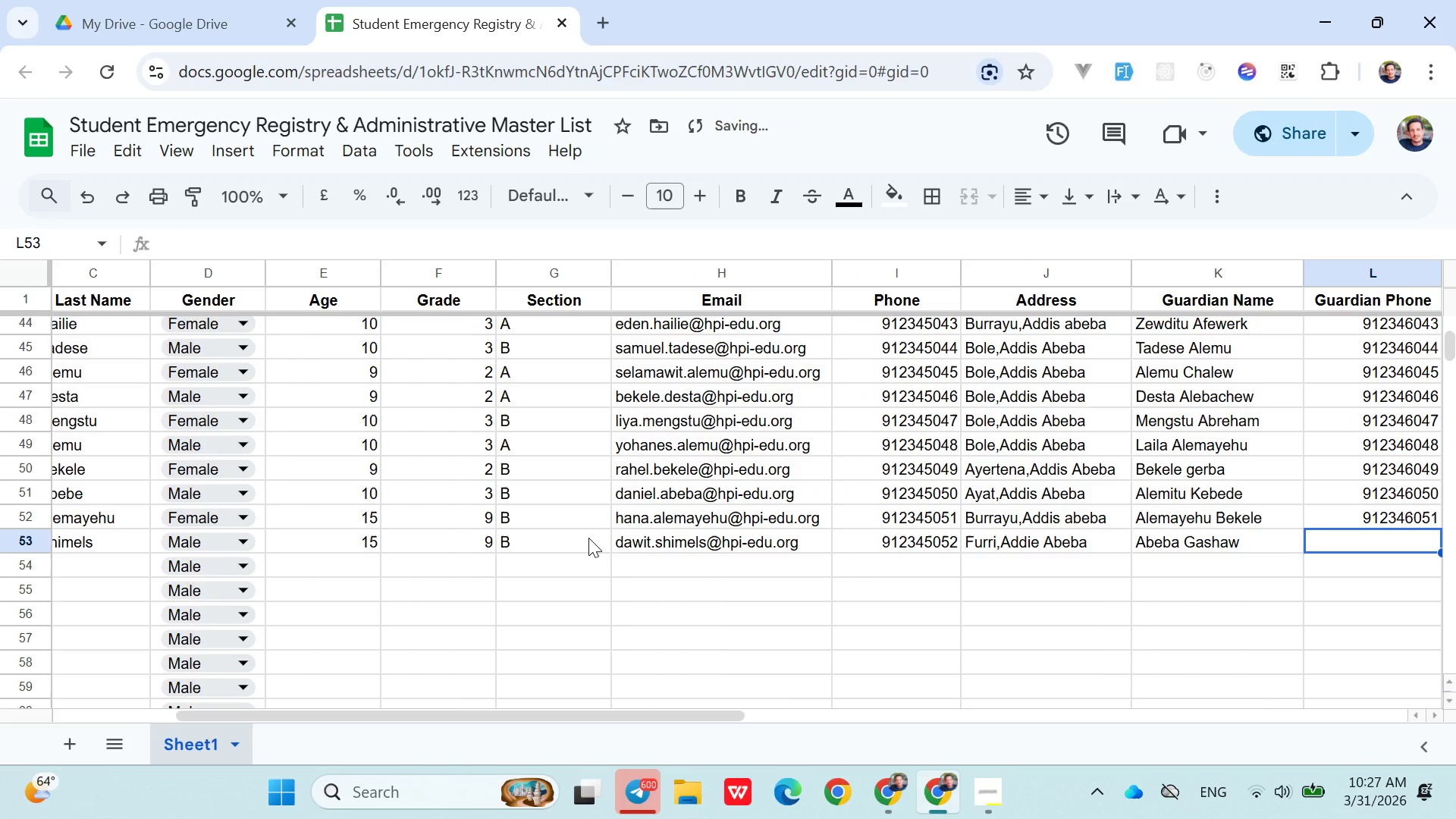 
type(0912345)
key(Backspace)
type(6052)
 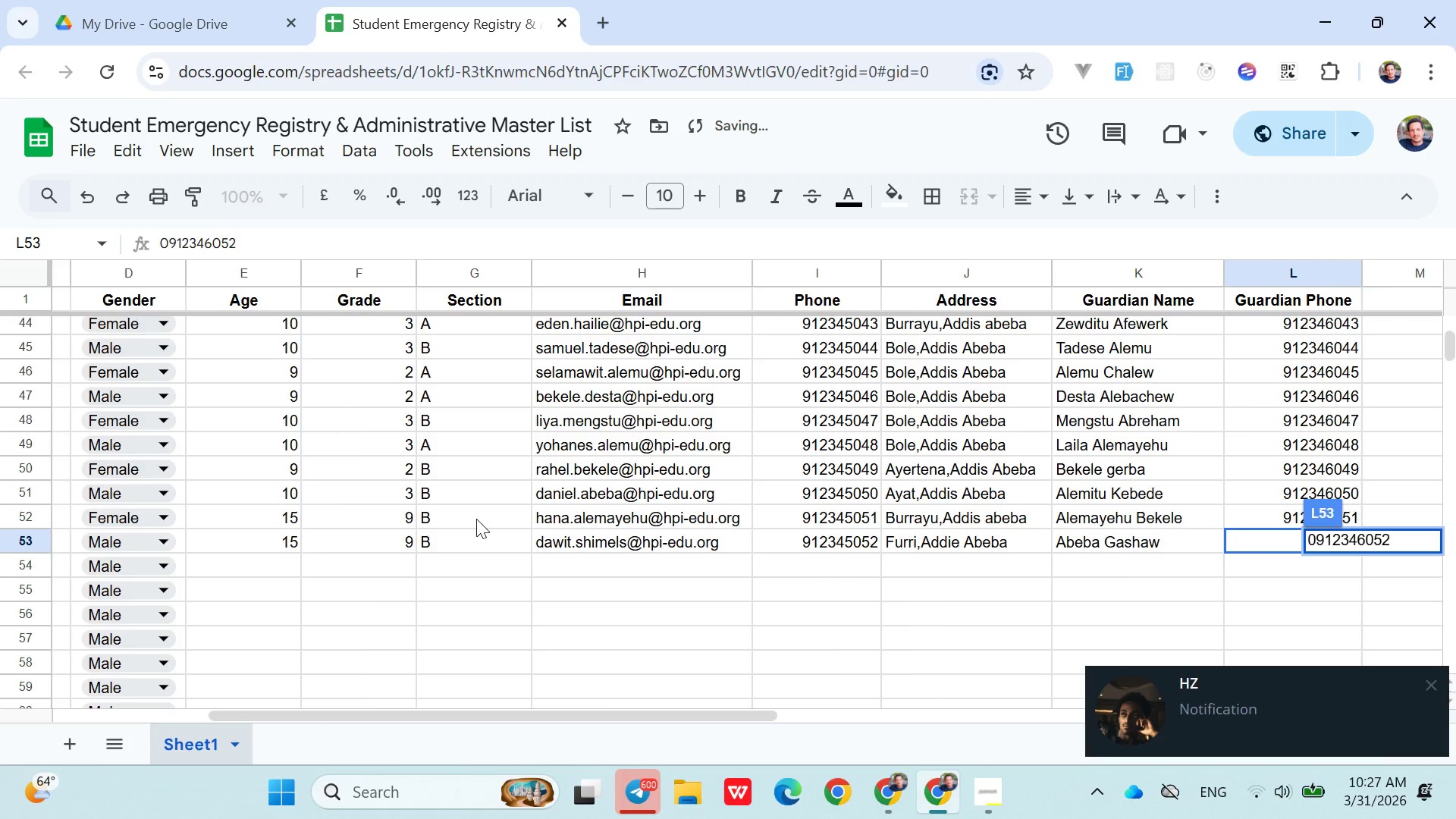 
left_click([606, 557])
 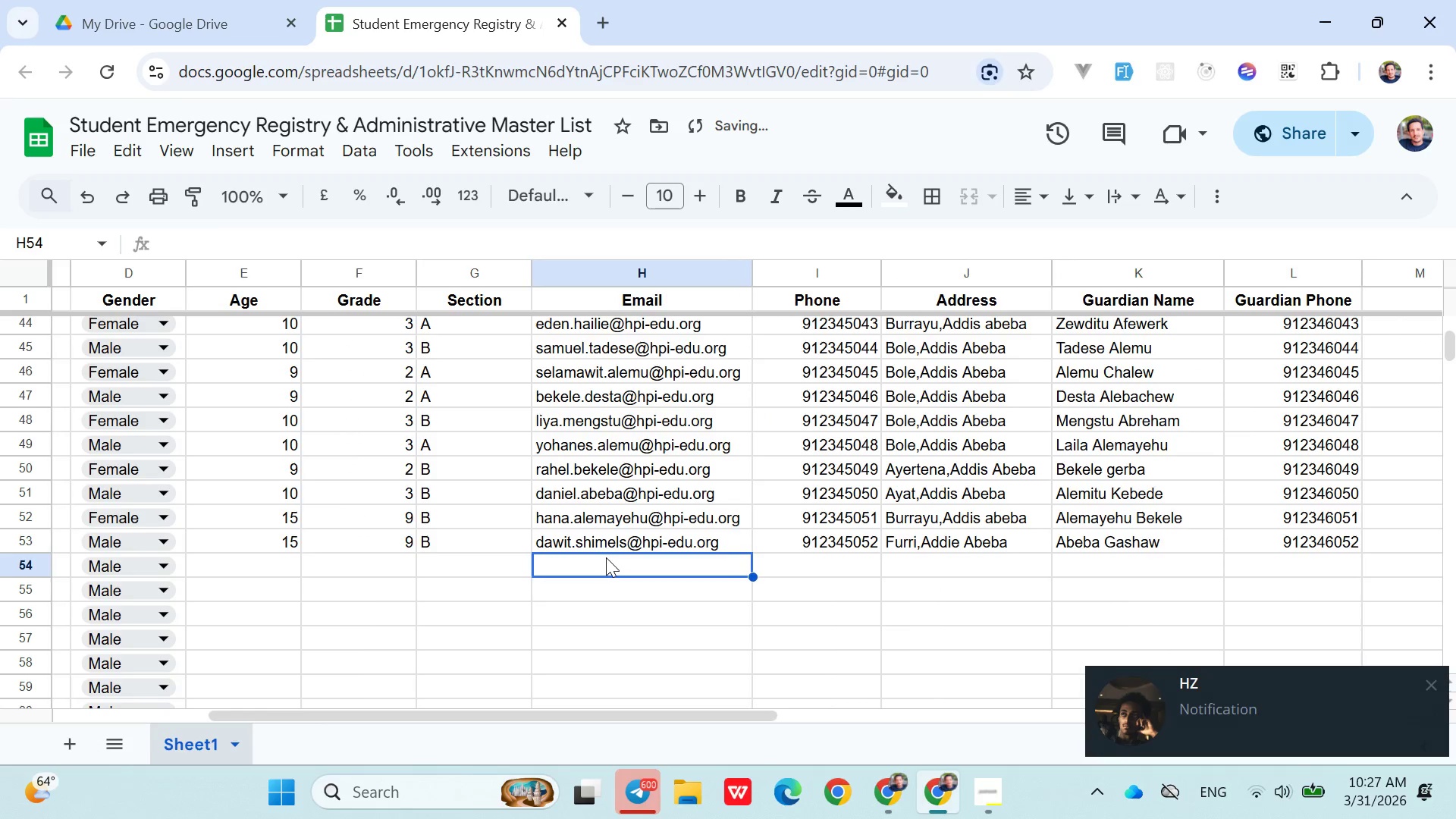 
left_click([1441, 690])
 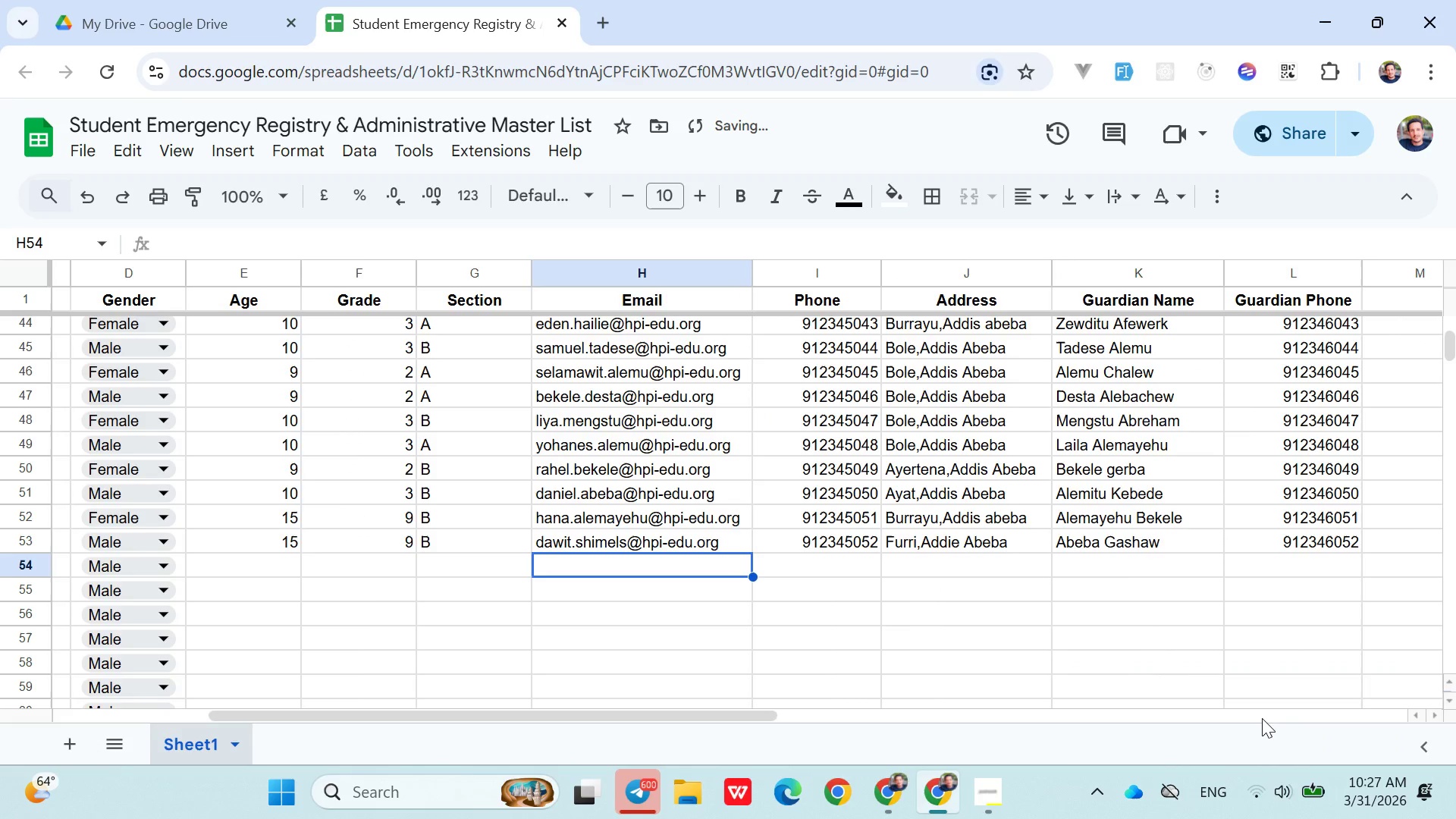 
hold_key(key=ArrowLeft, duration=0.77)
 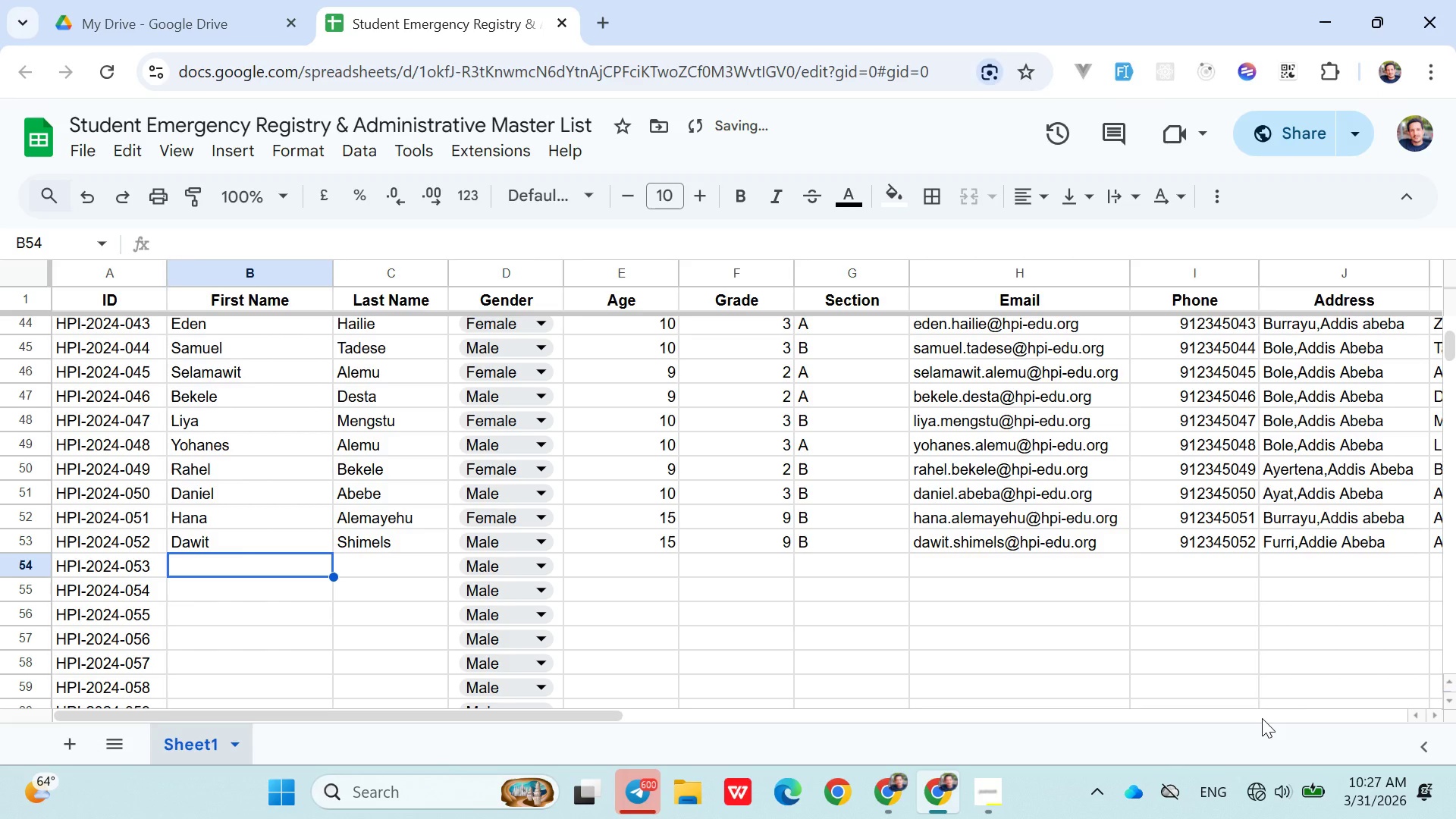 
key(ArrowRight)
 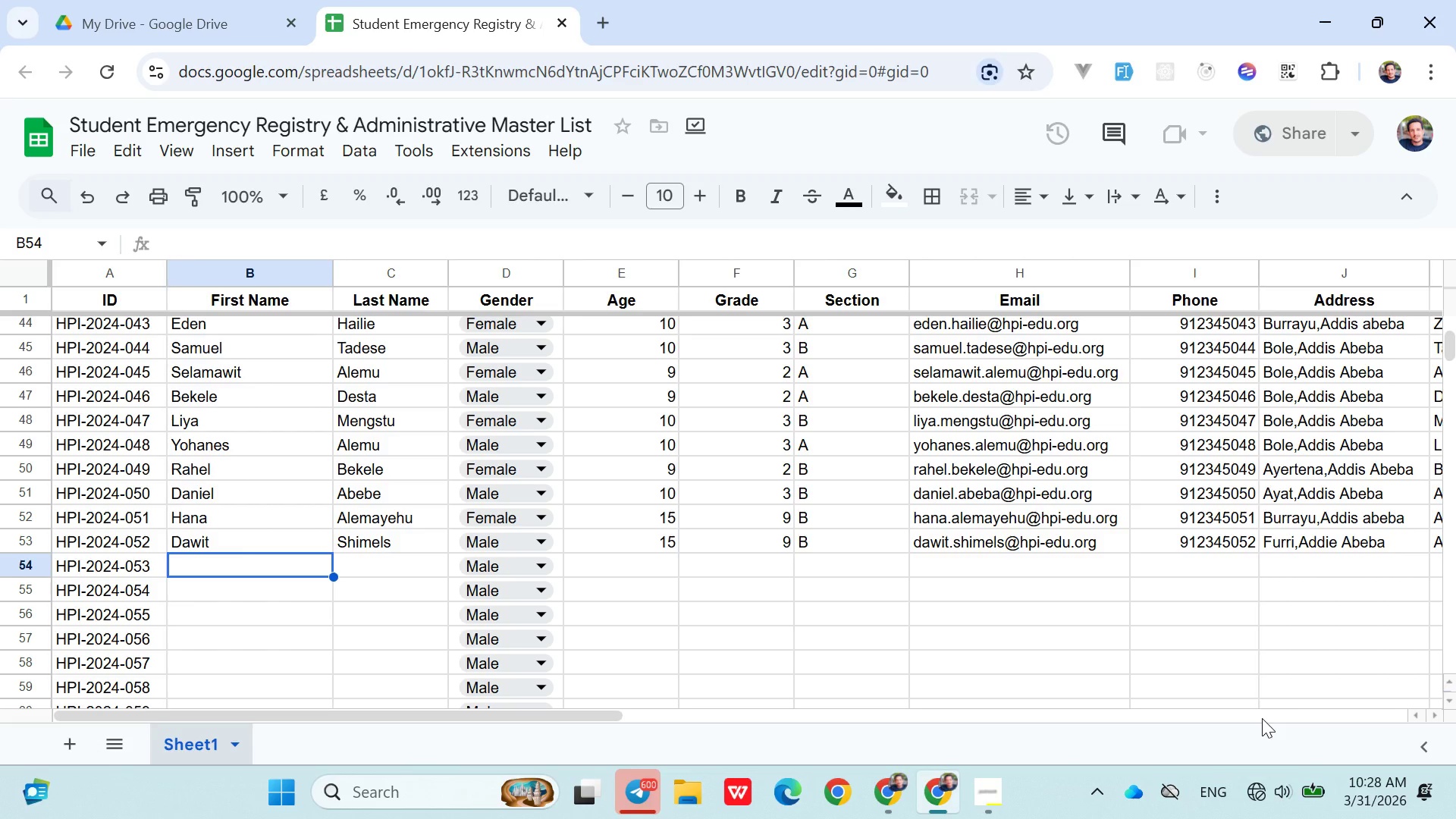 
wait(25.19)
 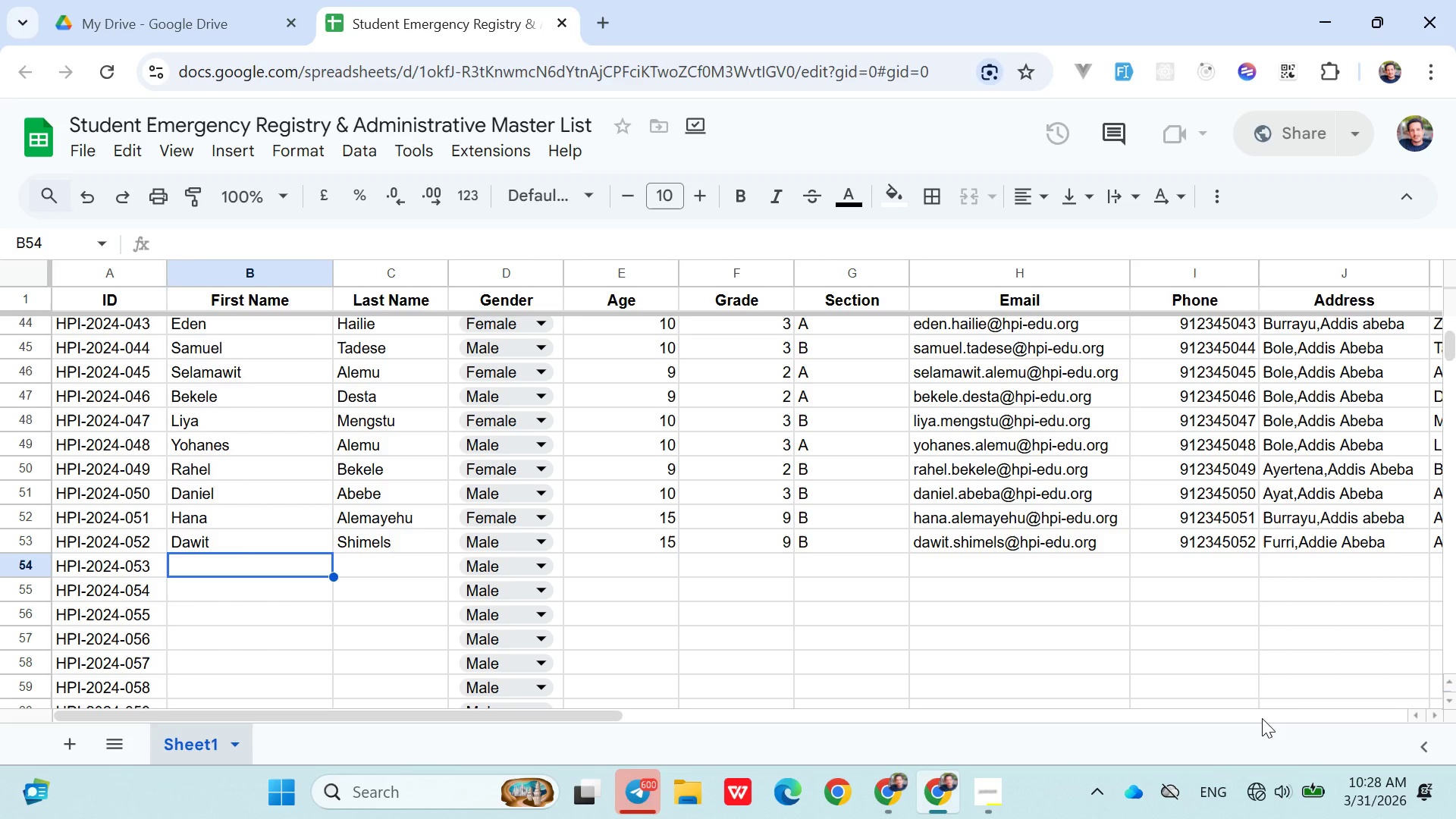 
type(Ra)
 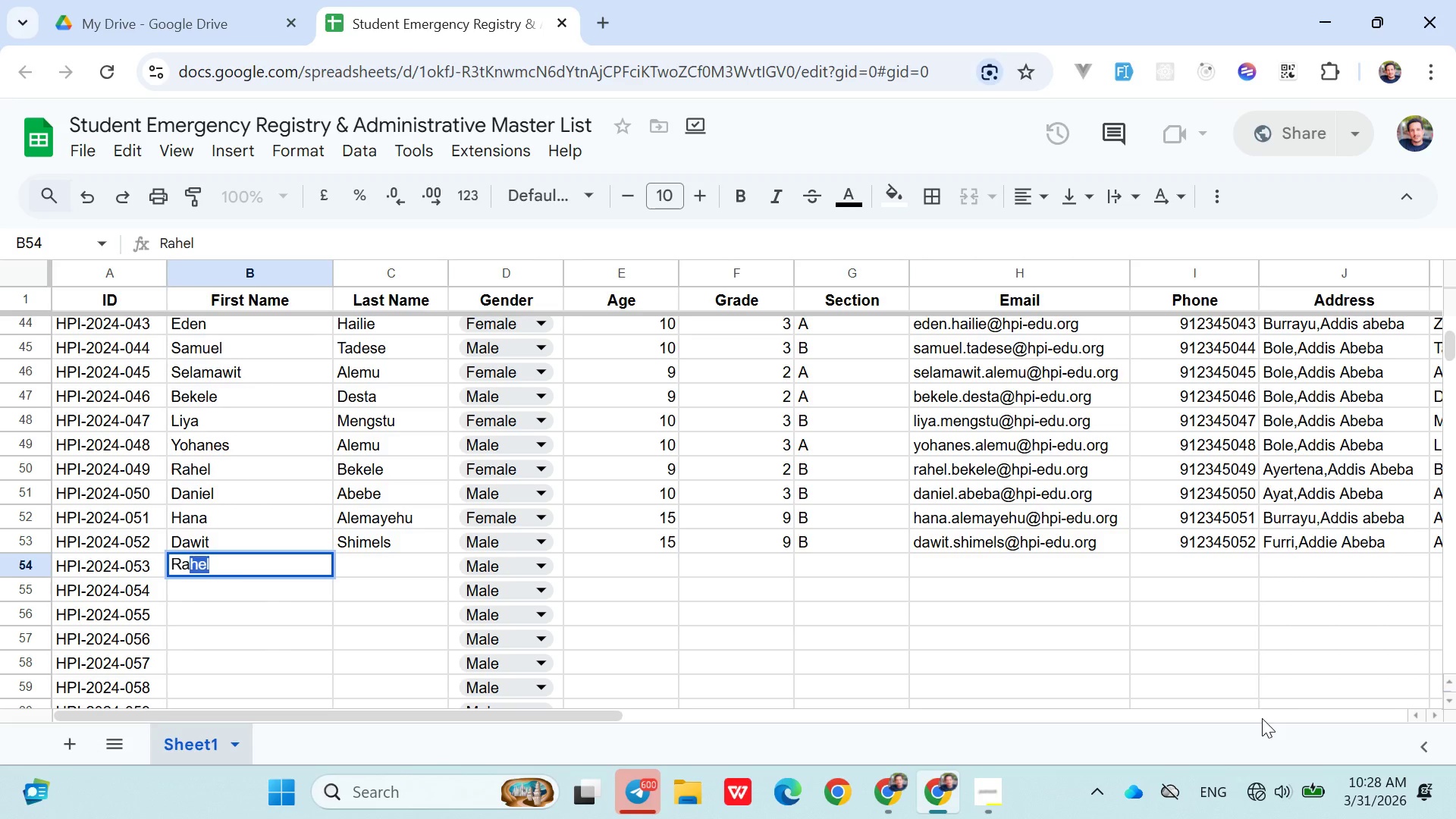 
key(ArrowRight)
 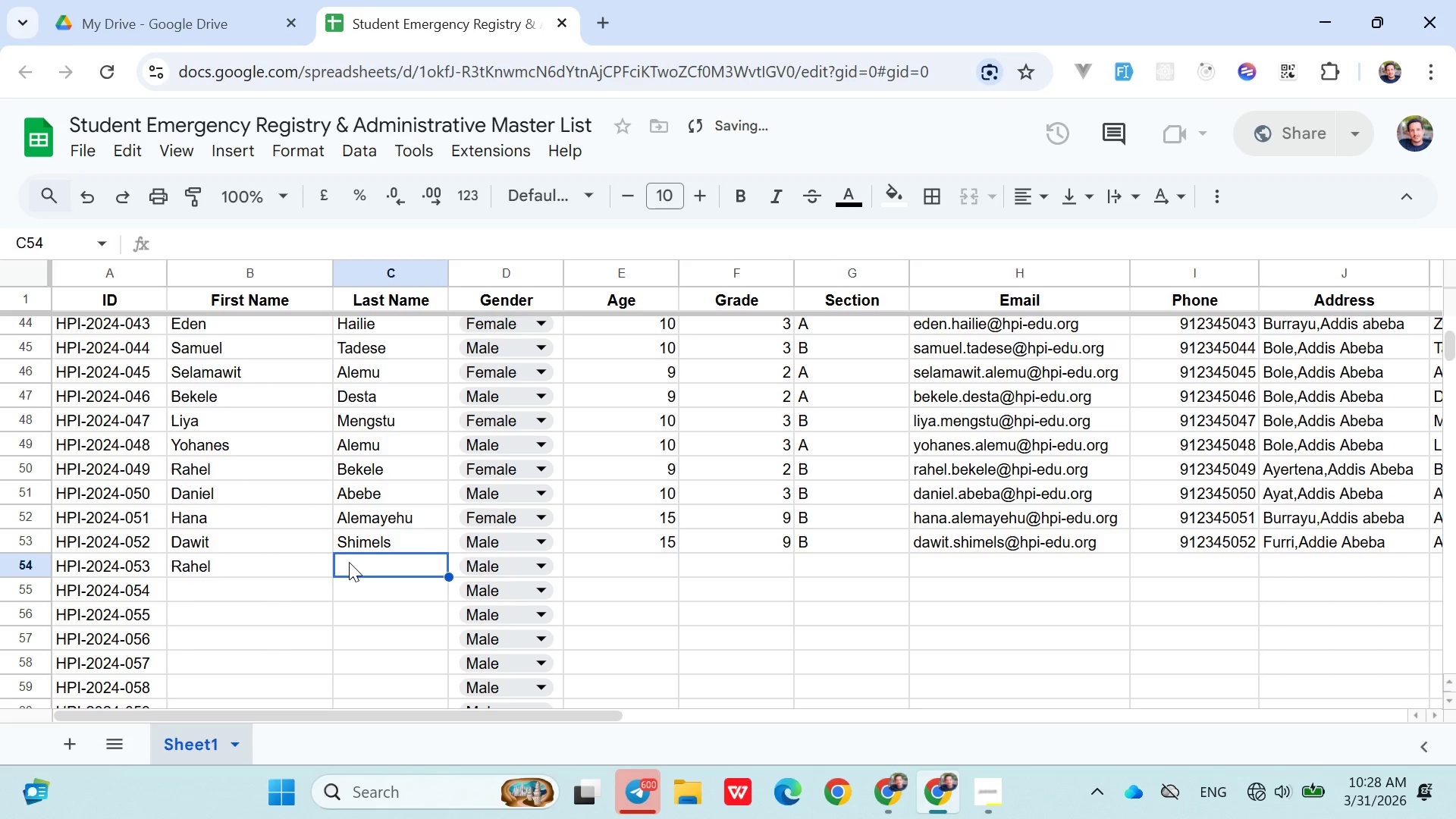 
left_click([358, 561])
 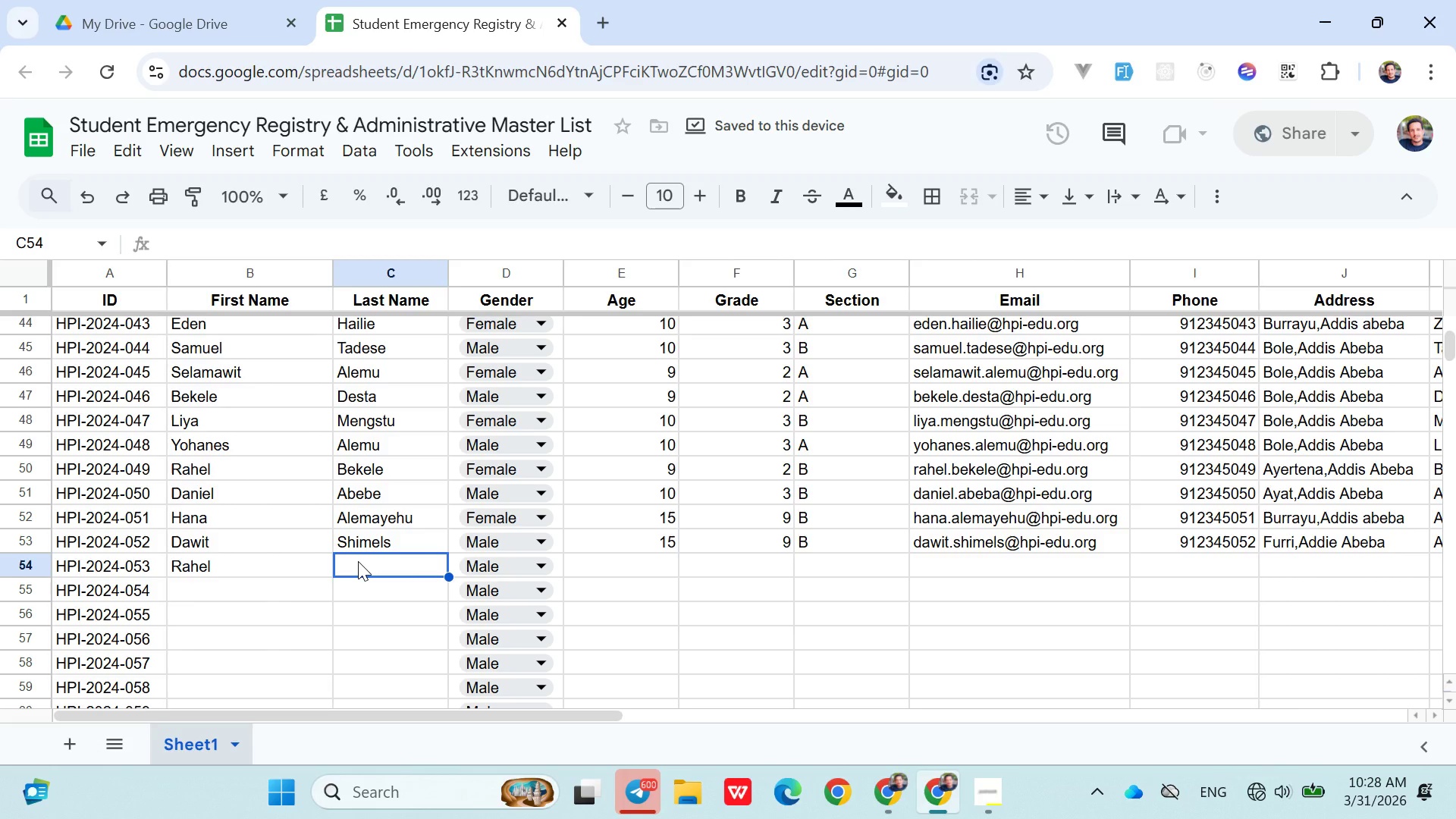 
hold_key(key=ShiftLeft, duration=1.51)
 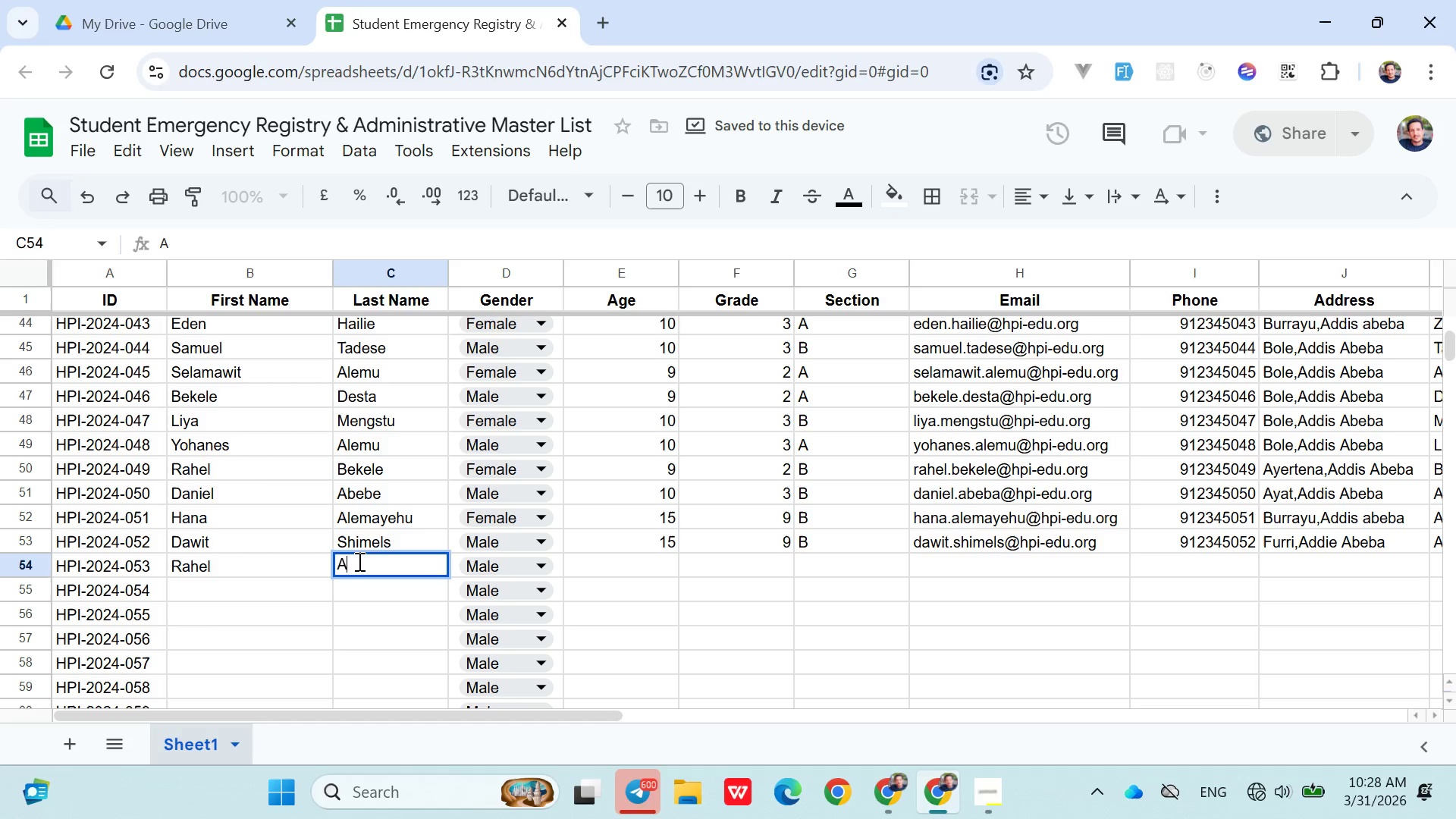 
type(Abeb)
 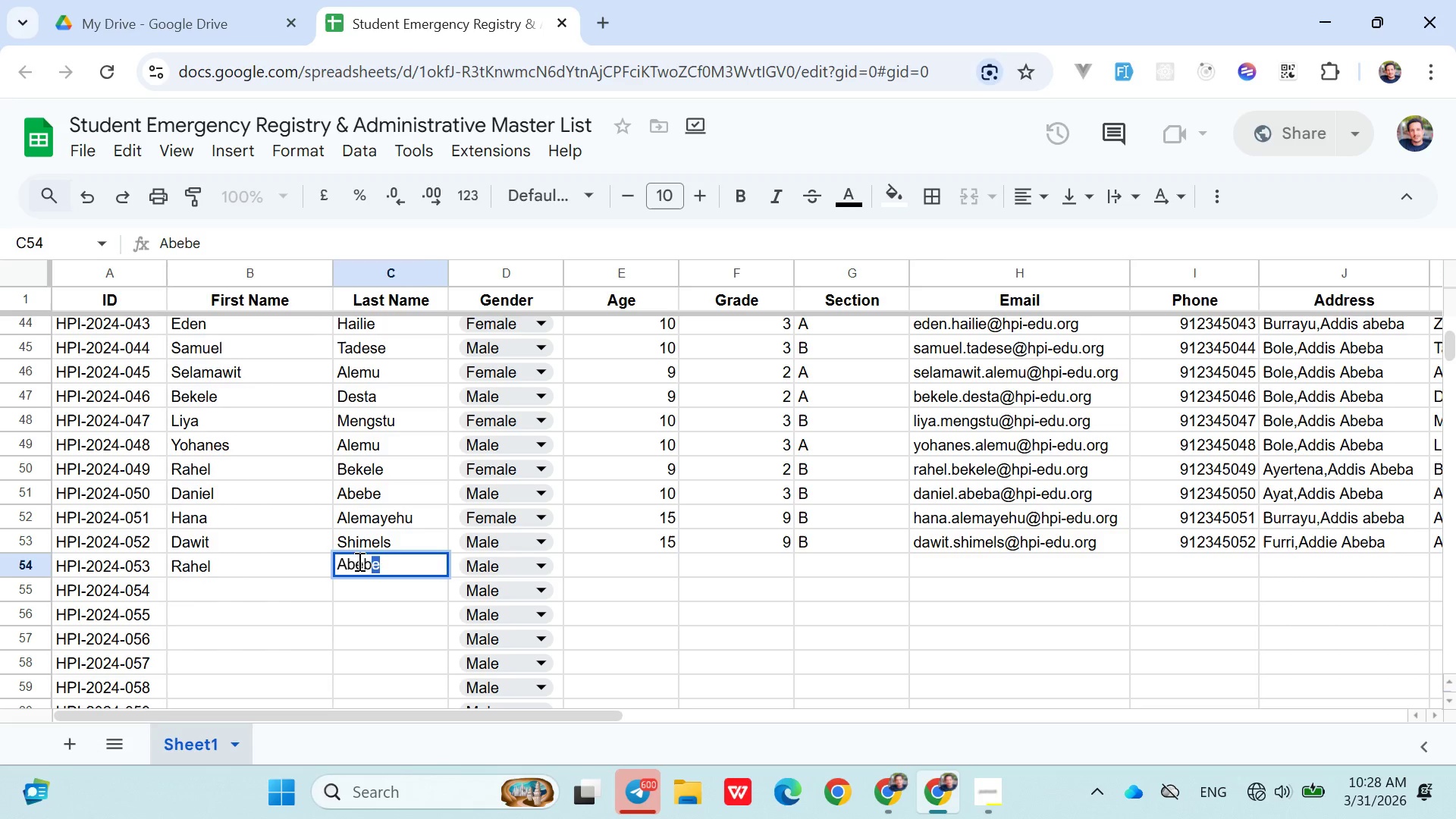 
key(ArrowRight)
 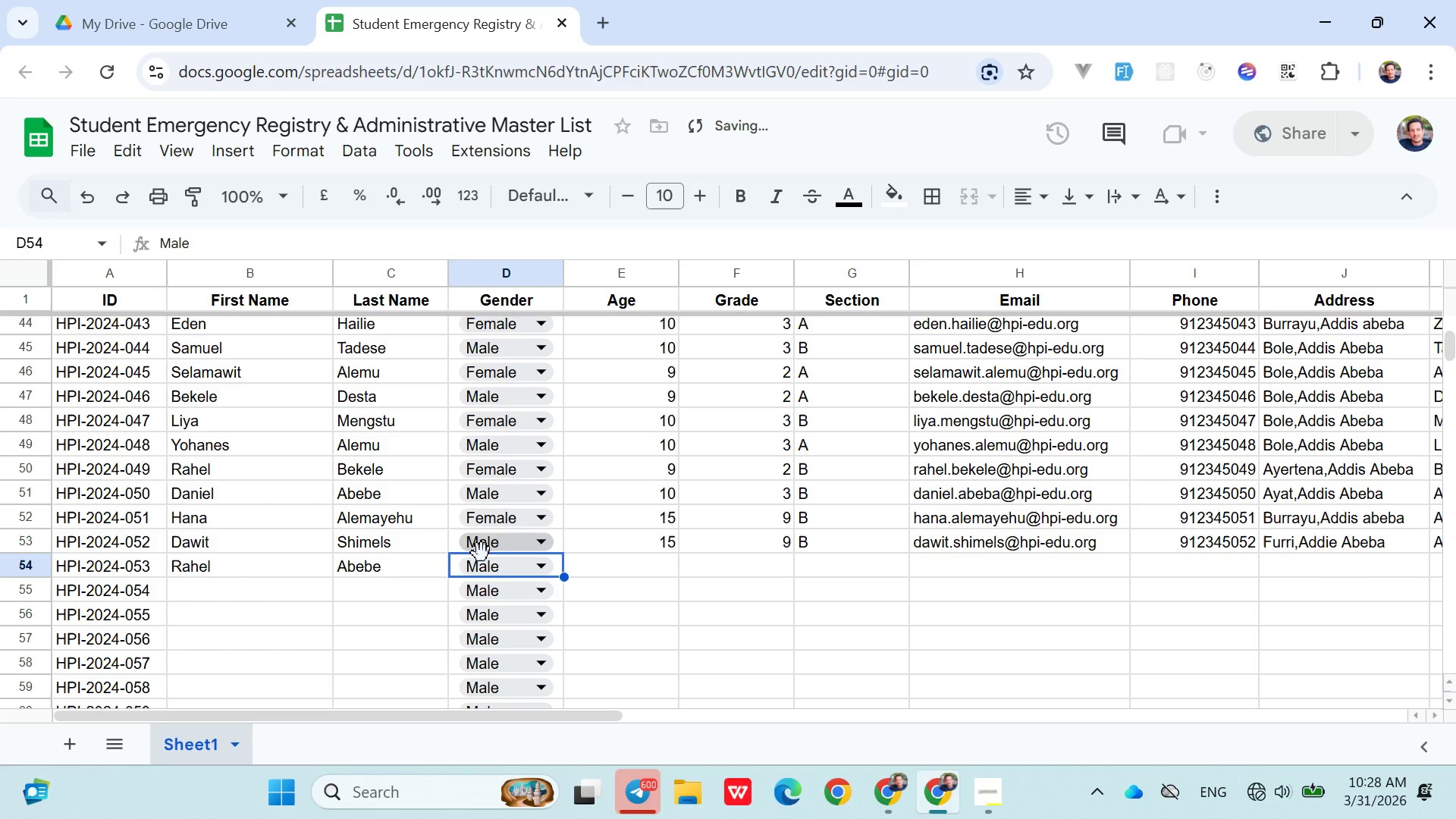 
left_click([487, 555])
 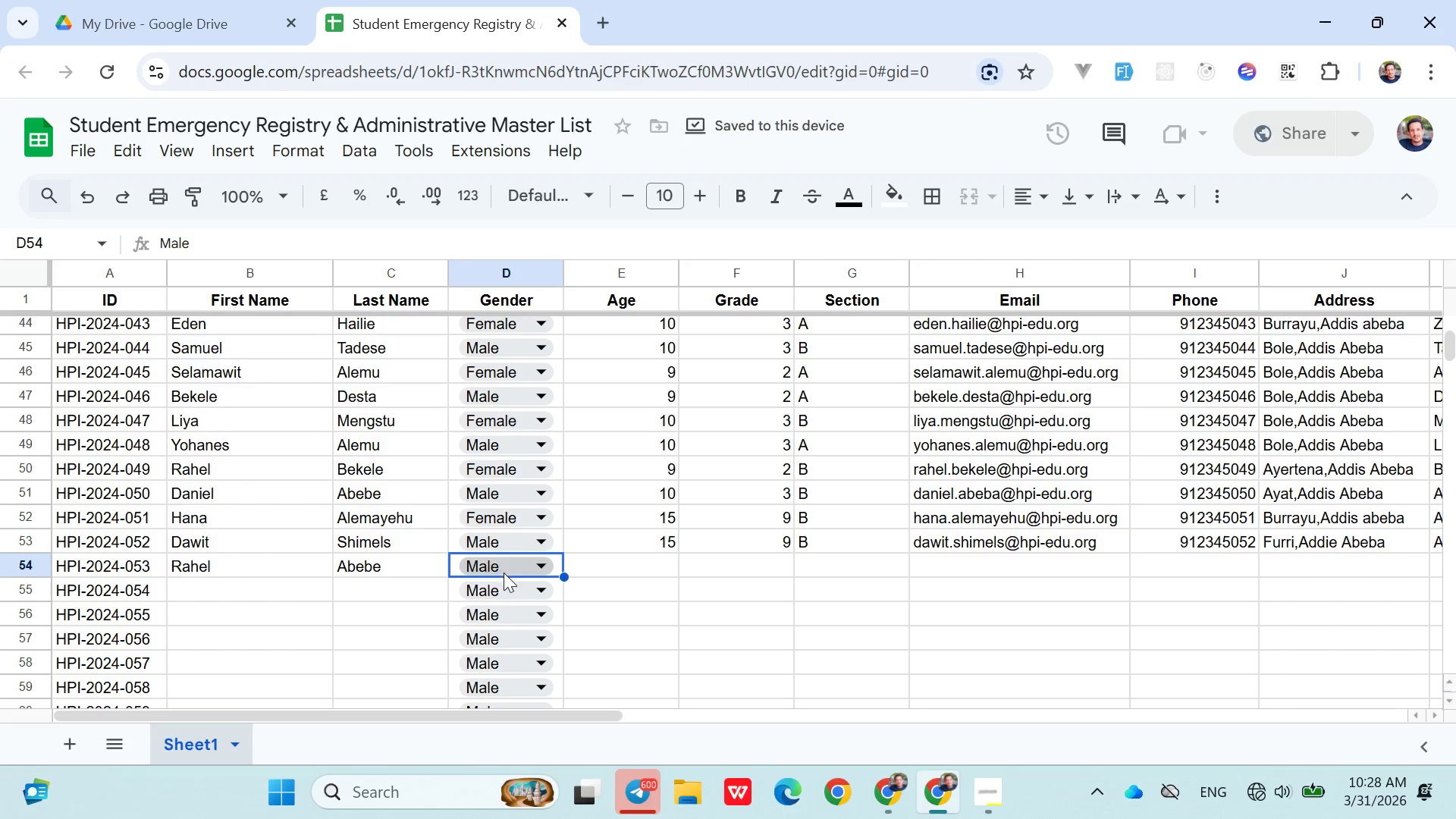 
left_click([504, 573])
 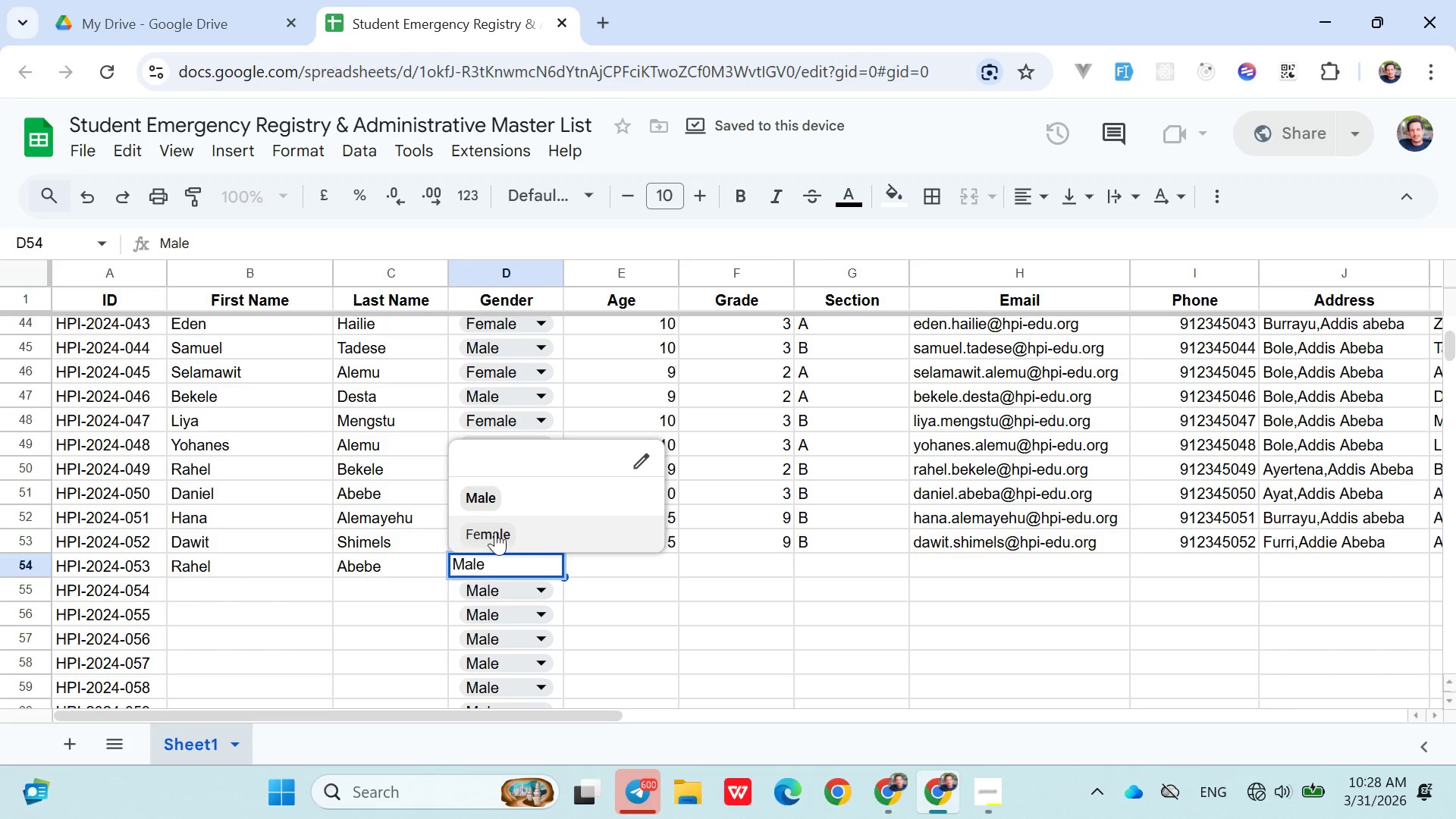 
left_click([495, 532])
 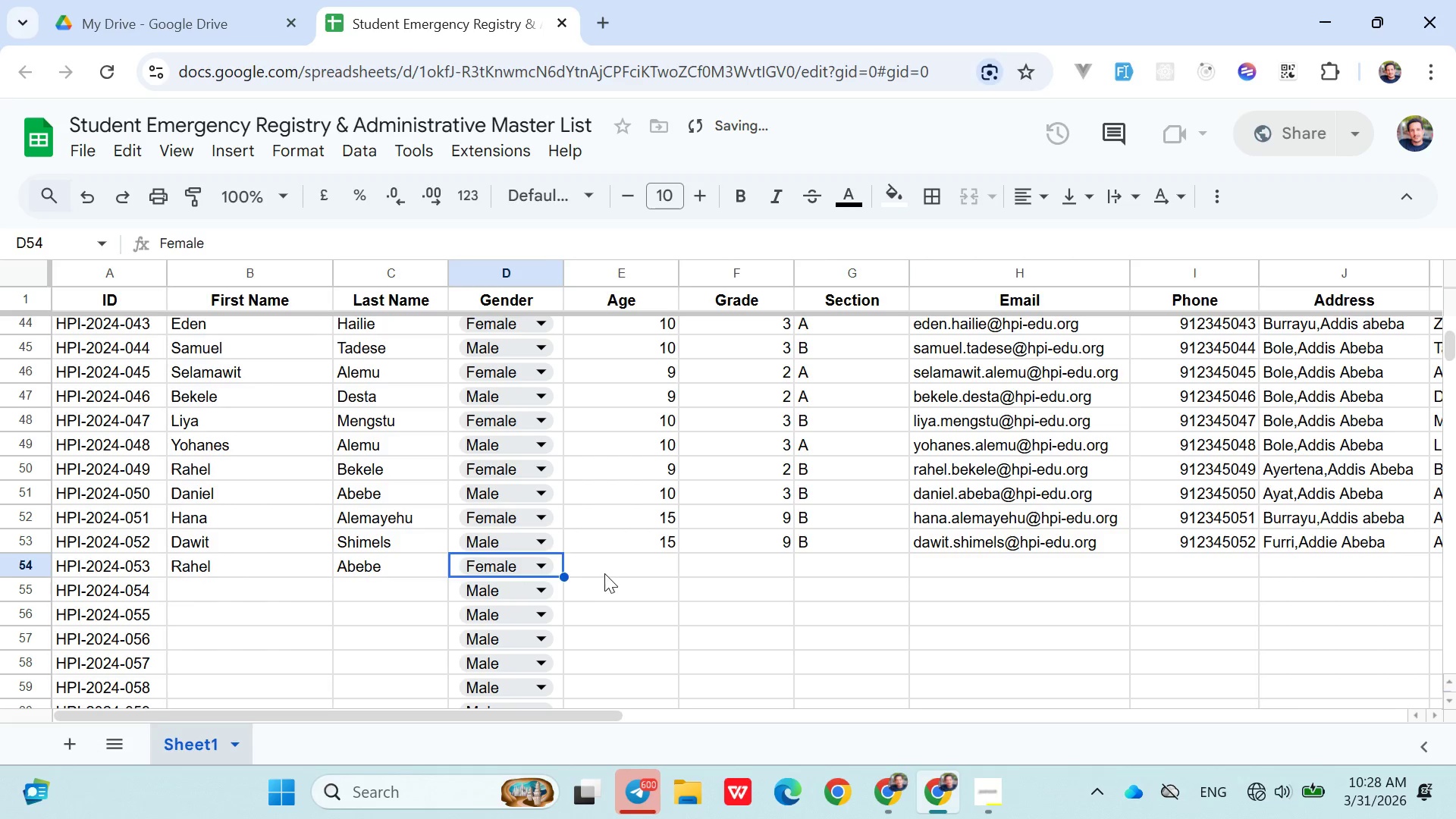 
left_click([604, 573])
 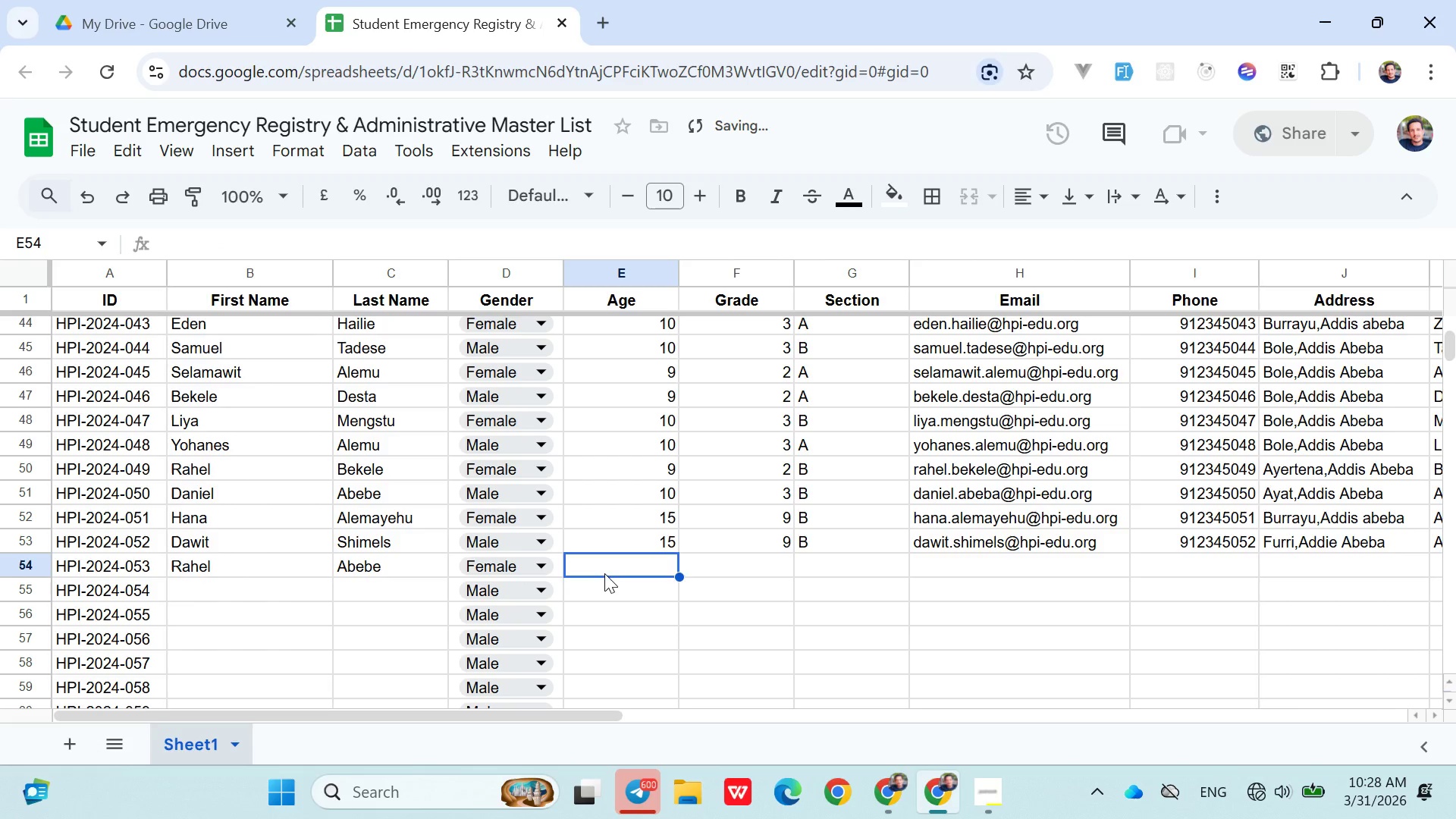 
type(12)
 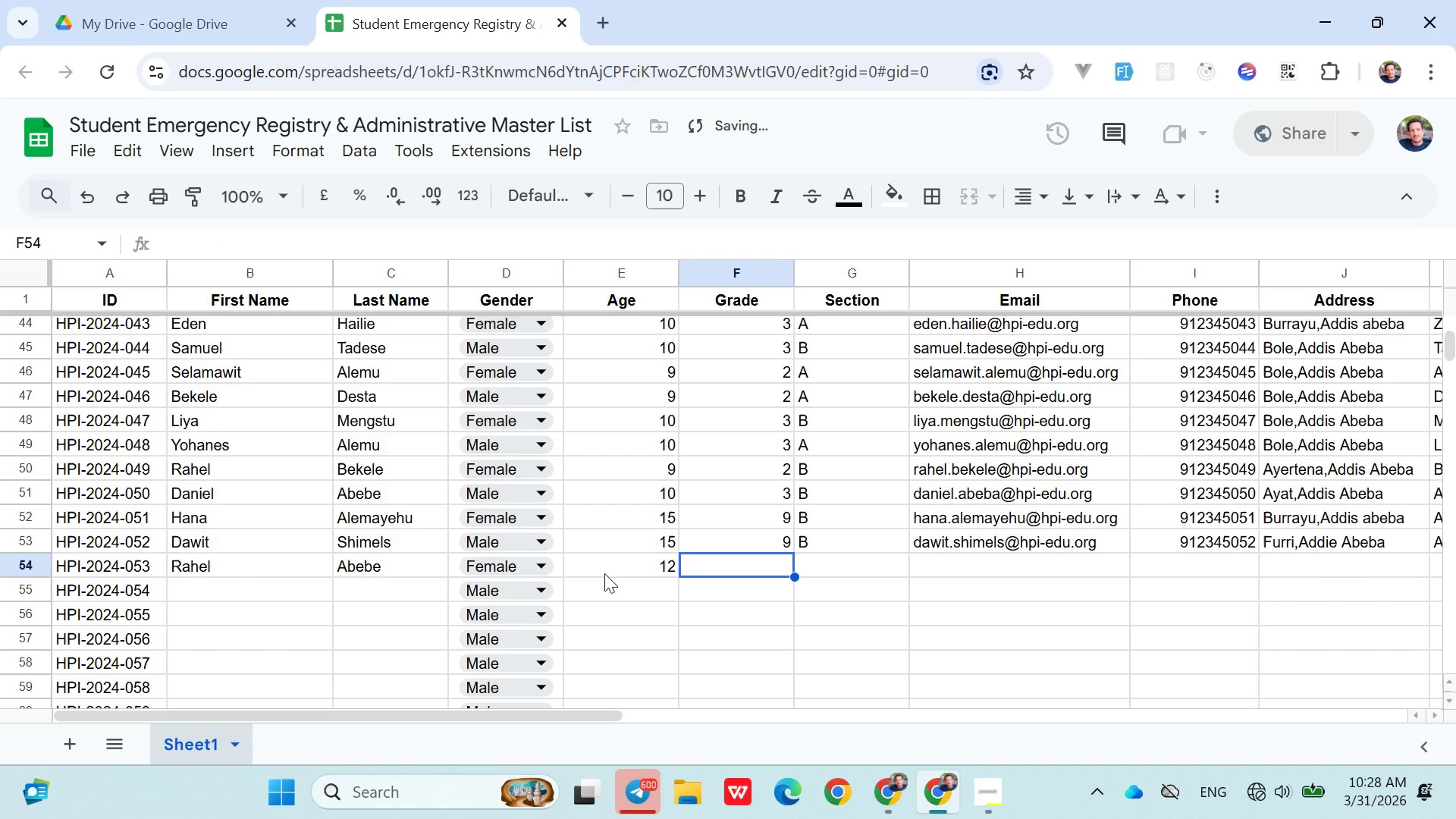 
key(ArrowRight)
 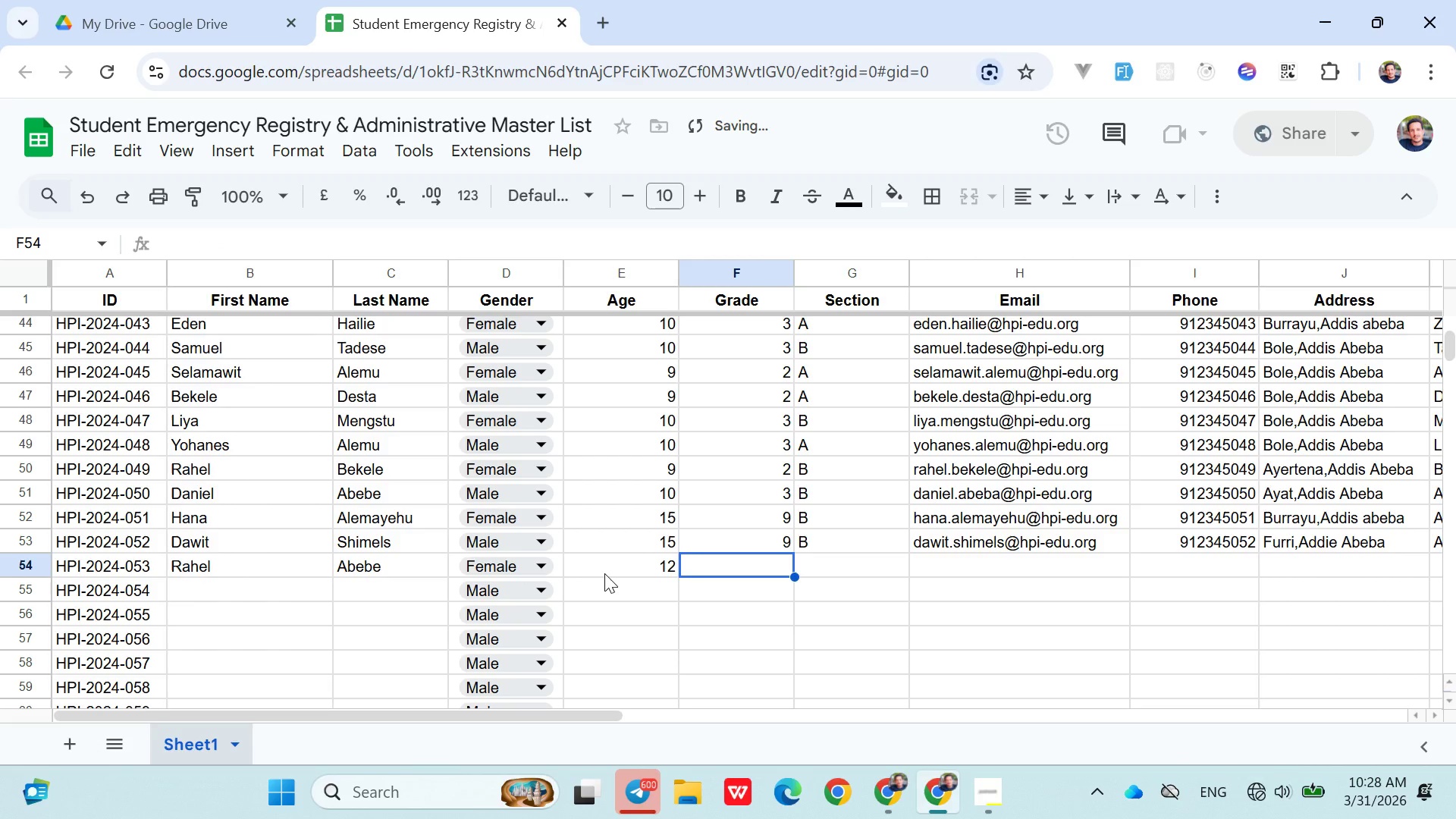 
key(5)
 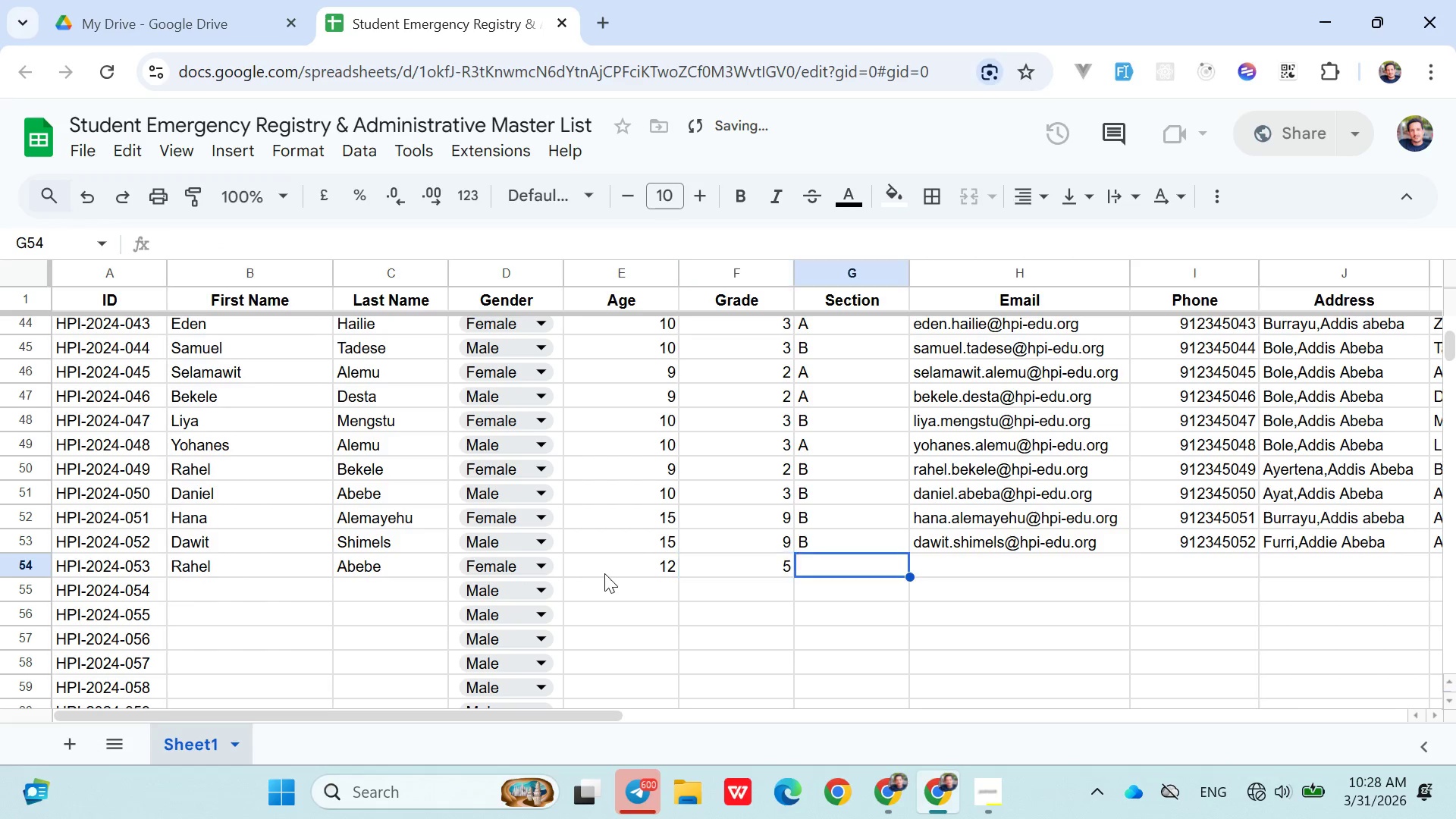 
key(ArrowRight)
 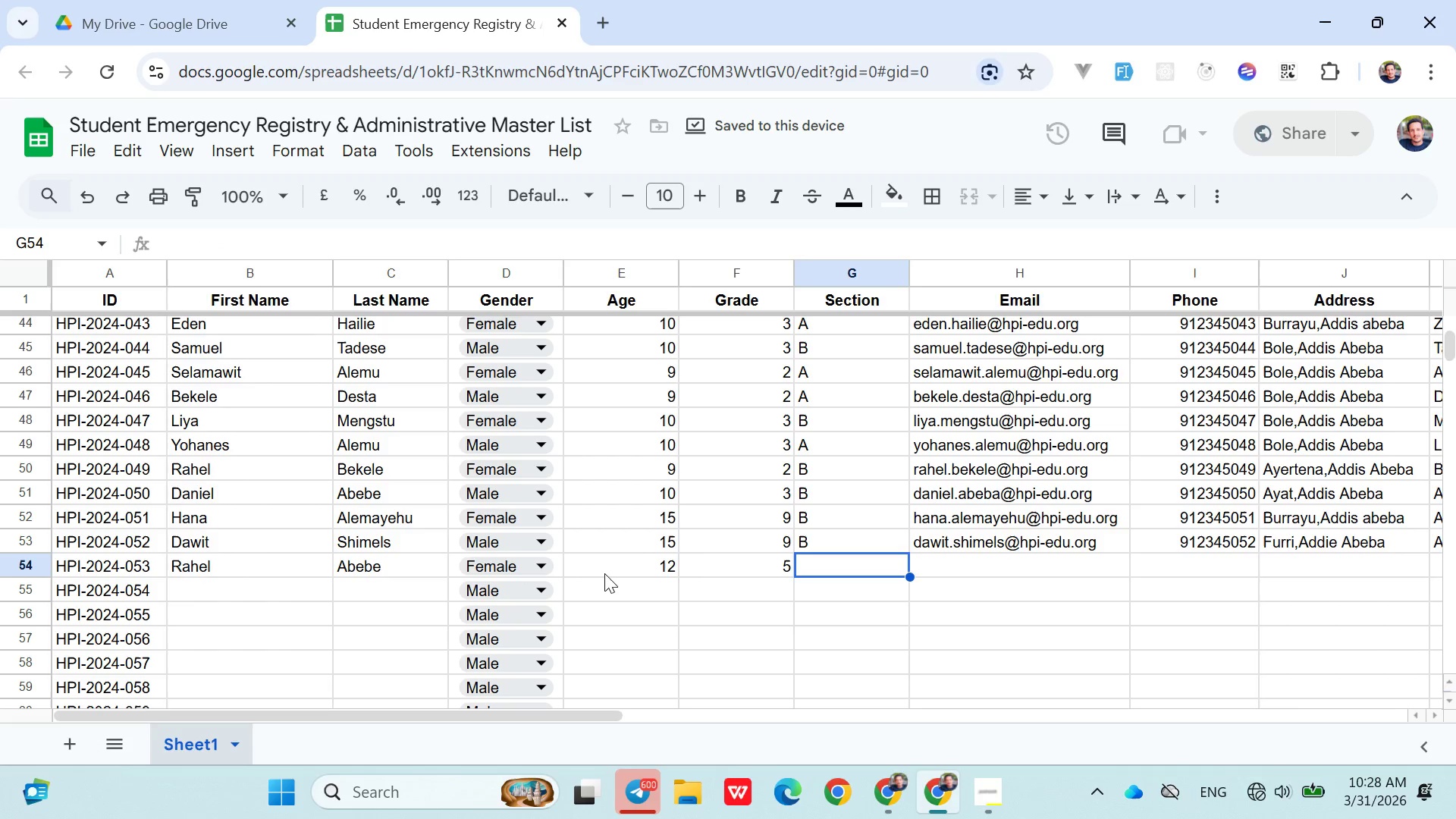 
key(Shift+ShiftLeft)
 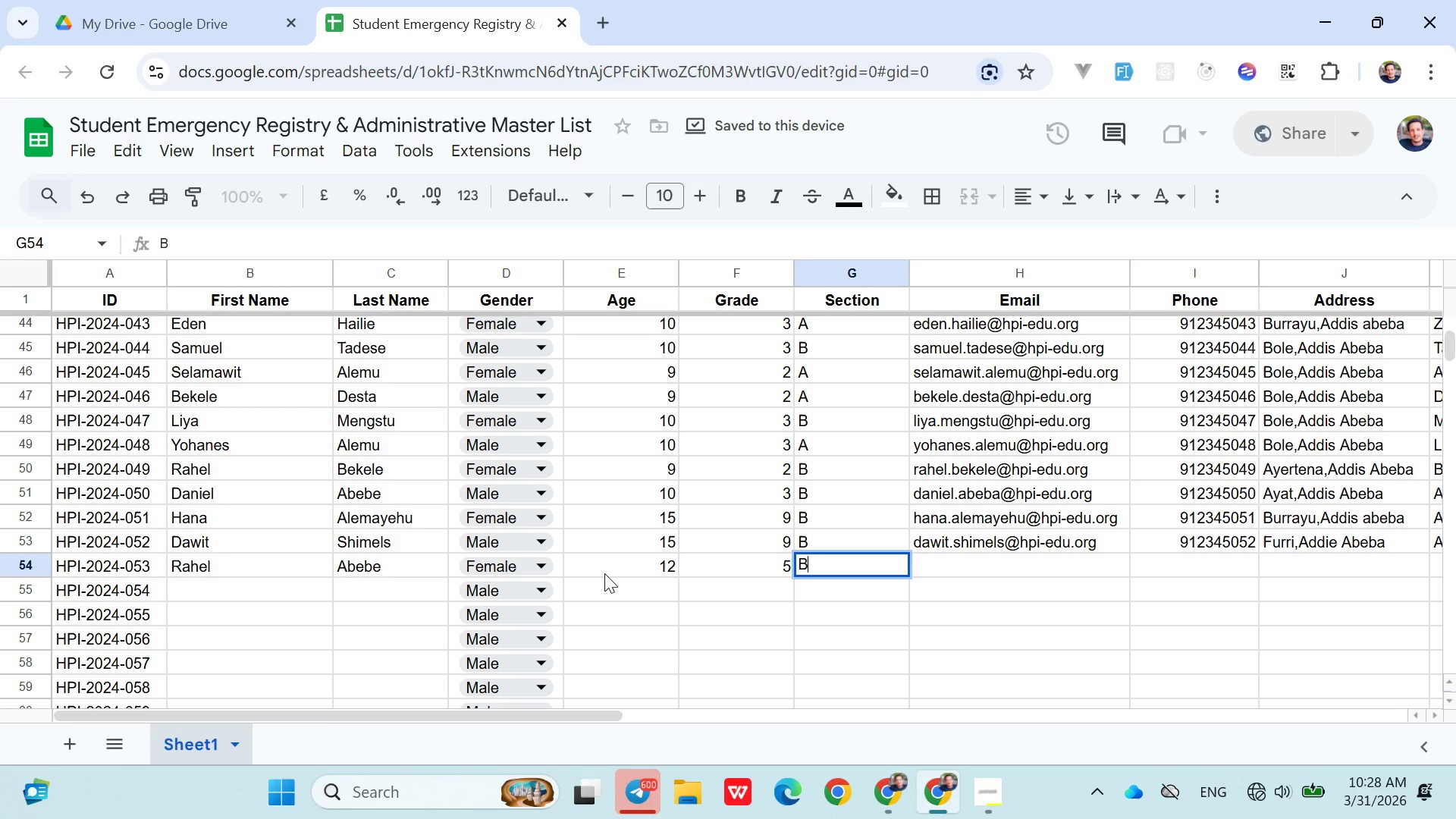 
key(Shift+B)
 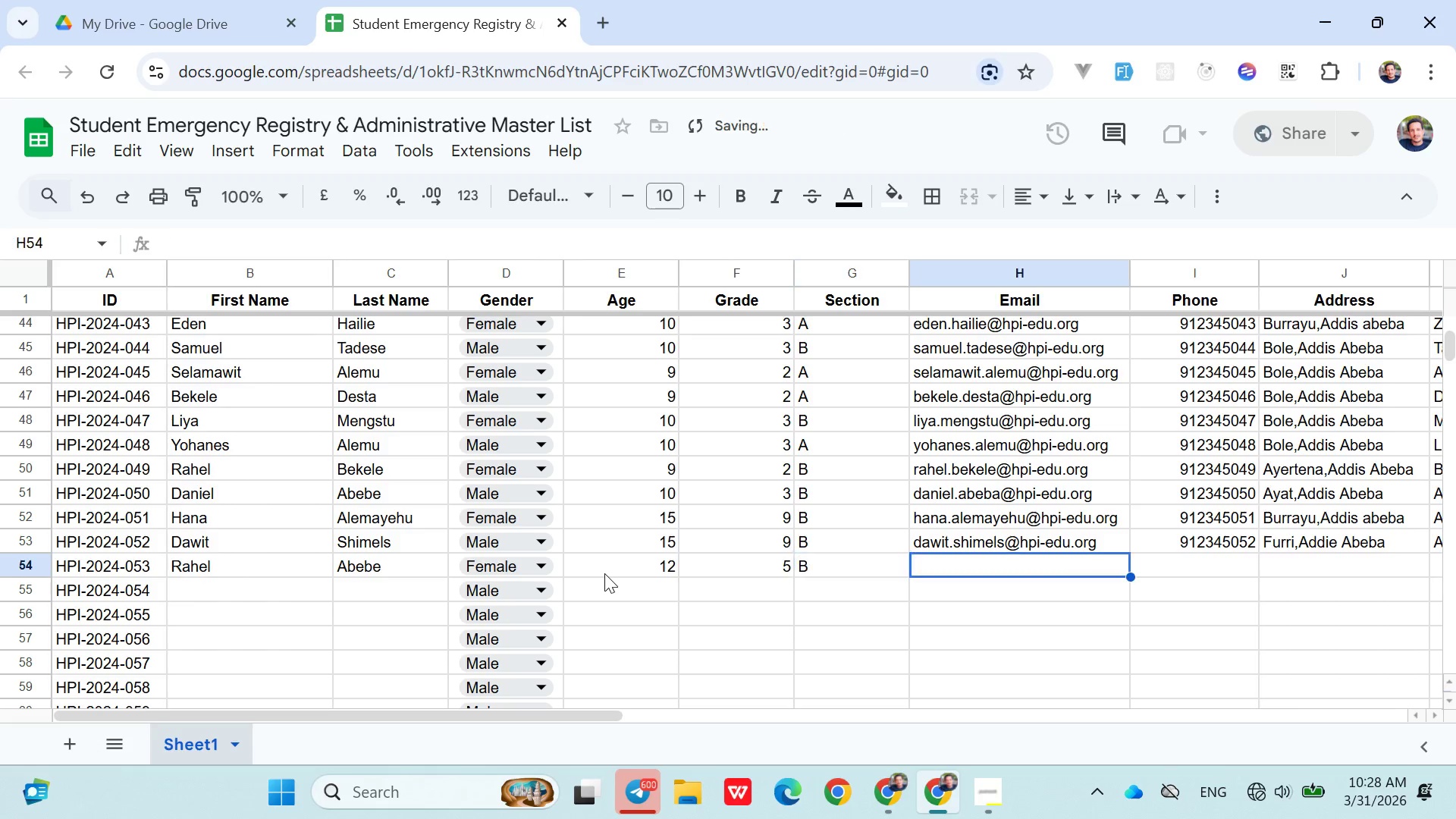 
key(ArrowRight)
 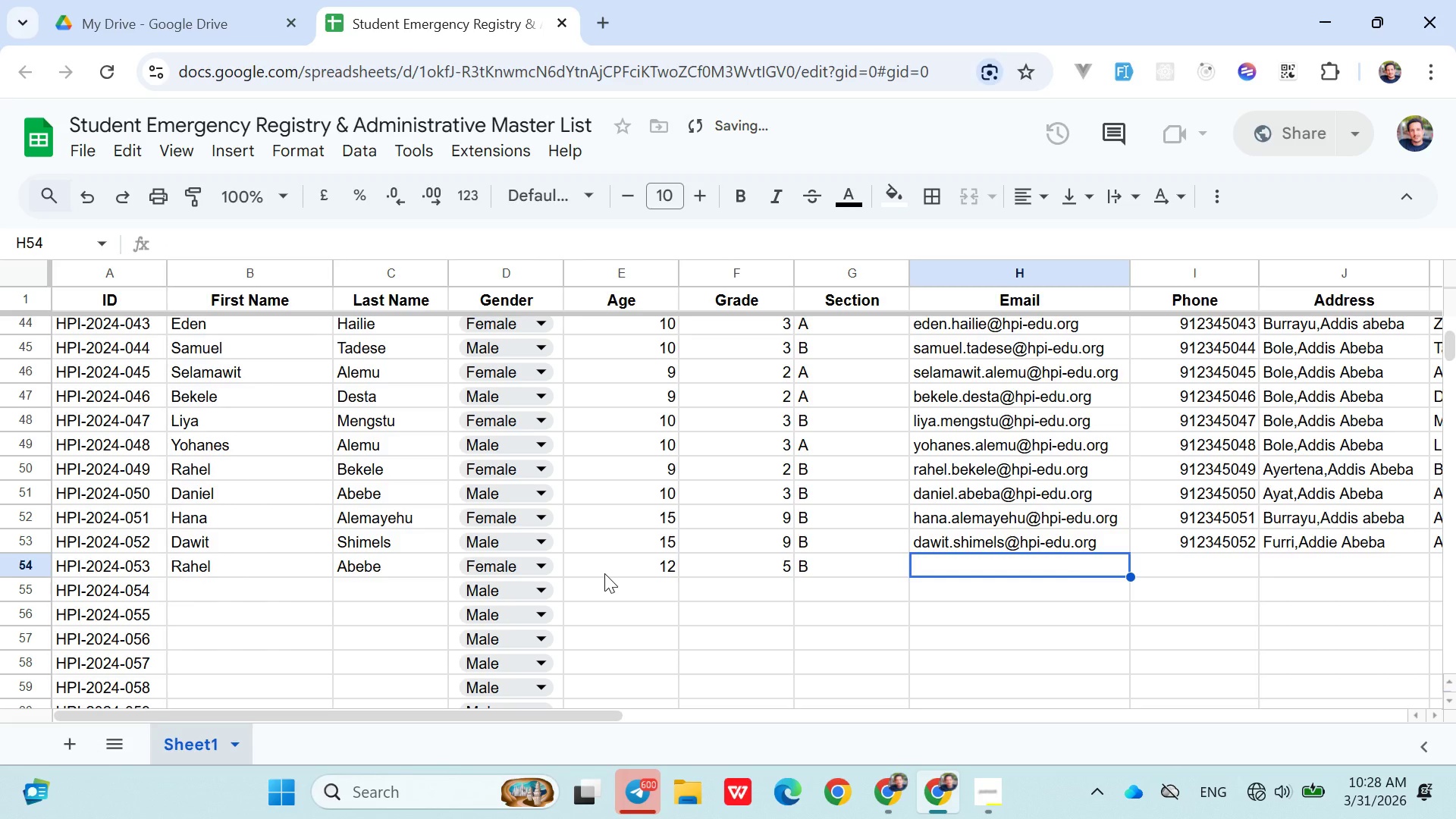 
type(rahel.abeba@hpi-edu.org)
 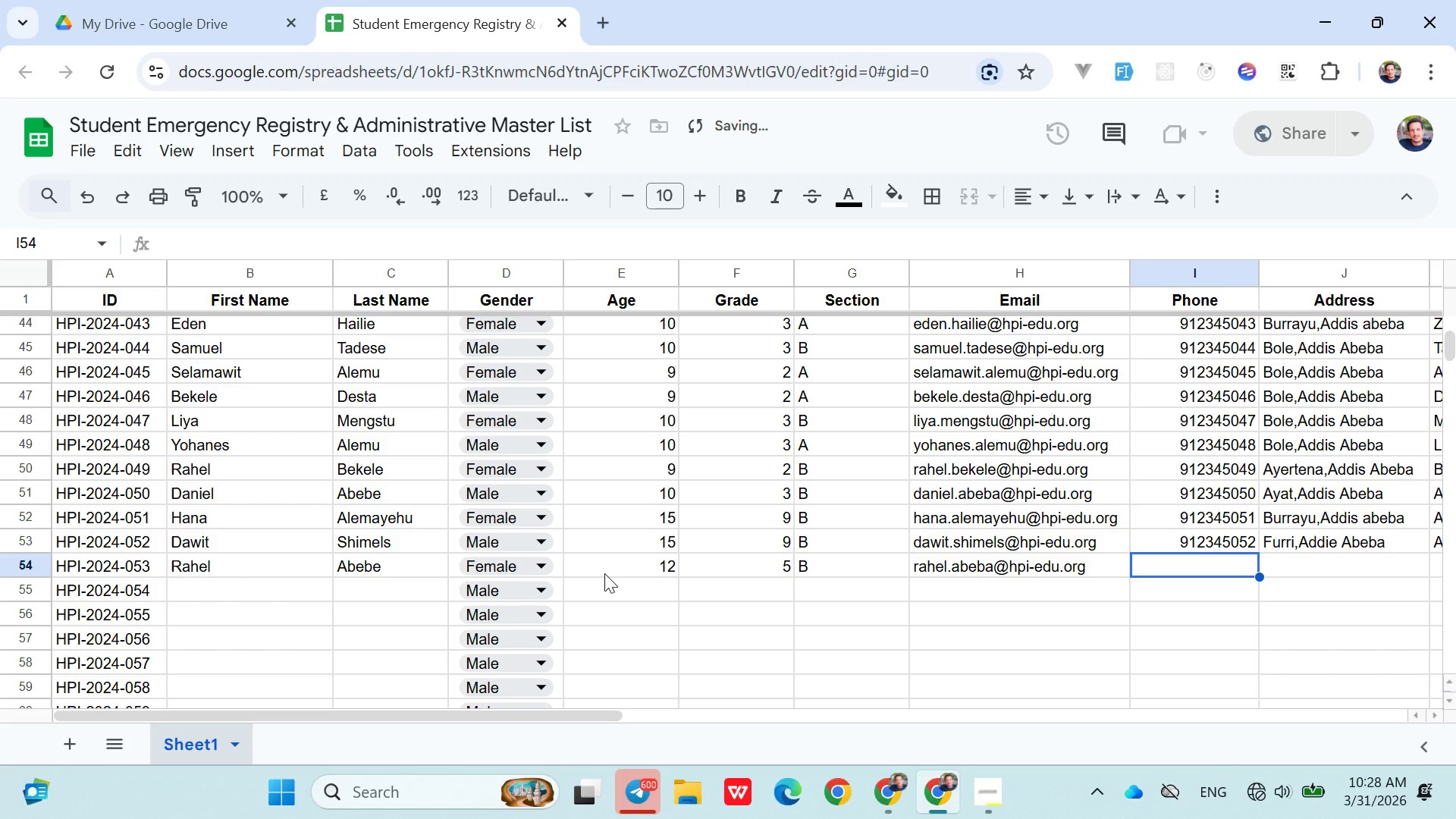 
 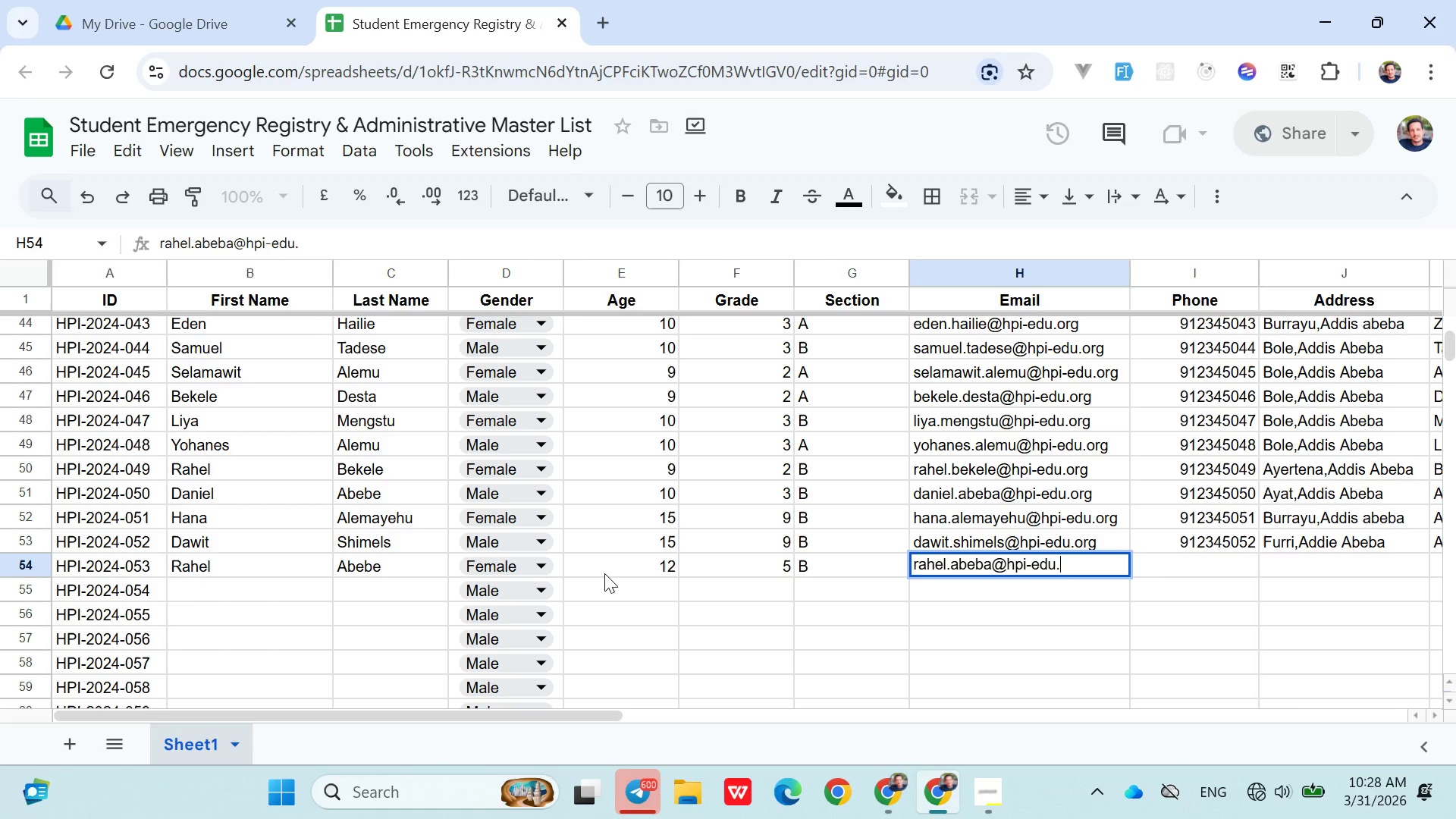 
key(ArrowRight)
 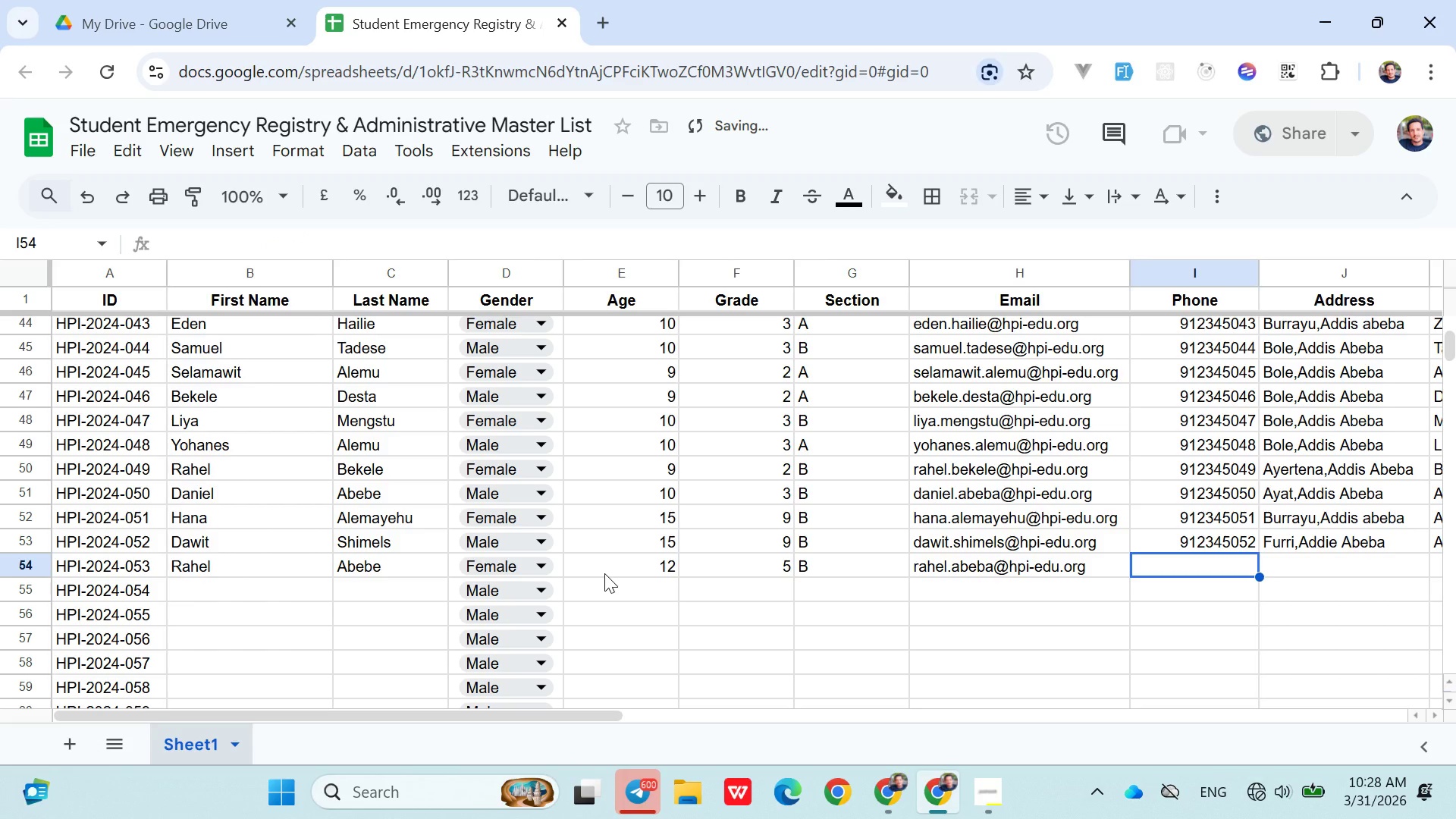 
type(0912345053)
 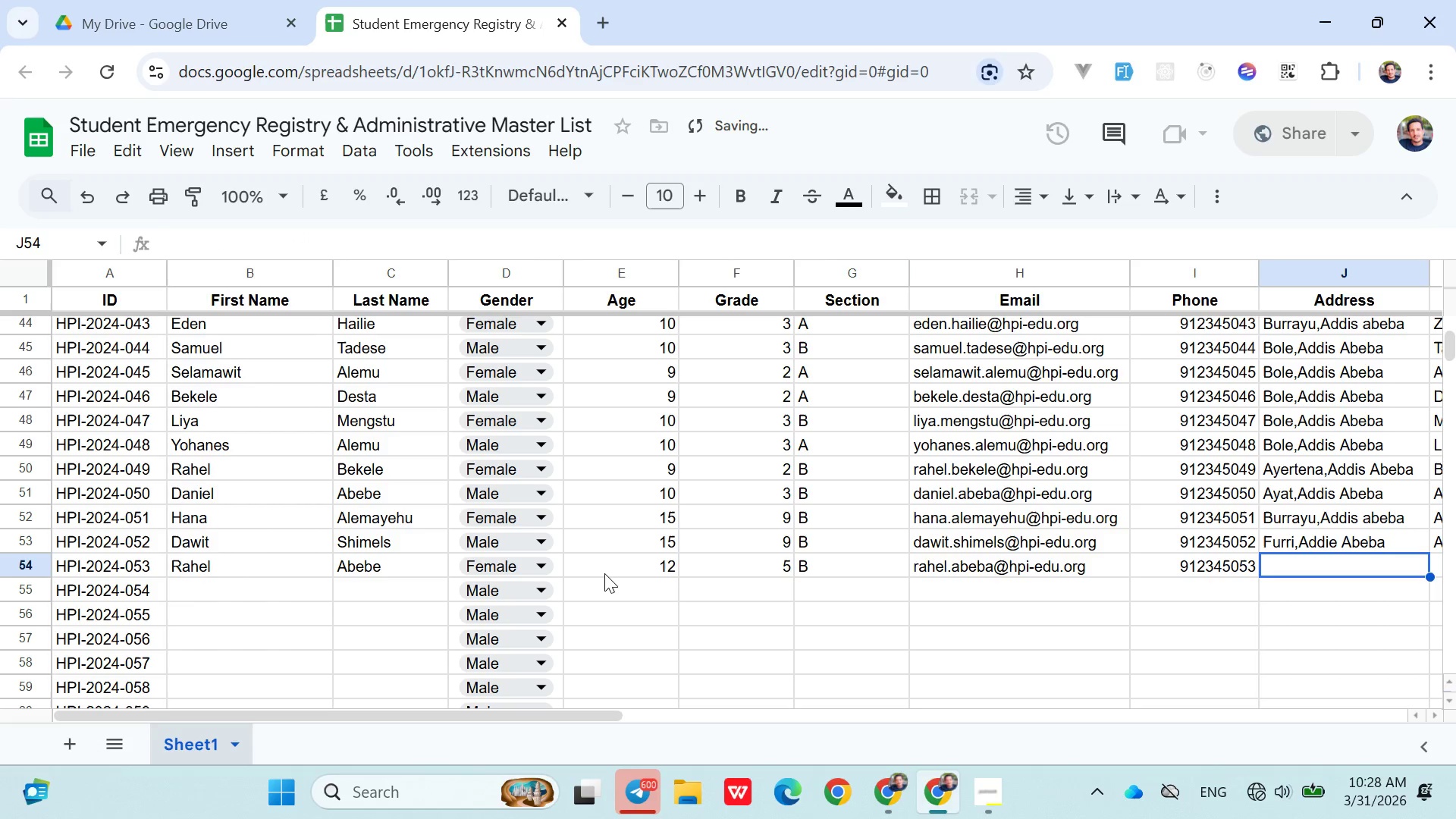 
key(ArrowRight)
 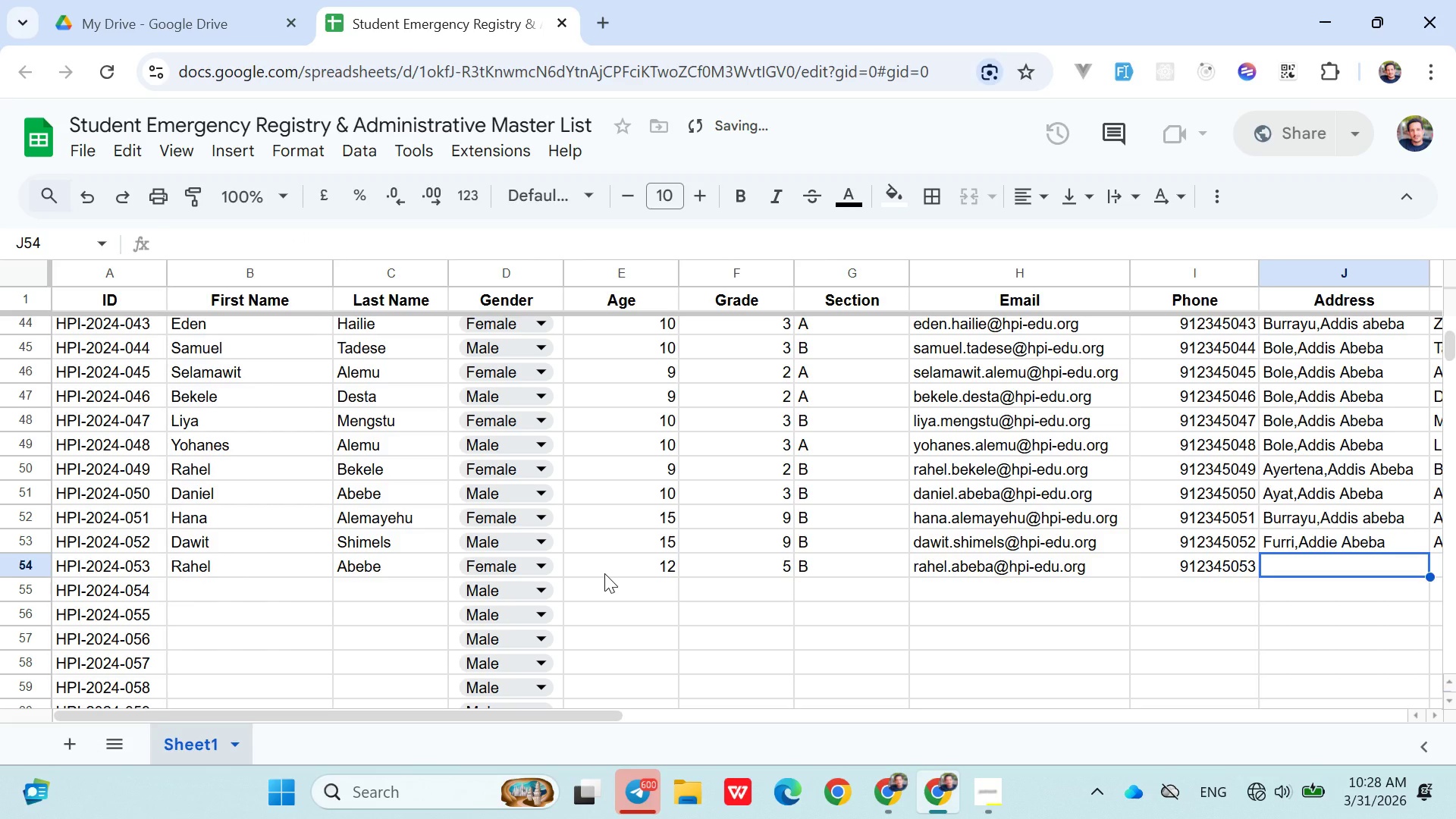 
key(F)
 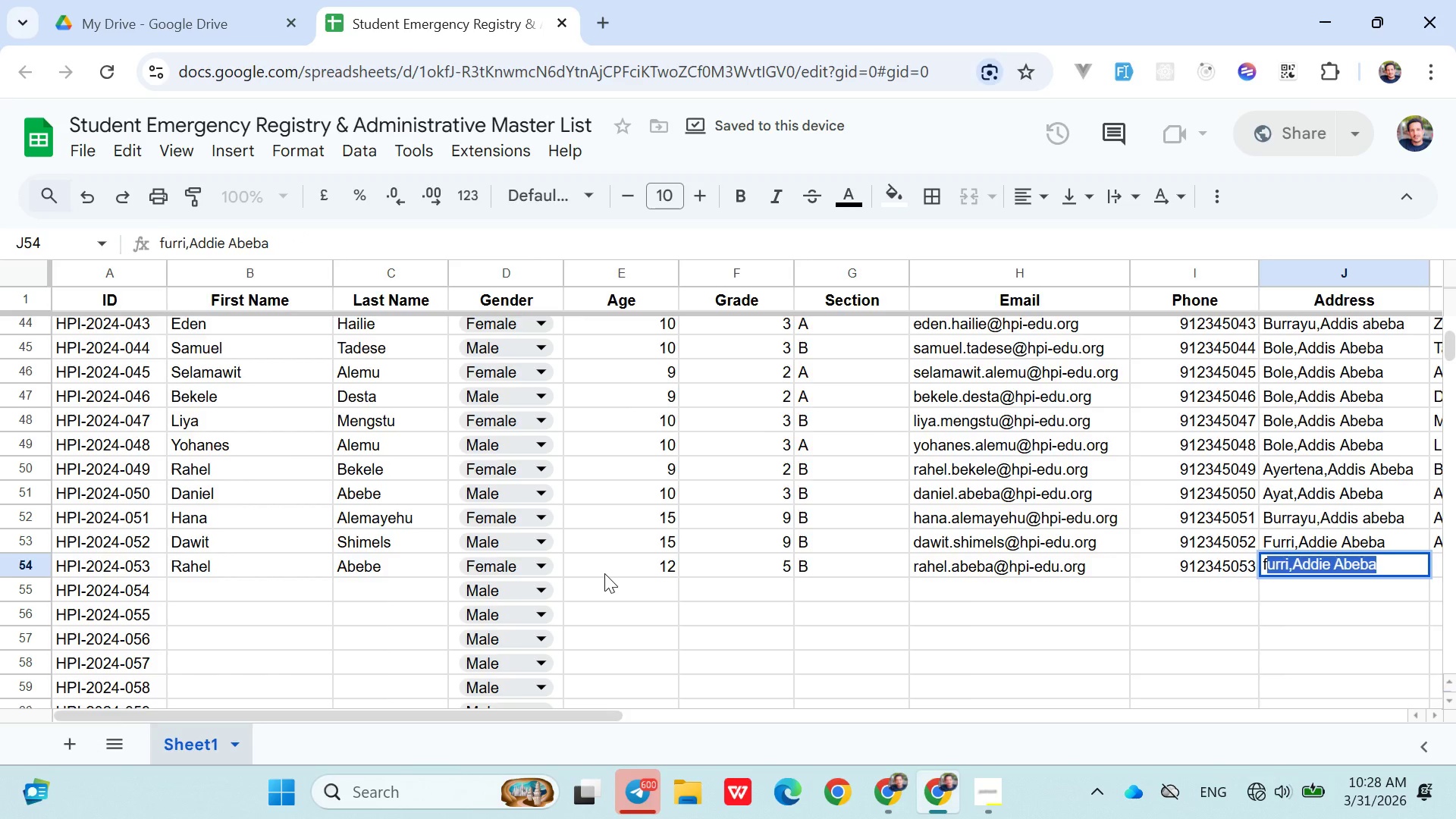 
key(ArrowRight)
 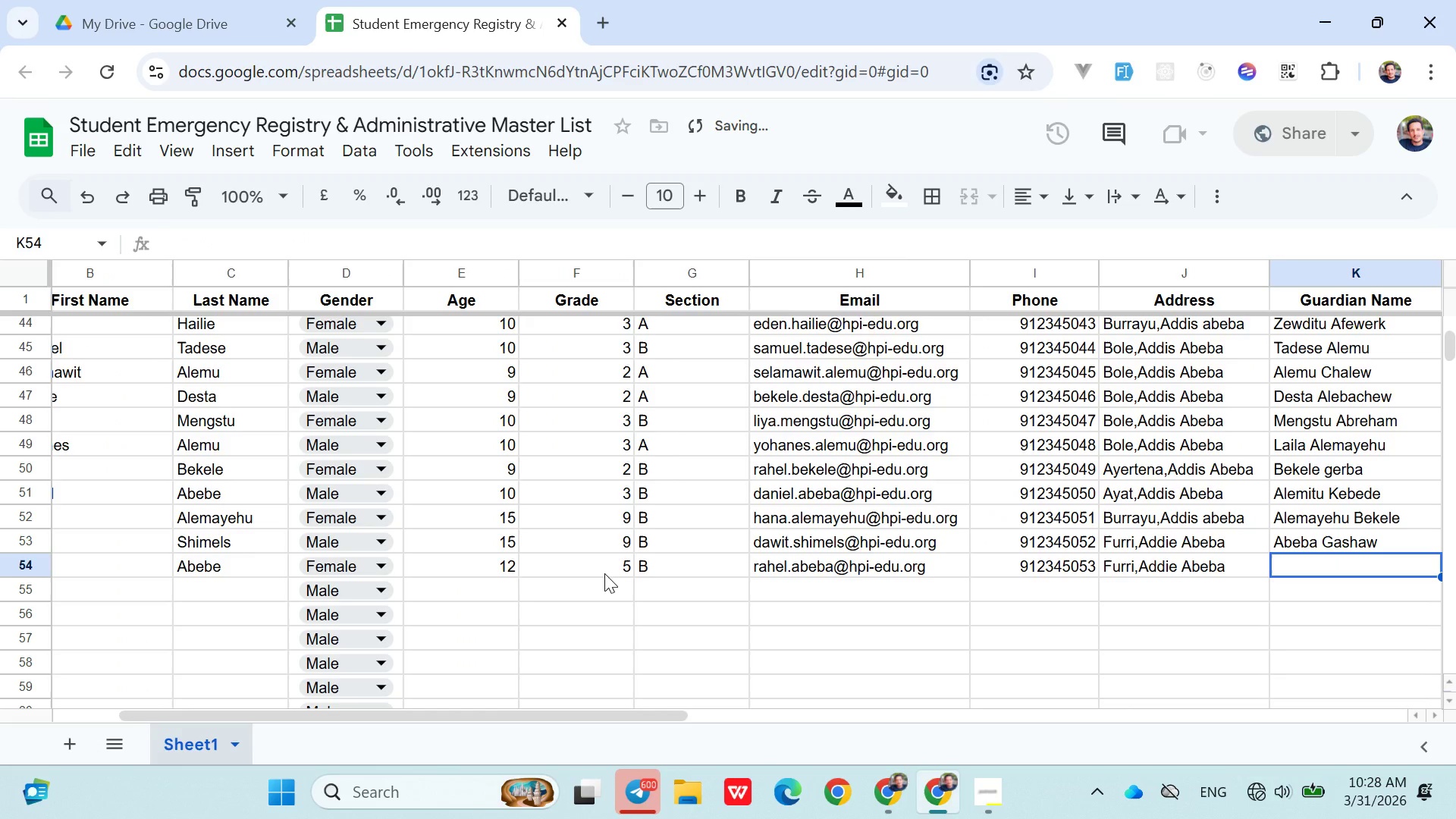 
type(Abeba)
key(Backspace)
type(e Girma)
 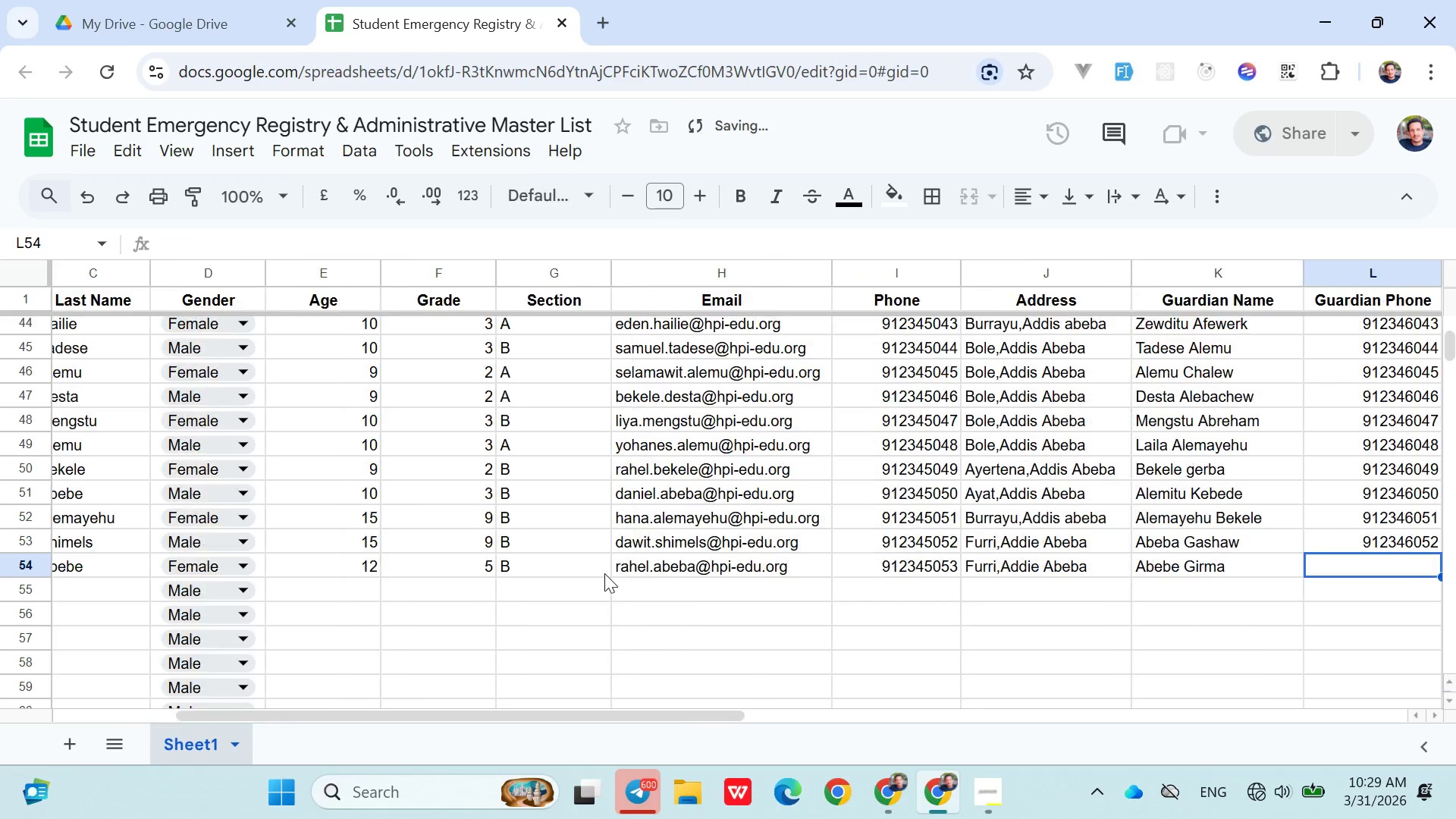 
key(ArrowRight)
 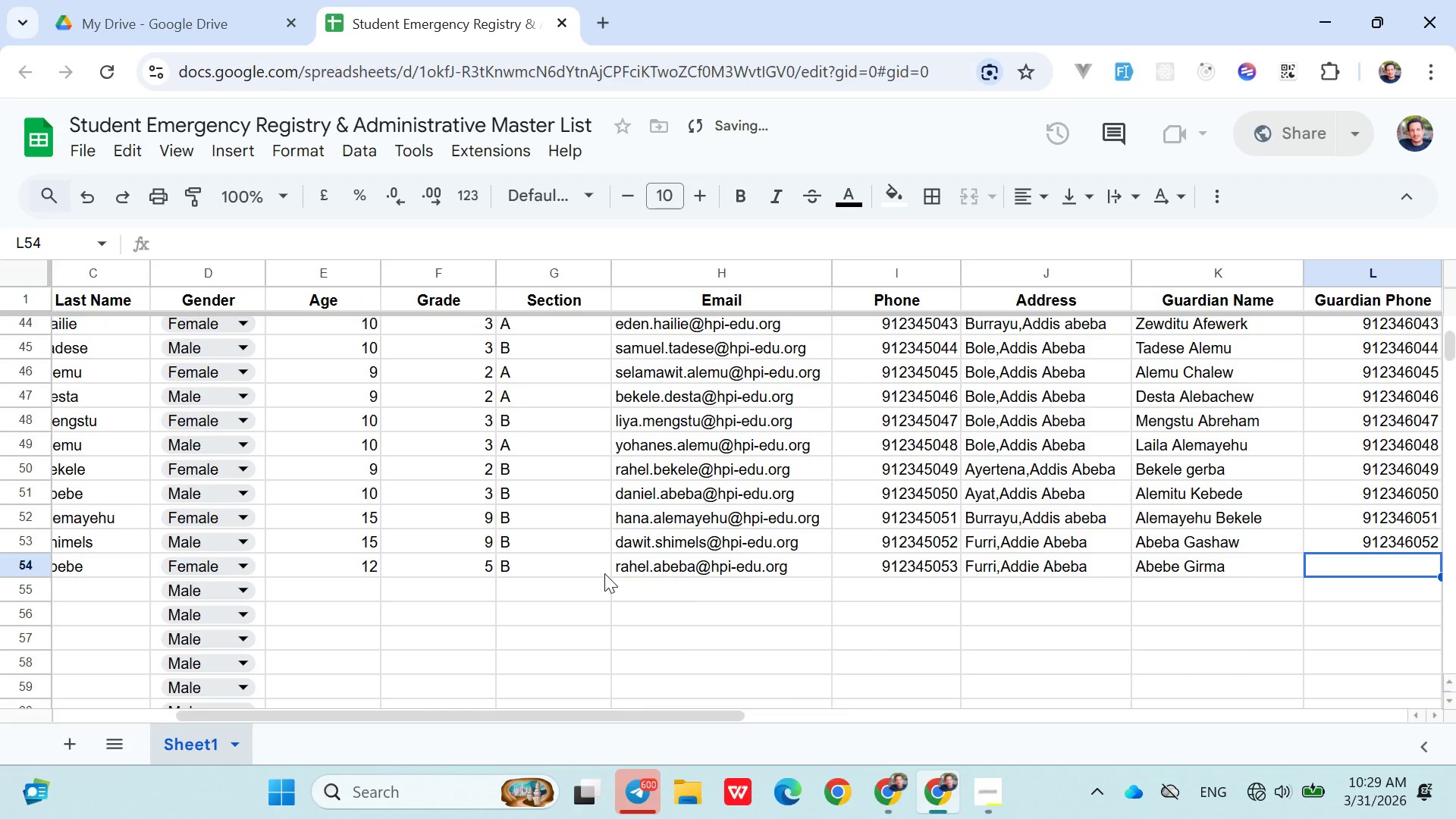 
type(0912346053)
 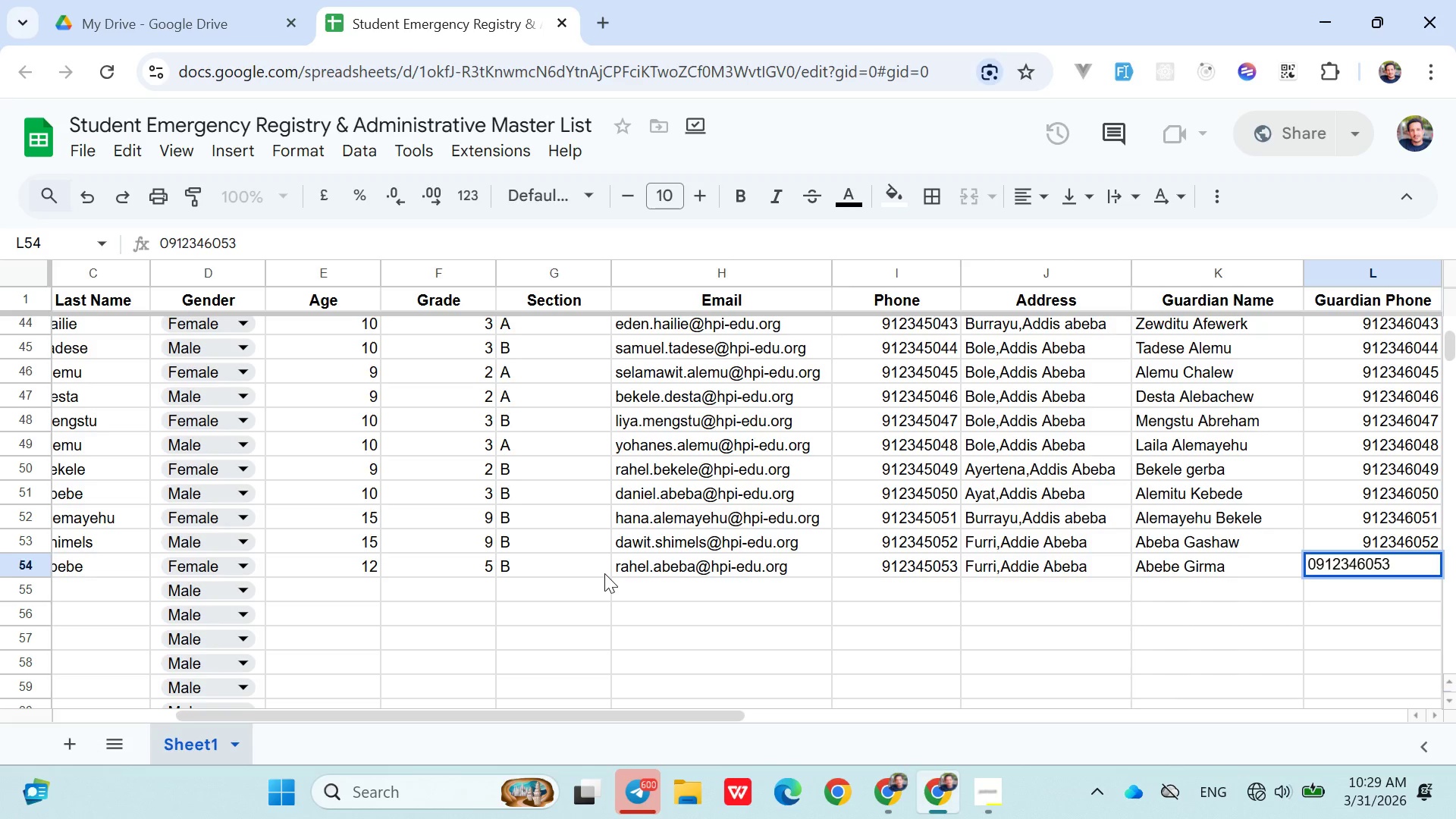 
key(ArrowDown)
 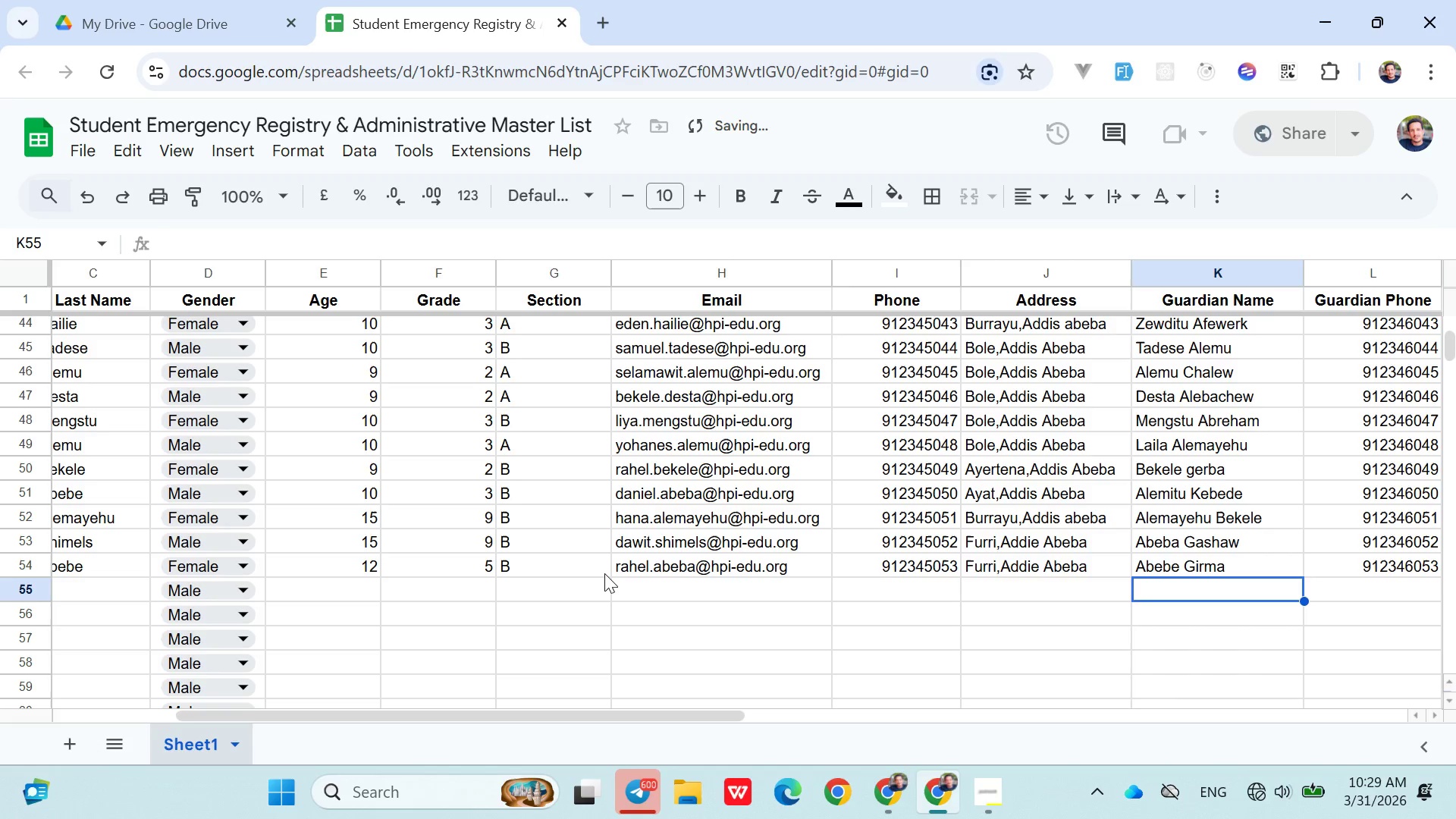 
hold_key(key=ArrowLeft, duration=0.98)
 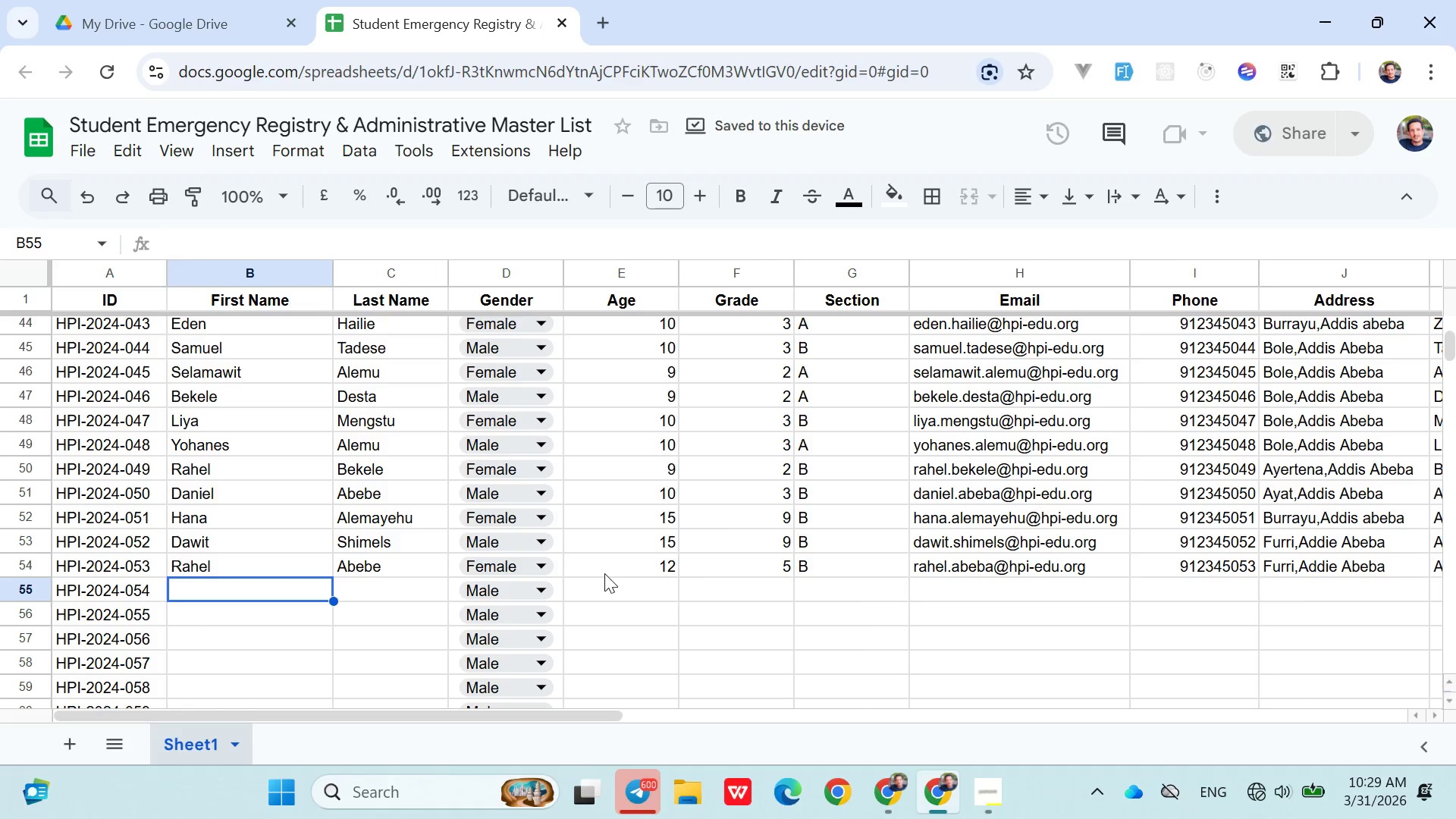 
key(ArrowRight)
 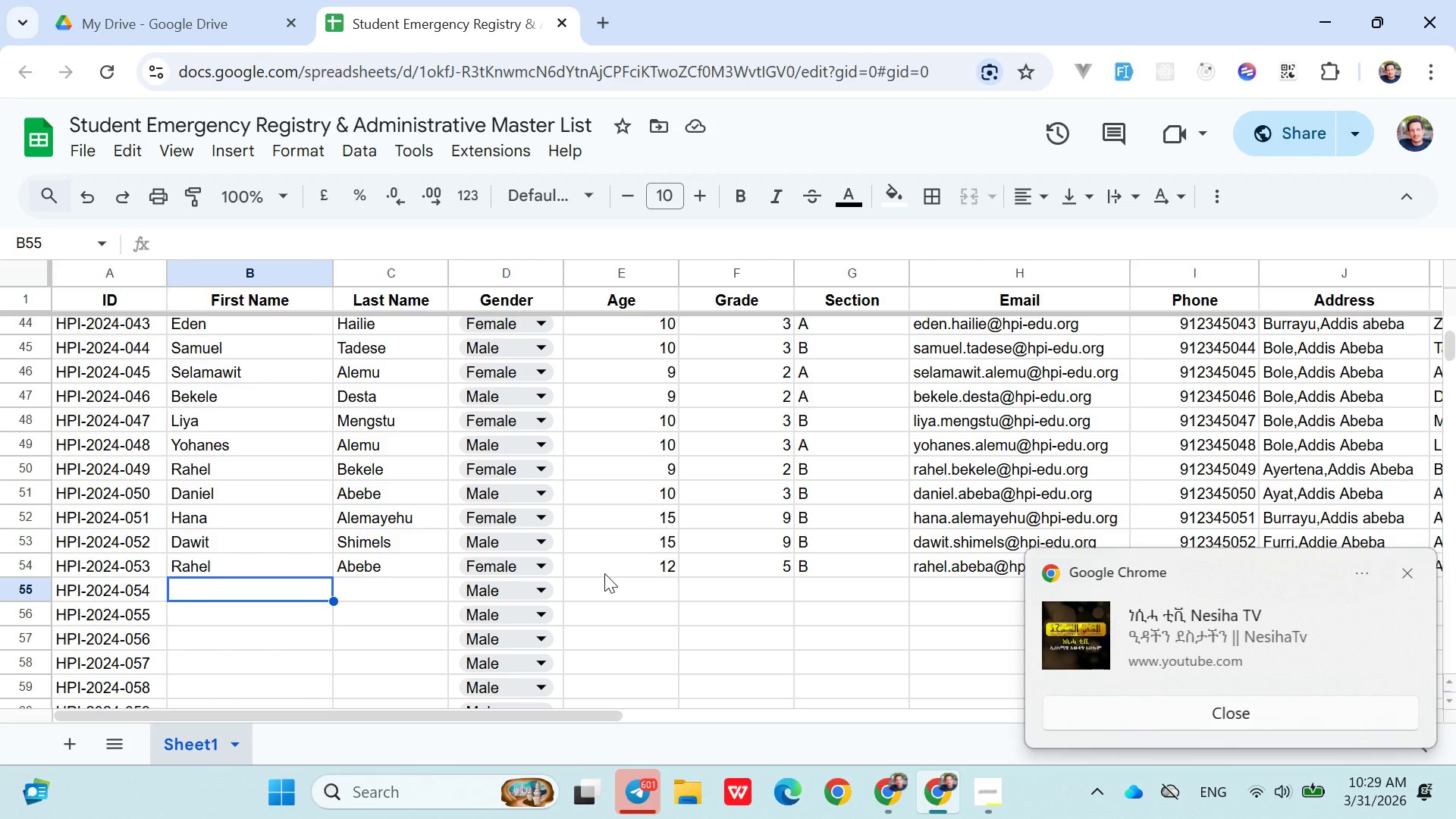 
wait(33.66)
 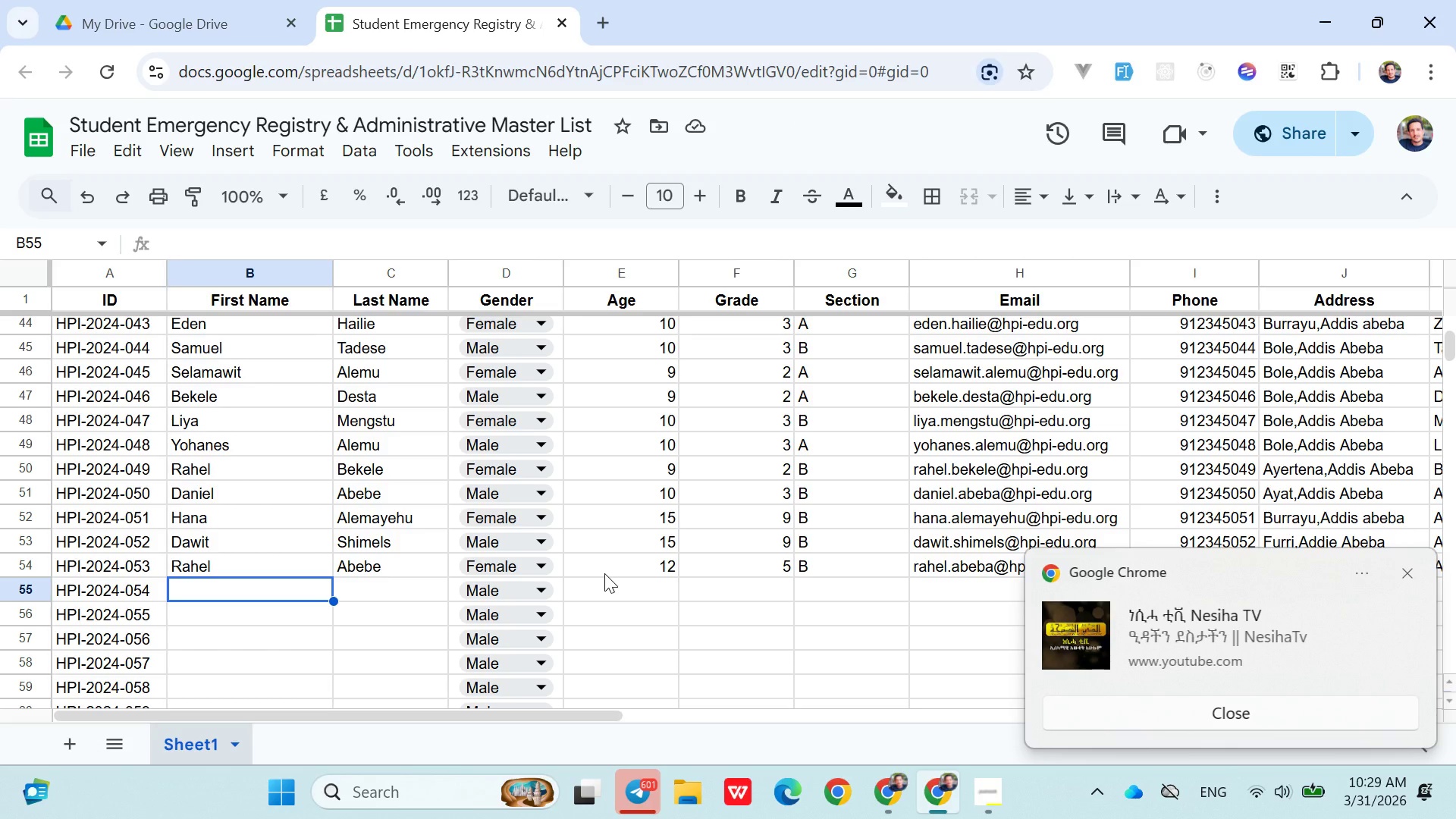 
left_click([1409, 572])
 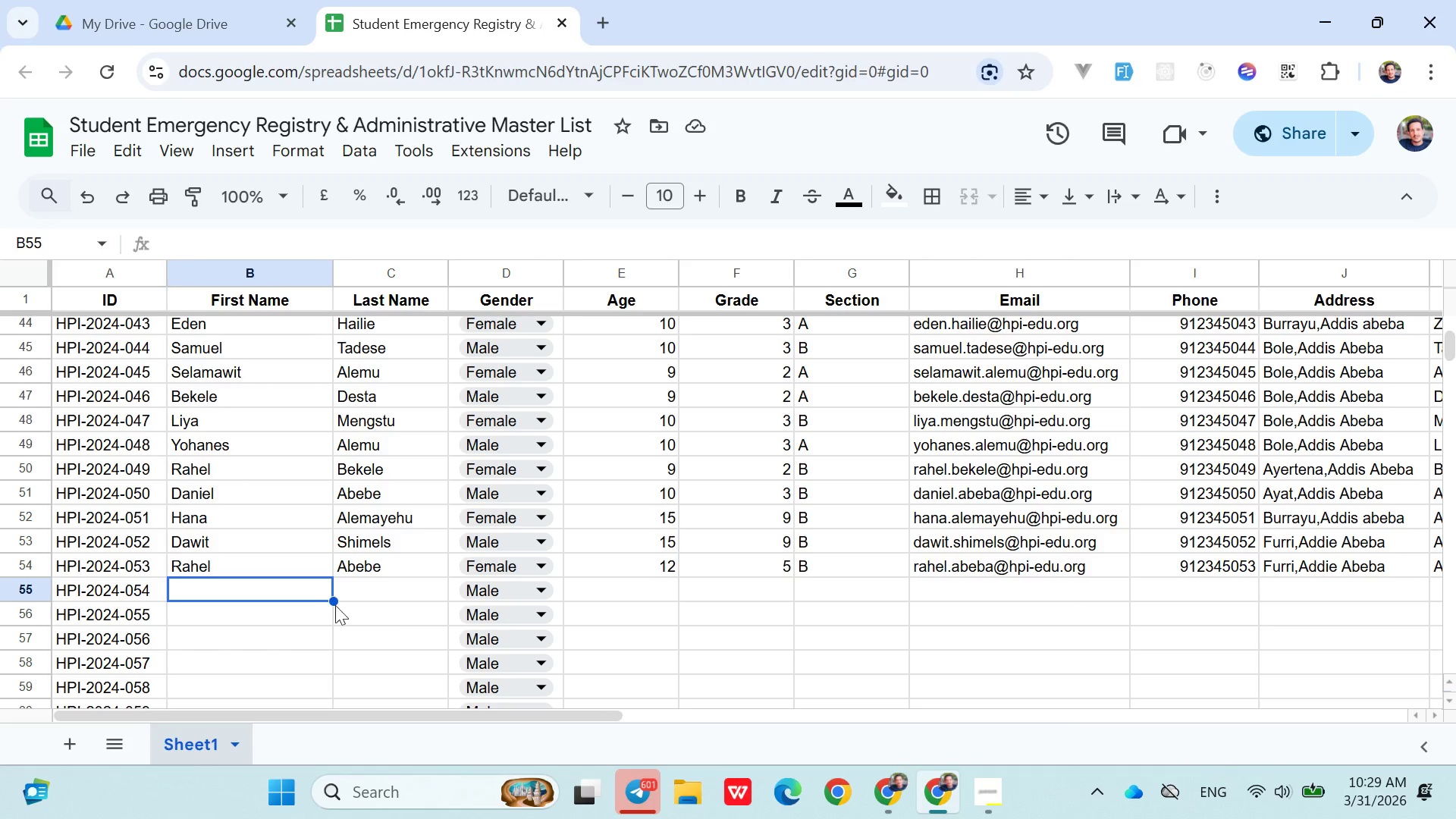 
left_click([299, 588])
 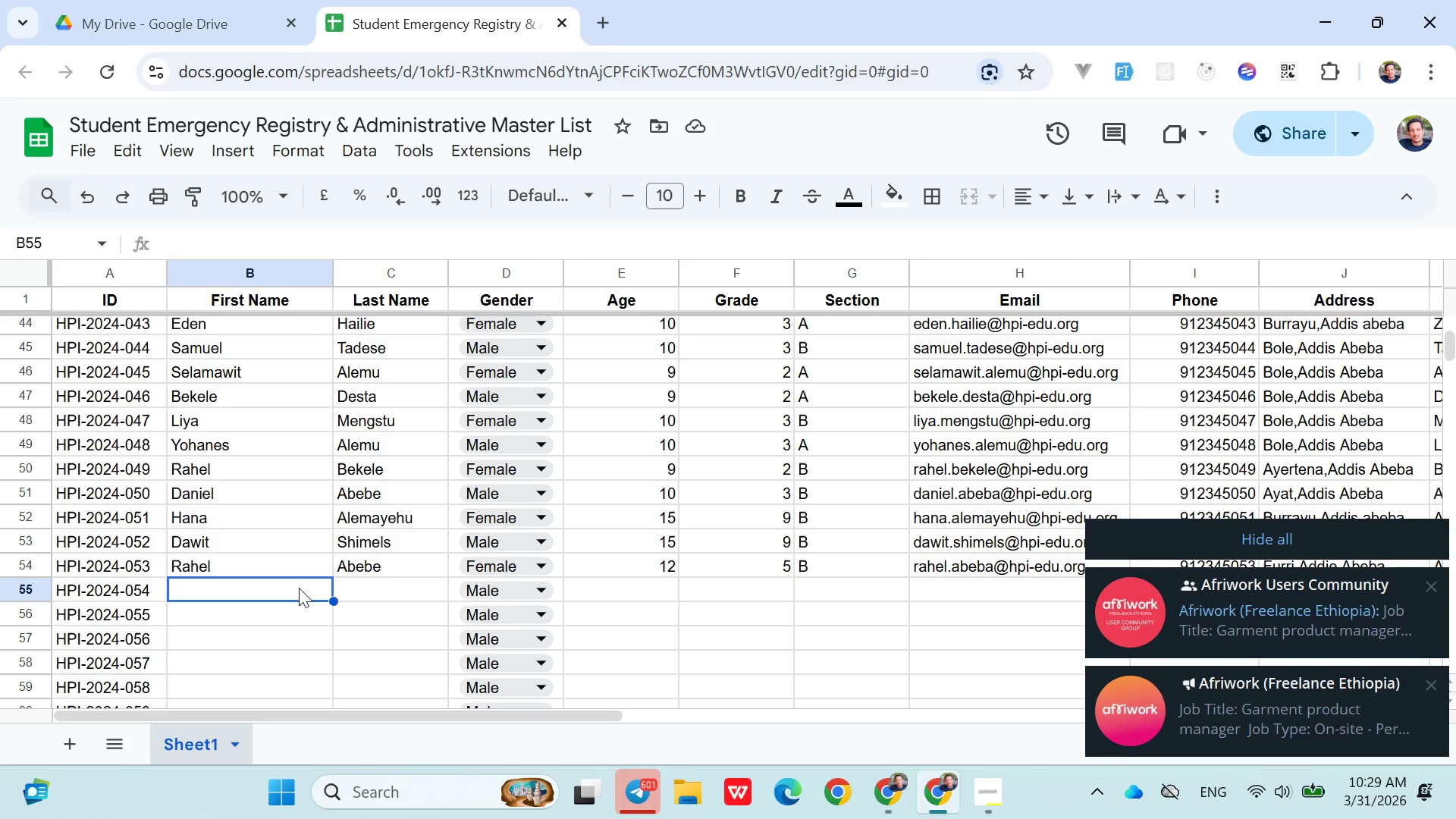 
wait(7.42)
 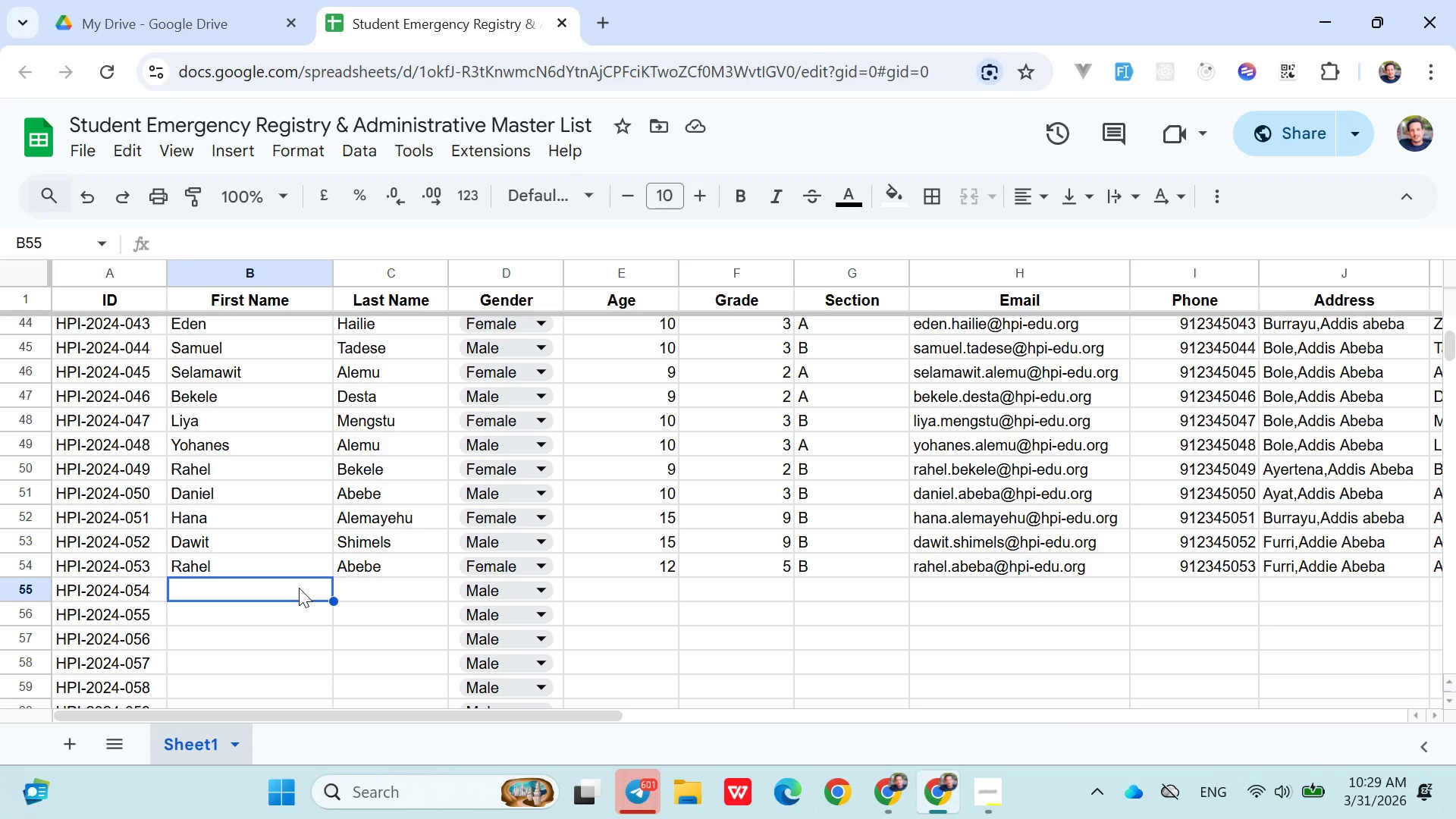 
left_click([1109, 533])
 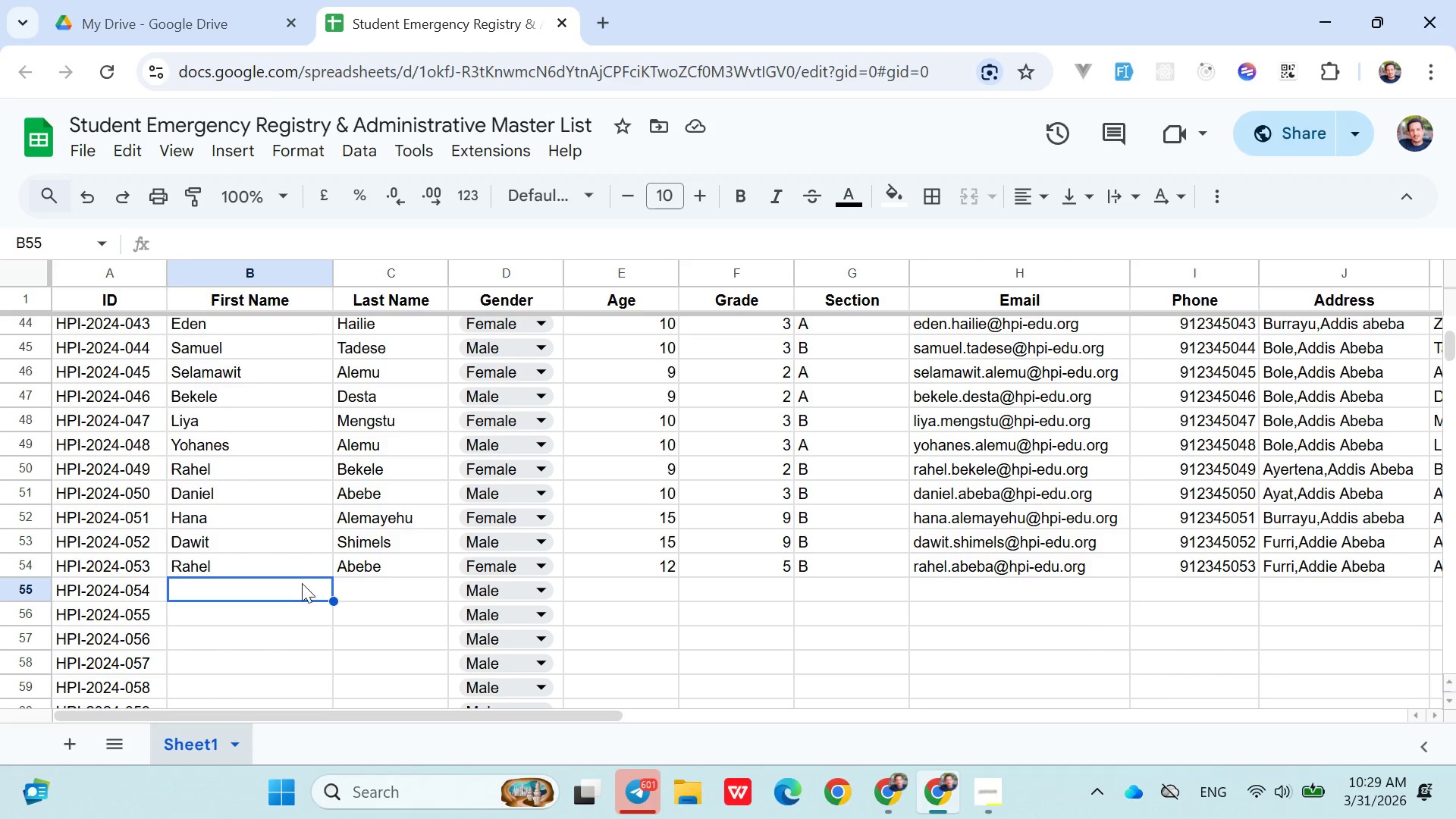 
left_click([299, 583])
 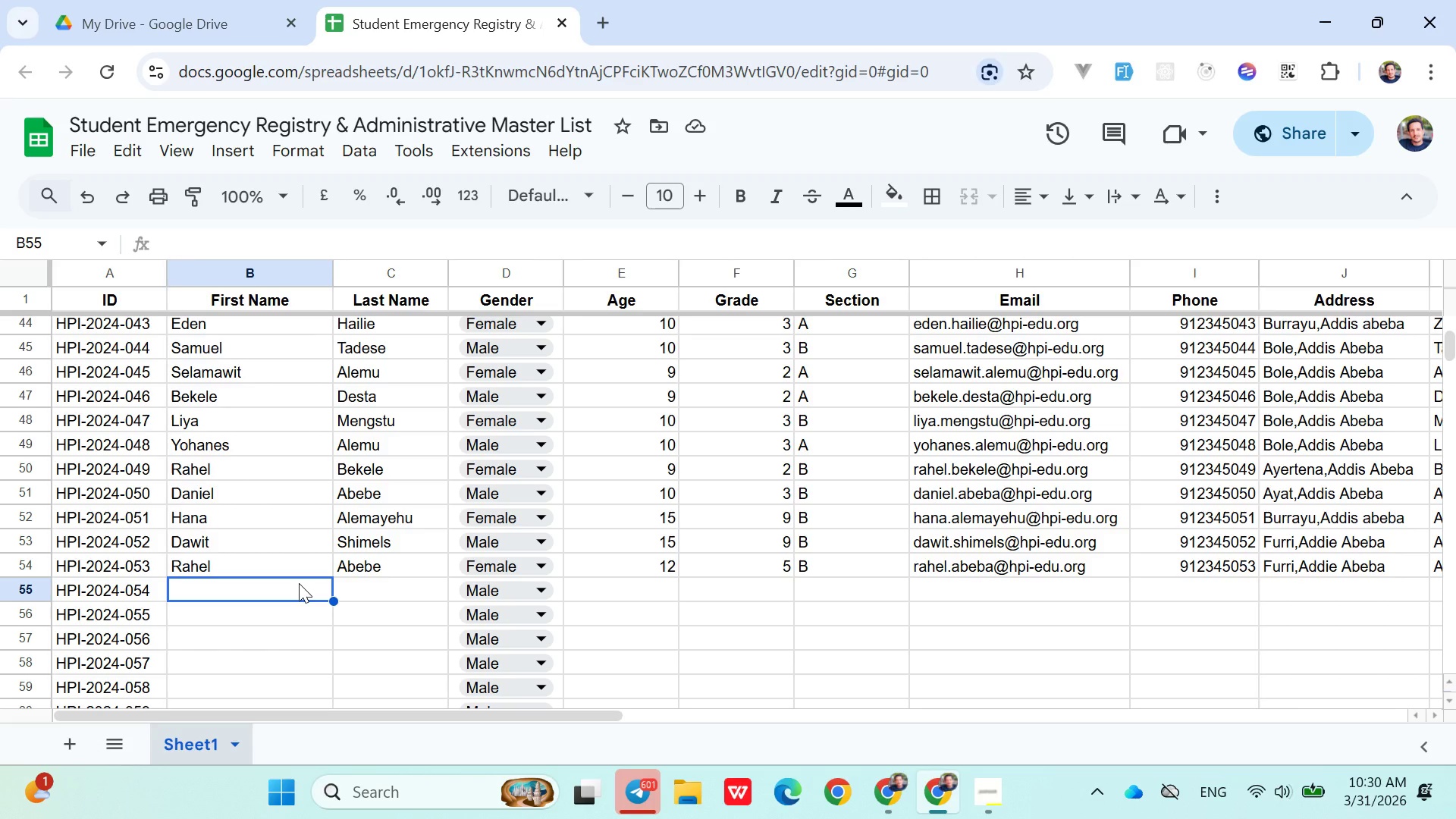 
wait(30.94)
 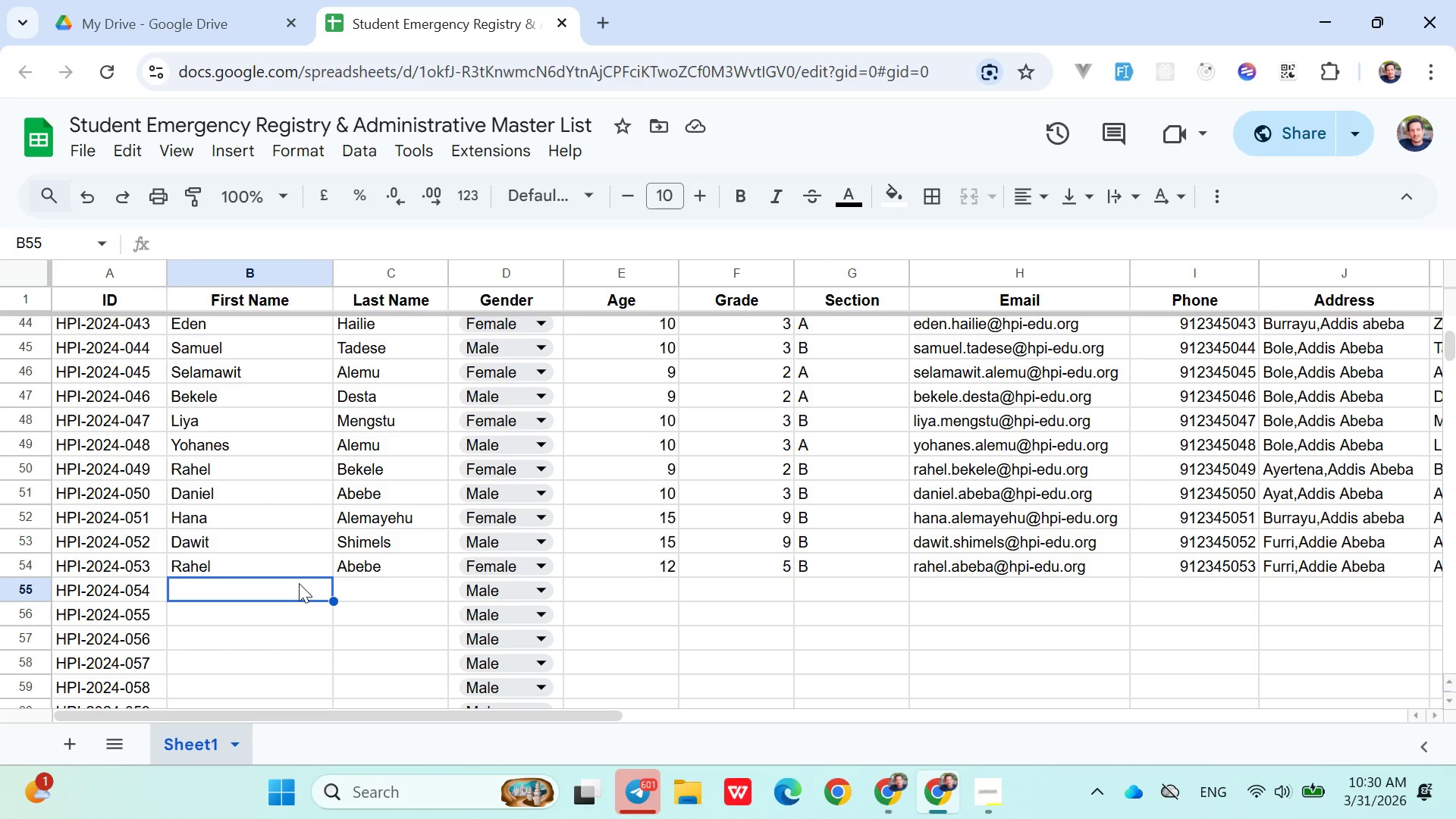 
type(Tig)
 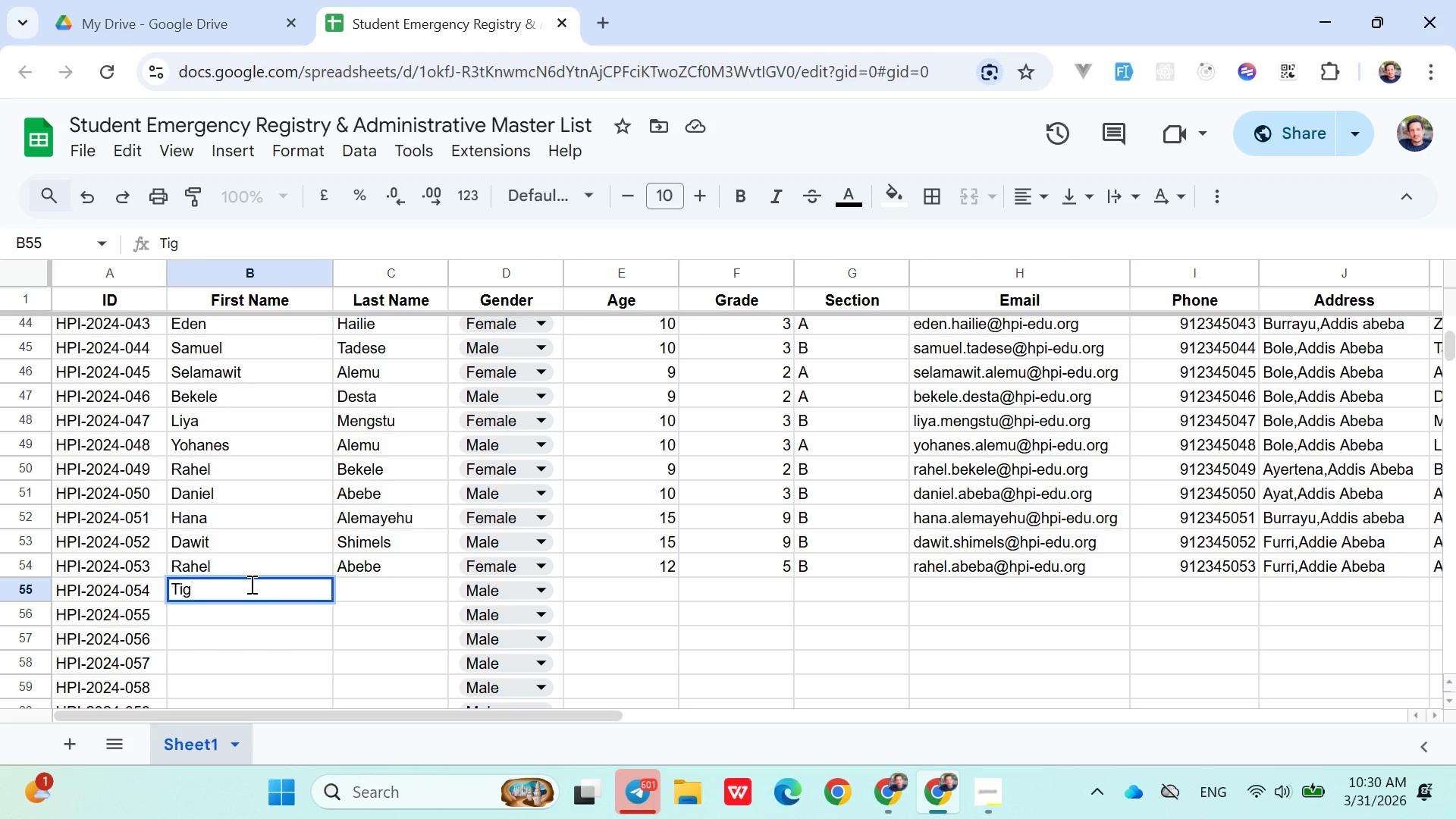 
type(ist)
 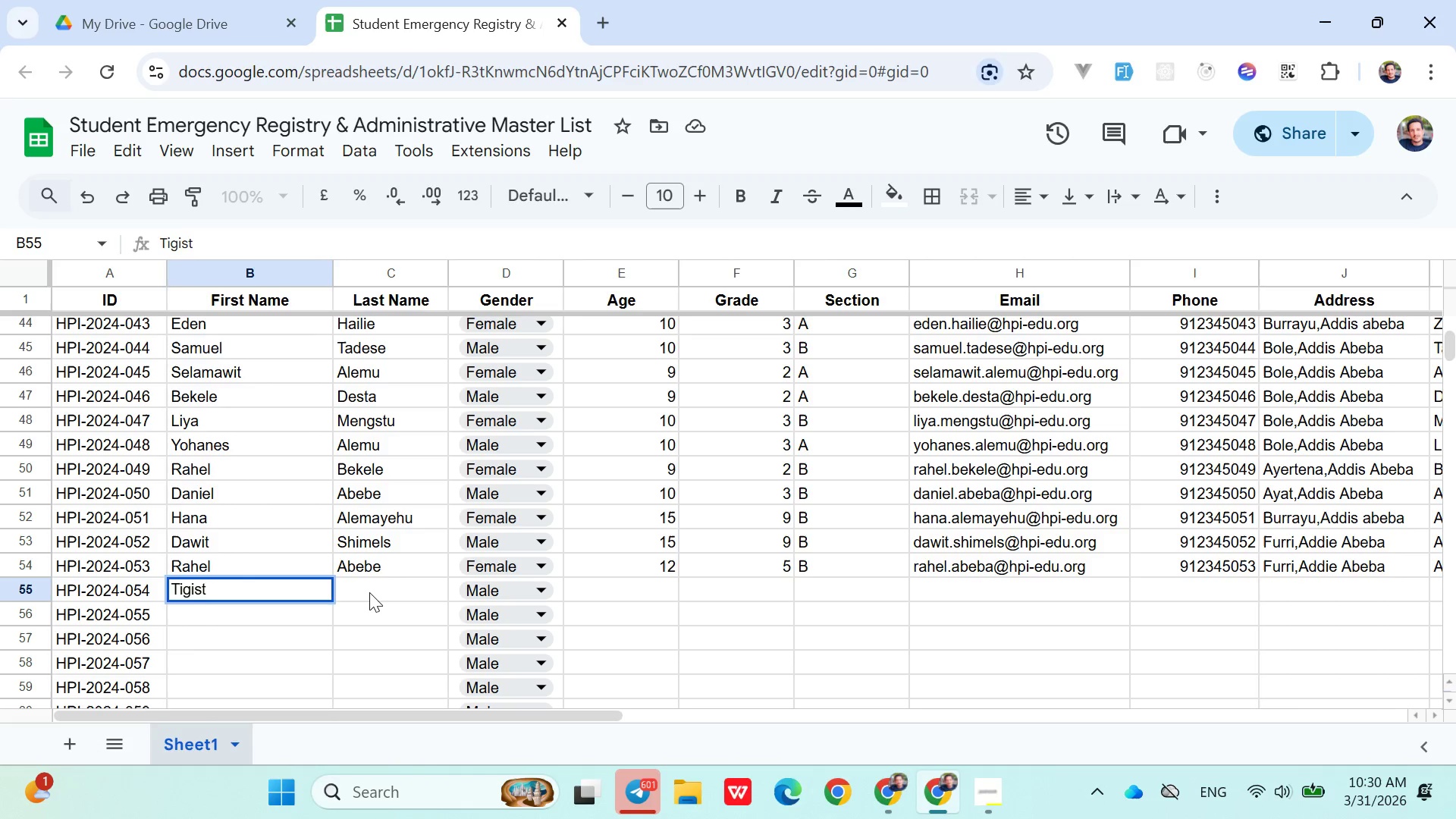 
left_click([370, 592])
 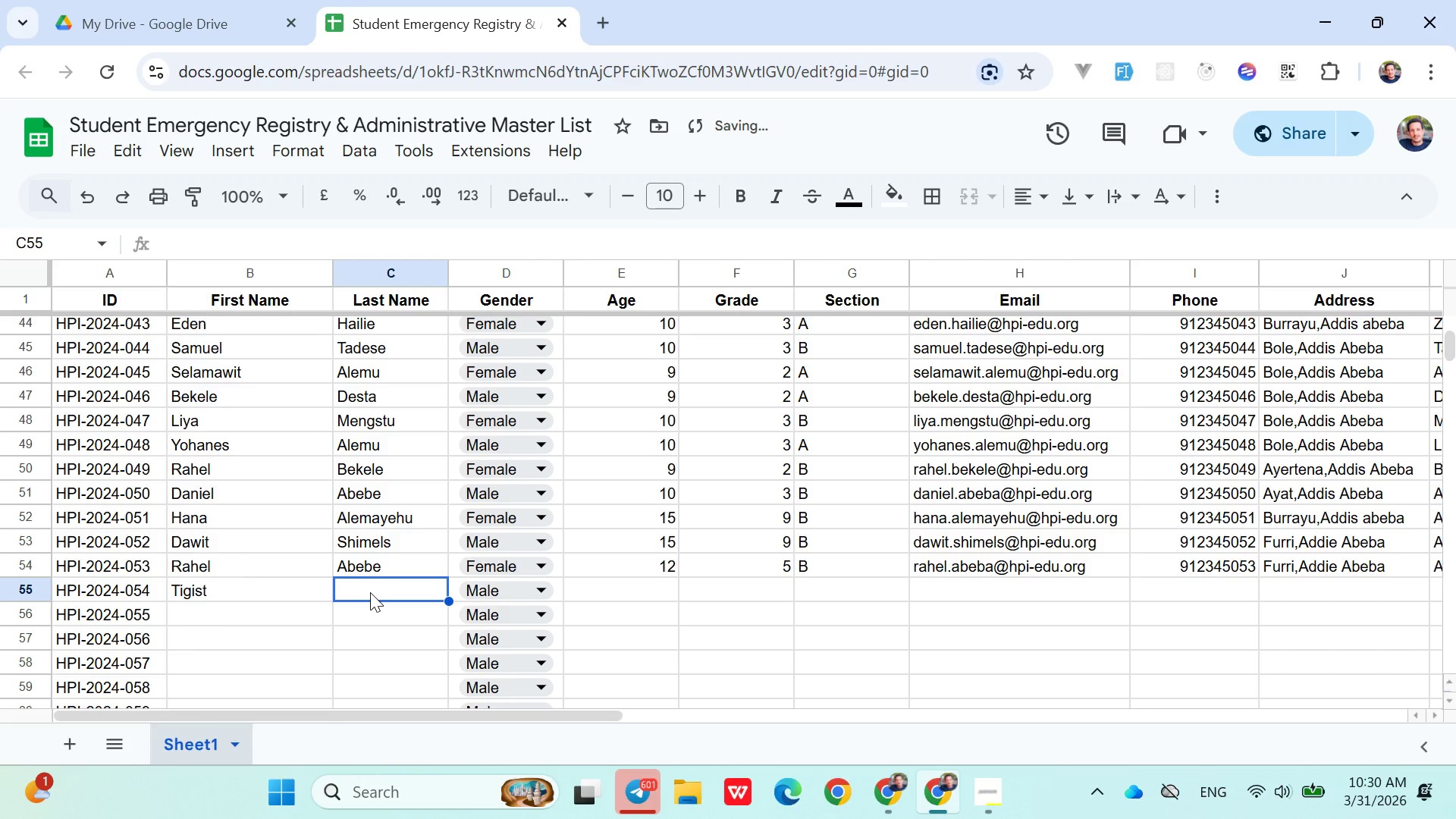 
type(Abebe)
 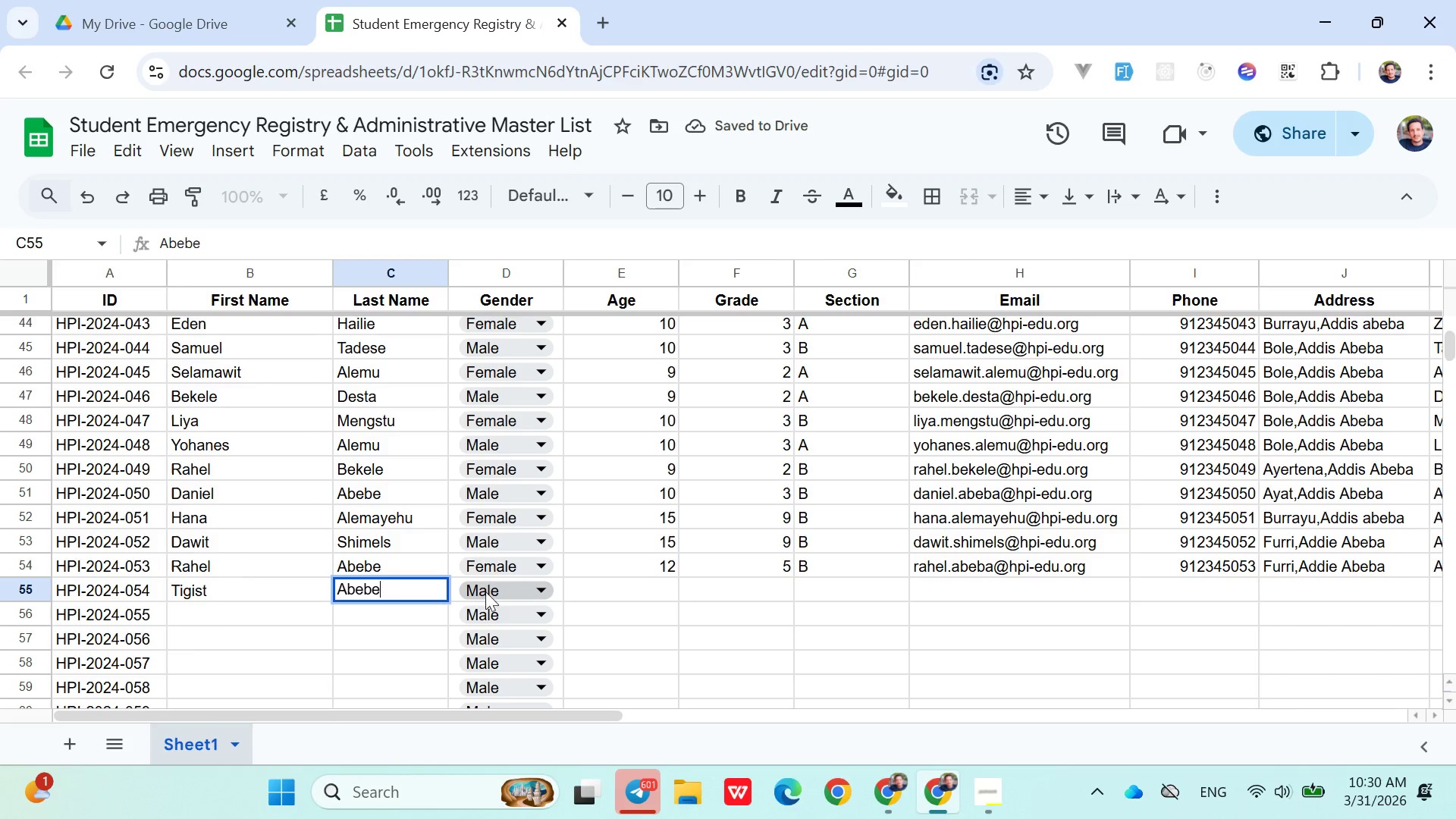 
left_click([489, 590])
 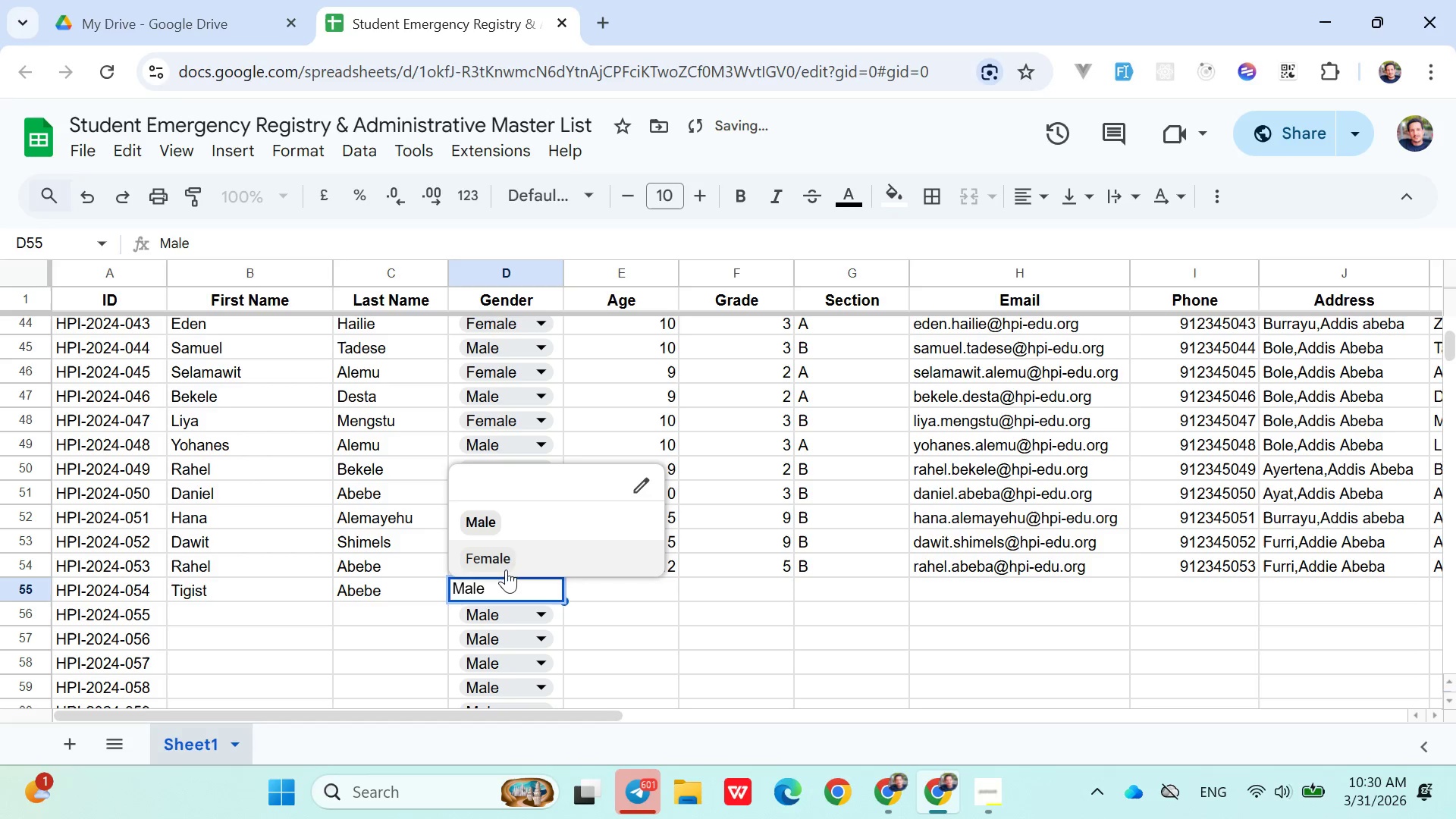 
left_click([506, 568])
 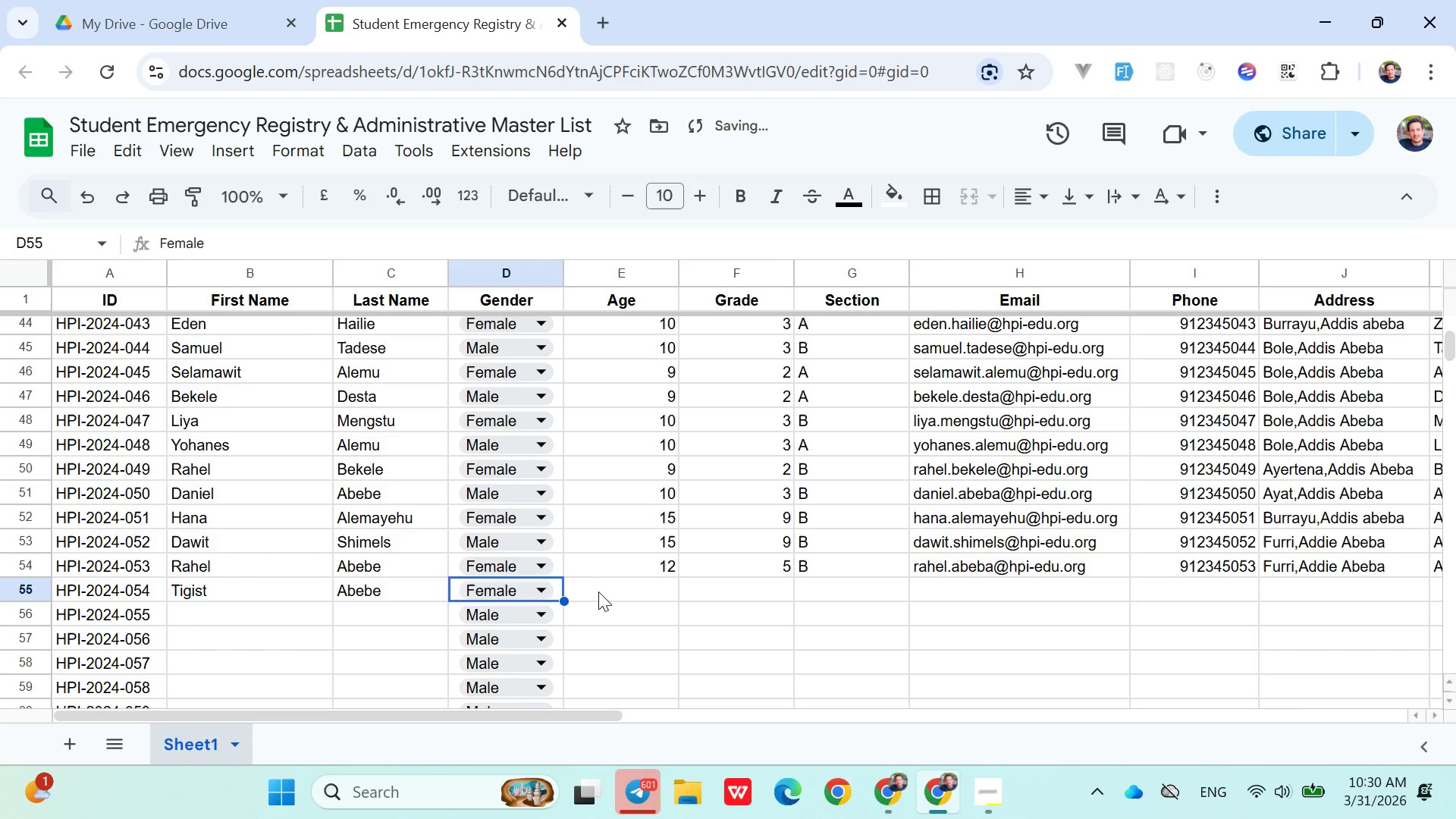 
left_click([598, 592])
 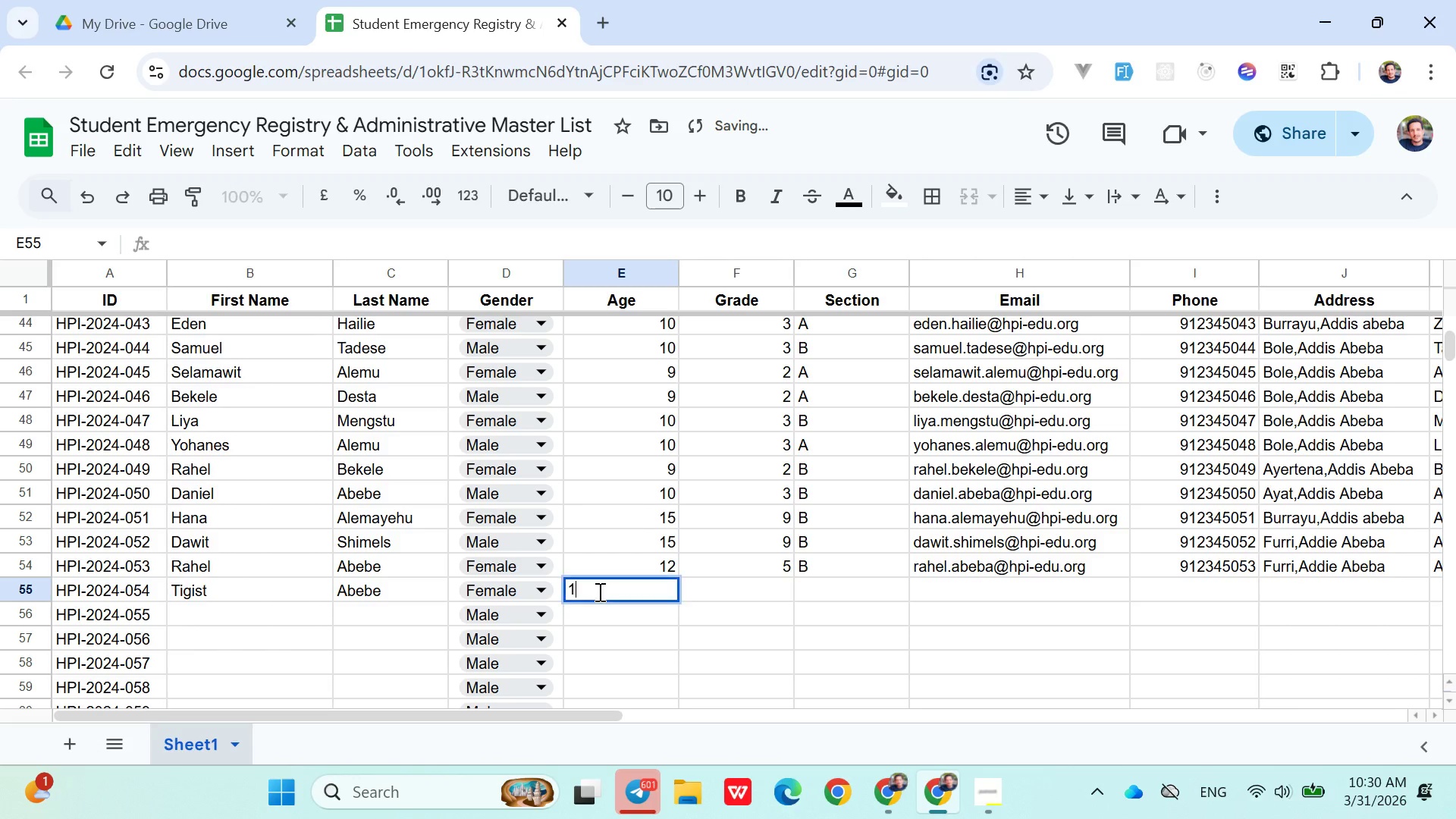 
type(10)
 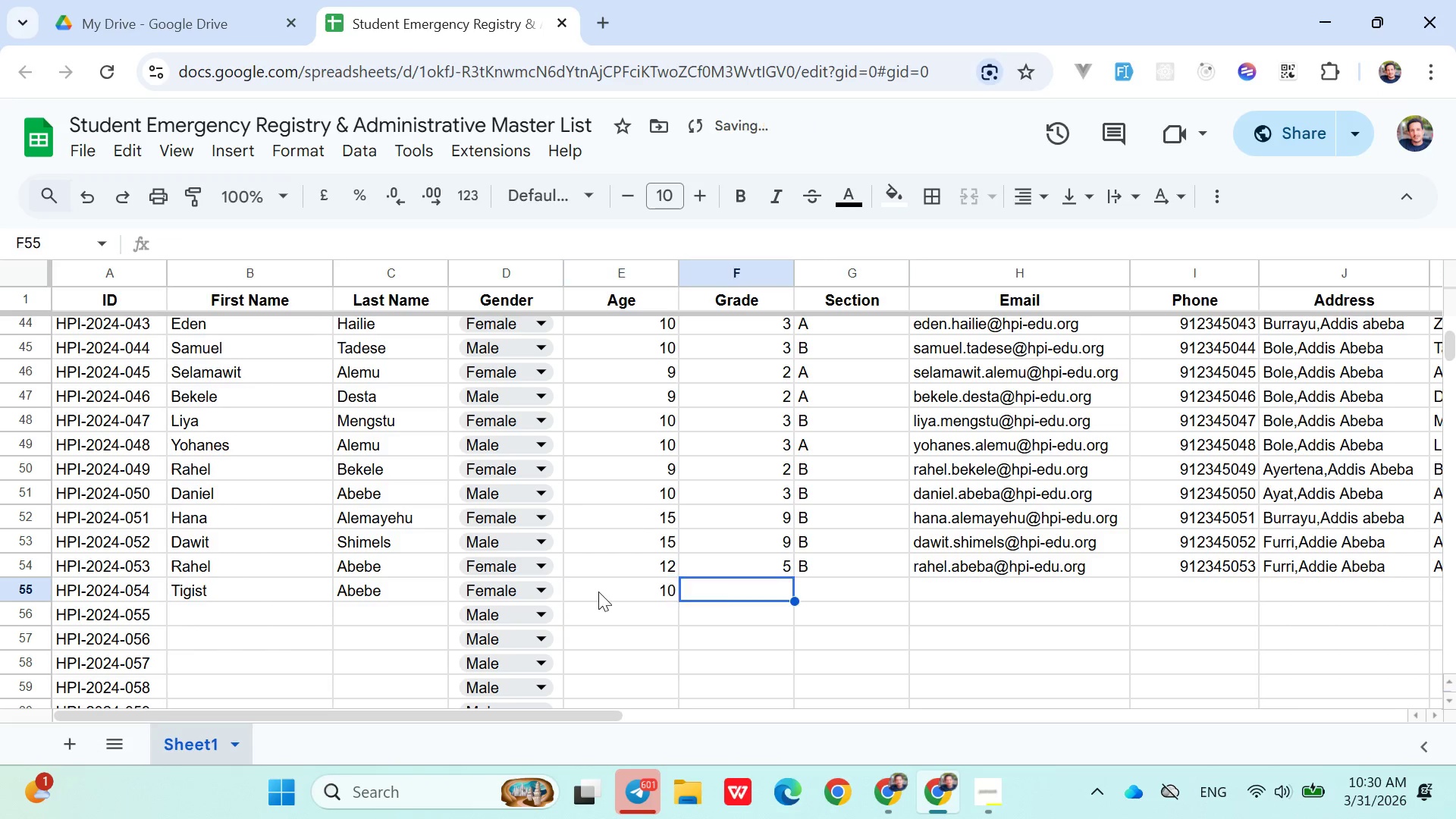 
key(ArrowRight)
 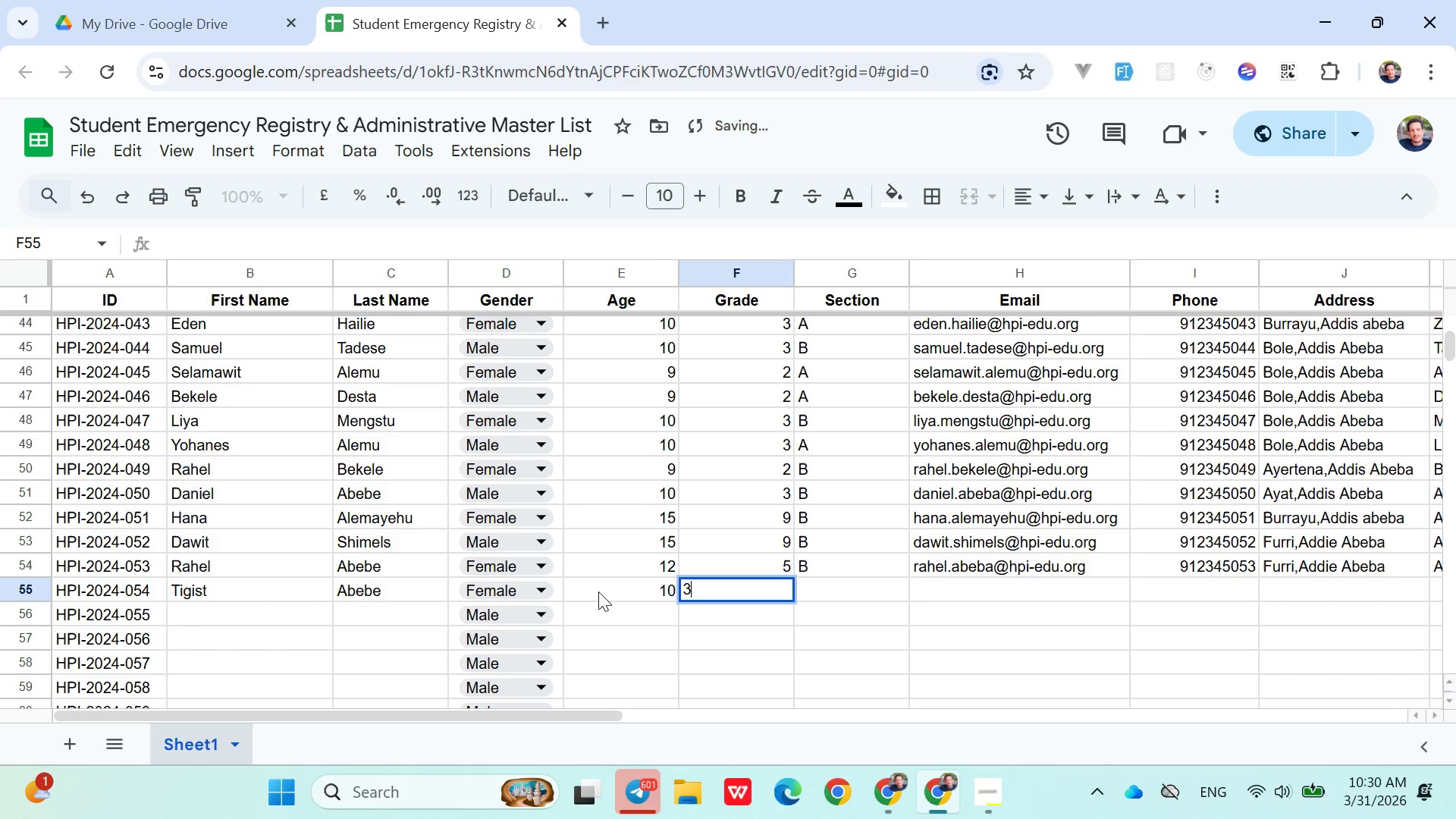 
key(3)
 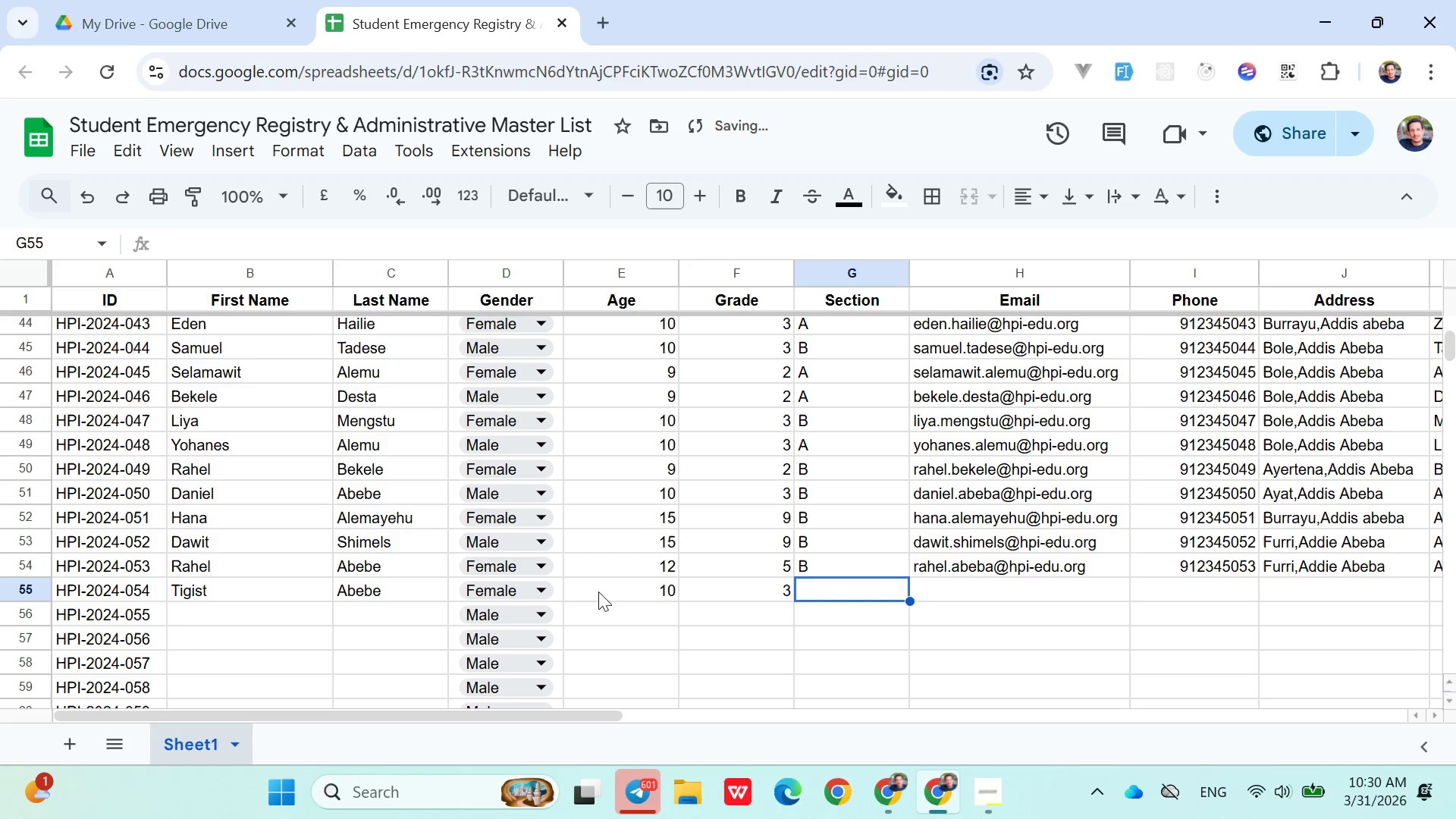 
key(ArrowRight)
 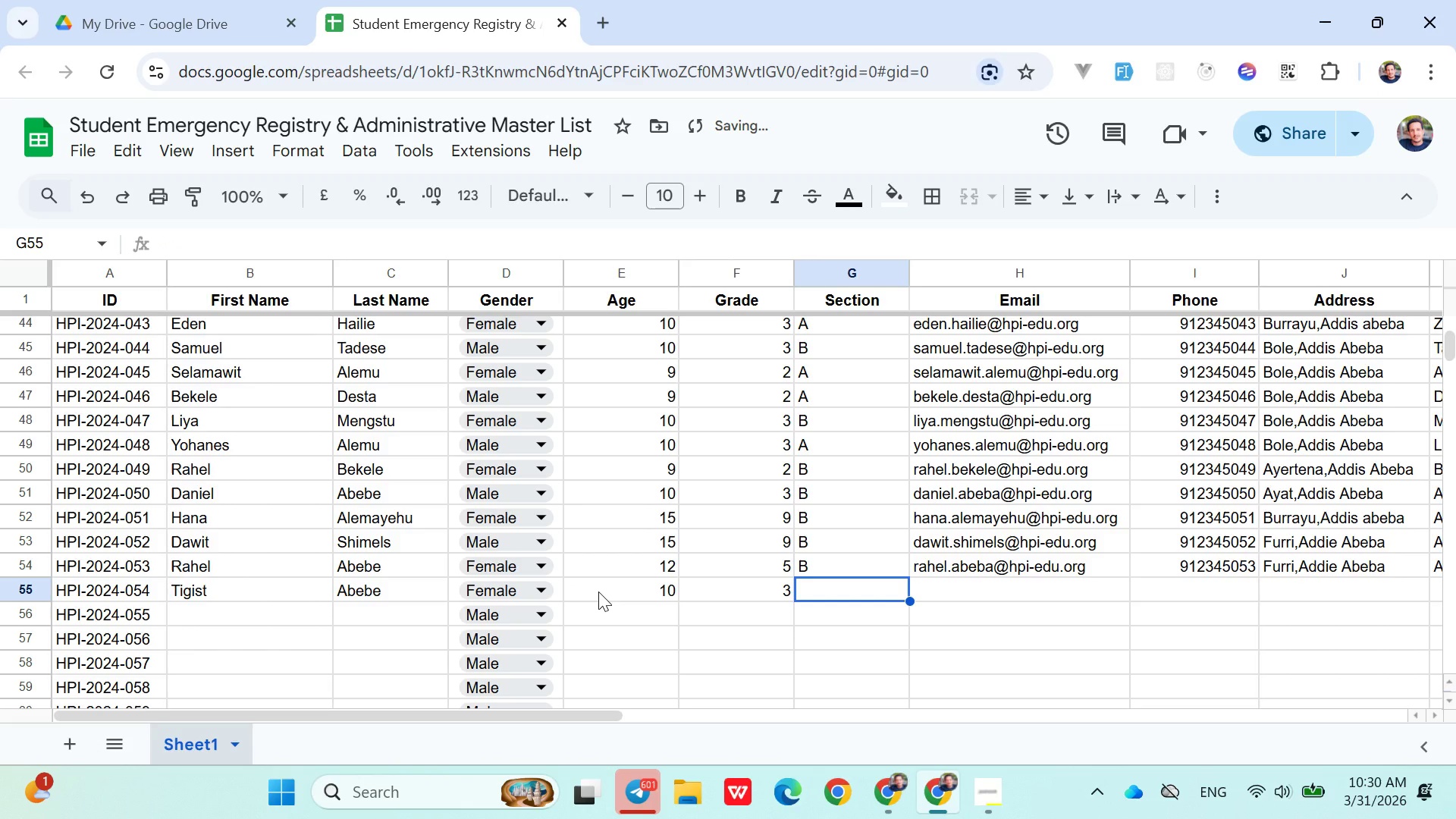 
key(Shift+ShiftLeft)
 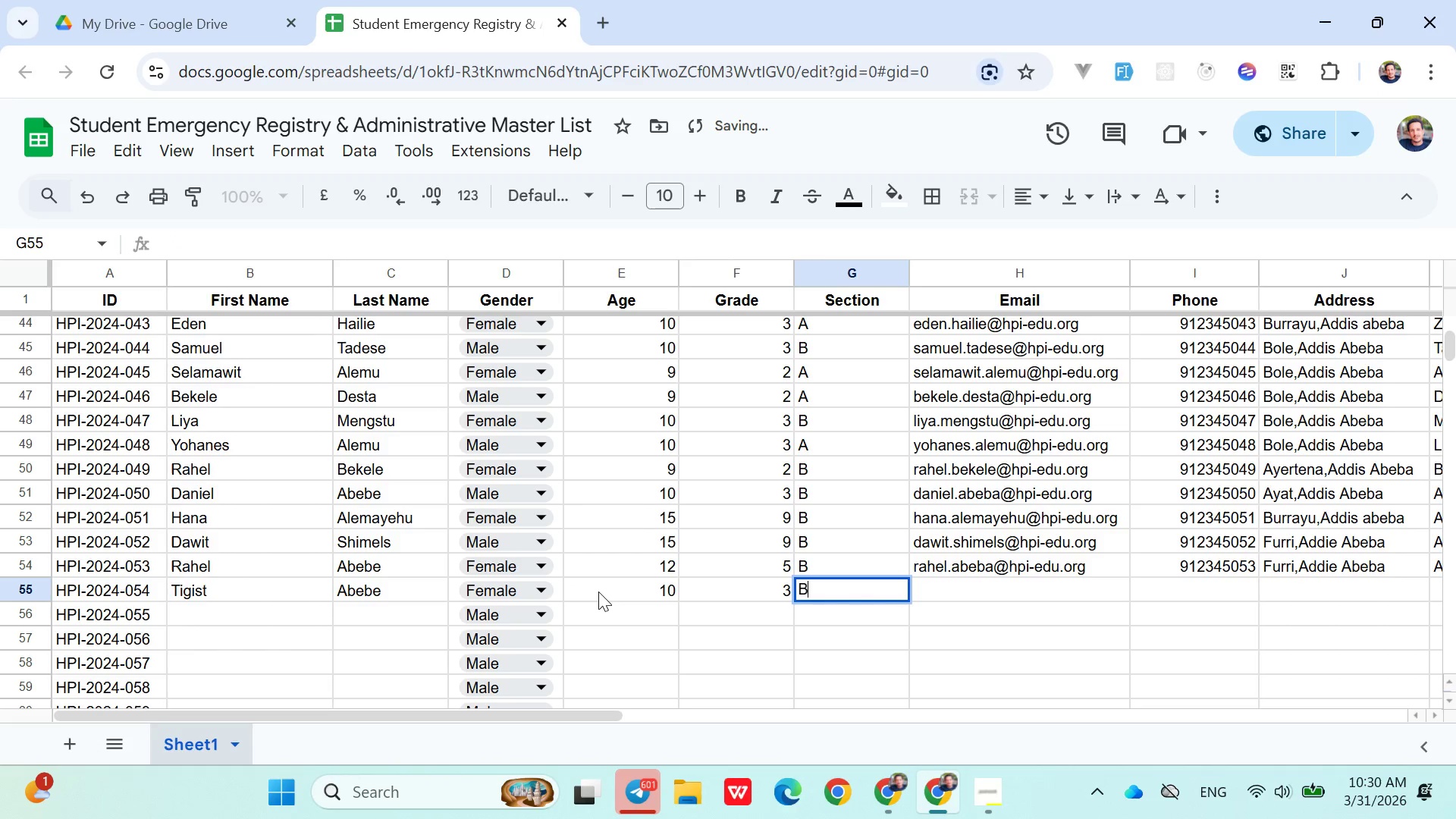 
key(Shift+B)
 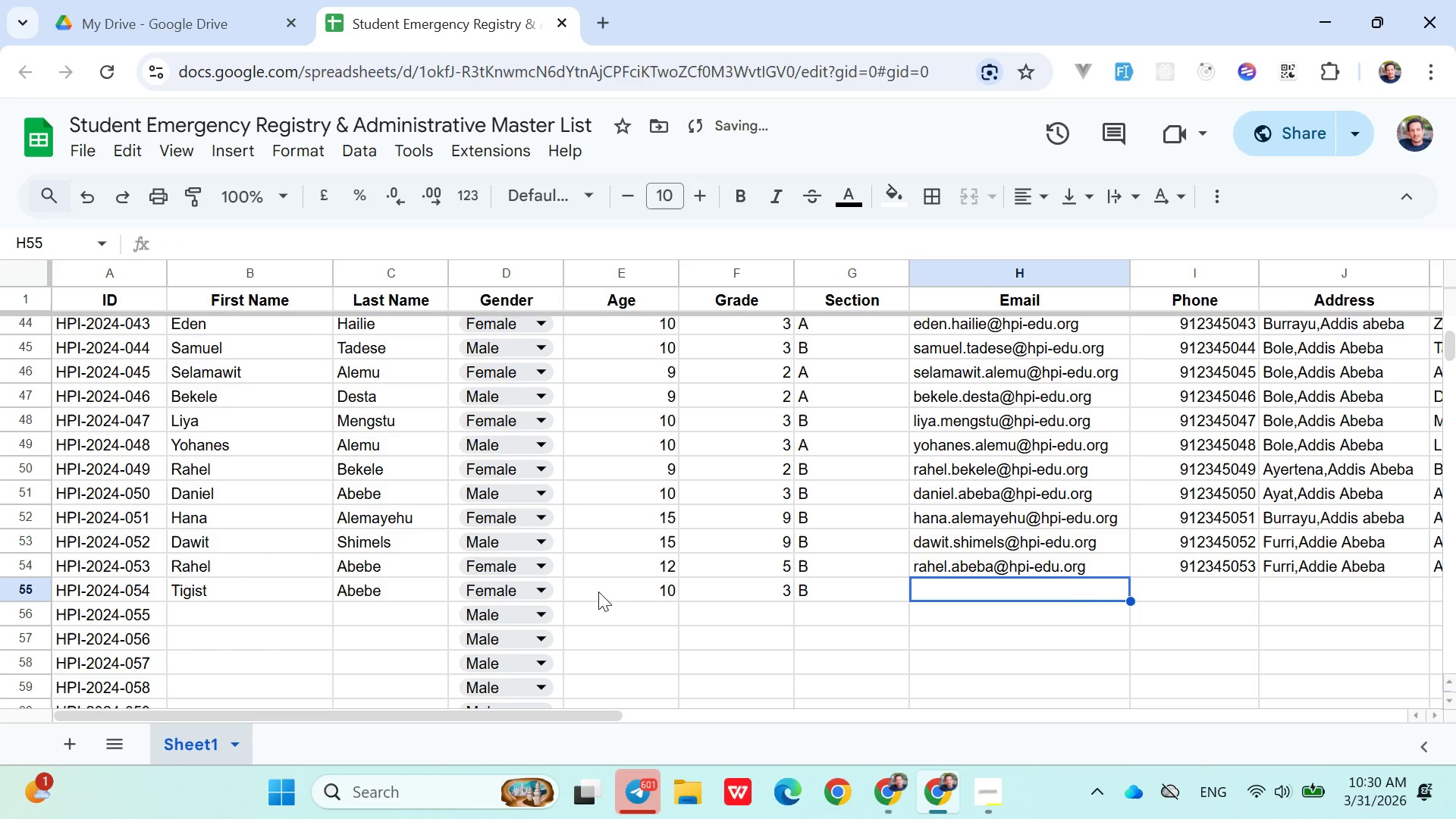 
key(ArrowRight)
 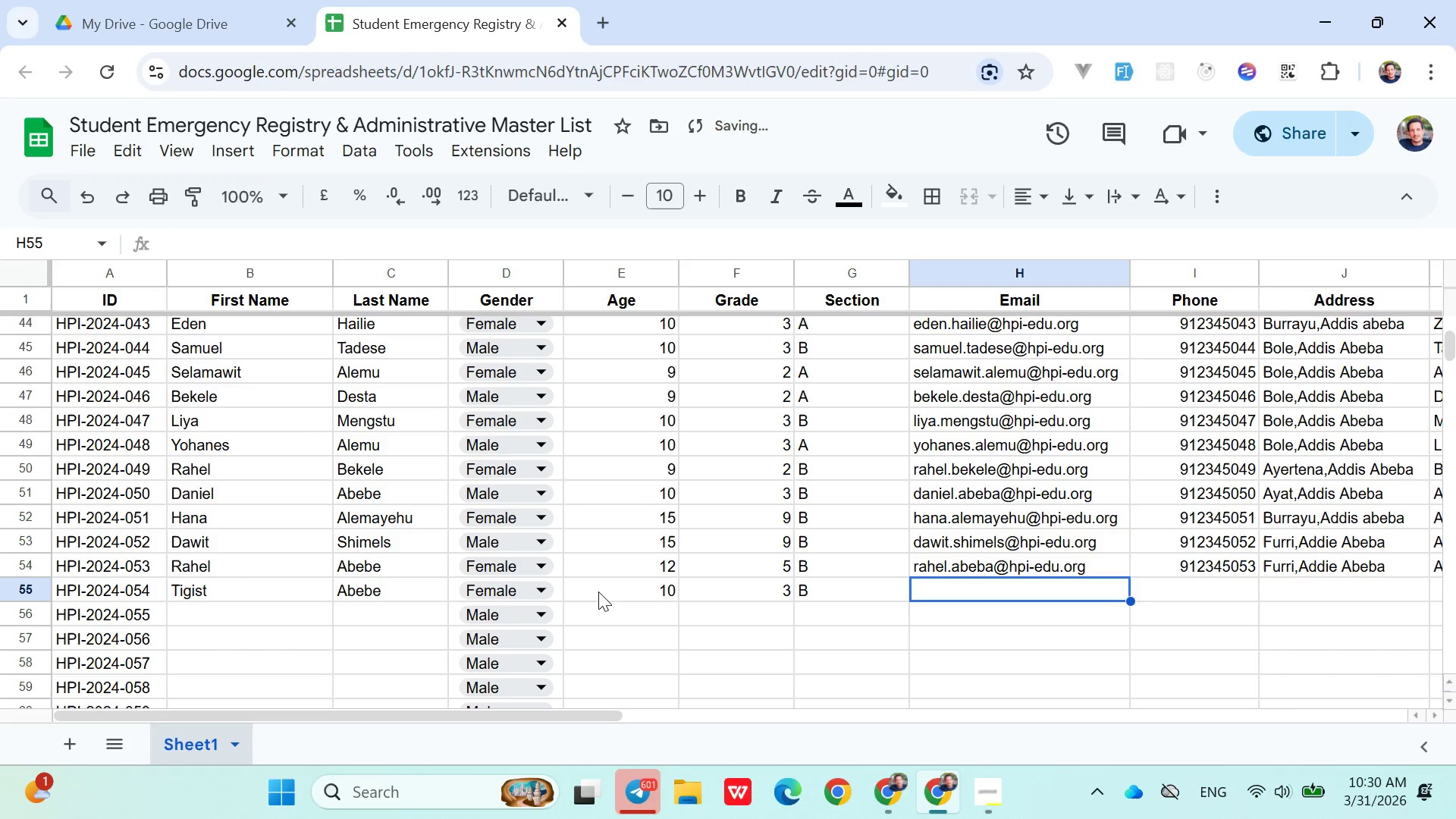 
type(tigist.bebe)
 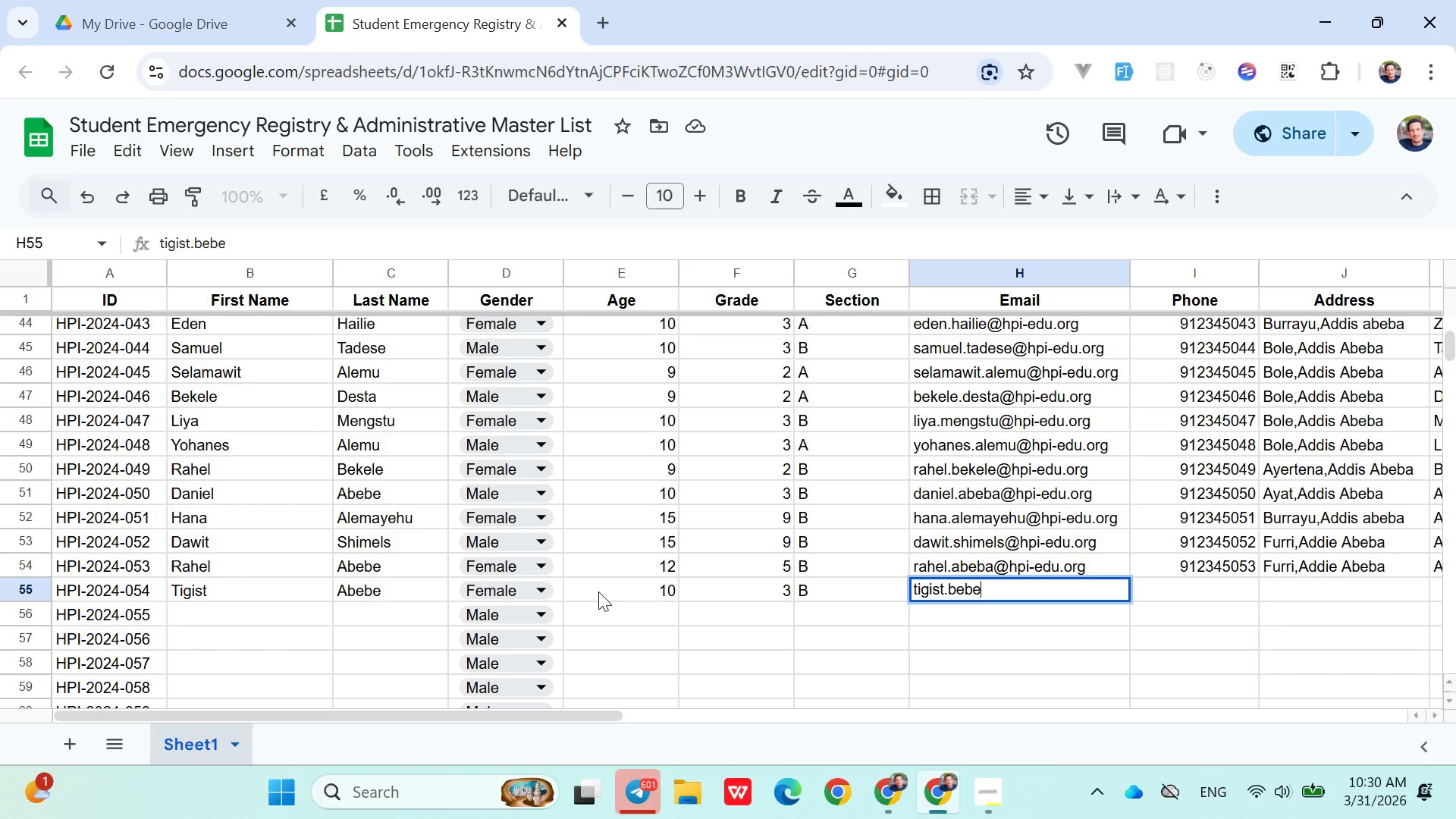 
type(@hpi)
 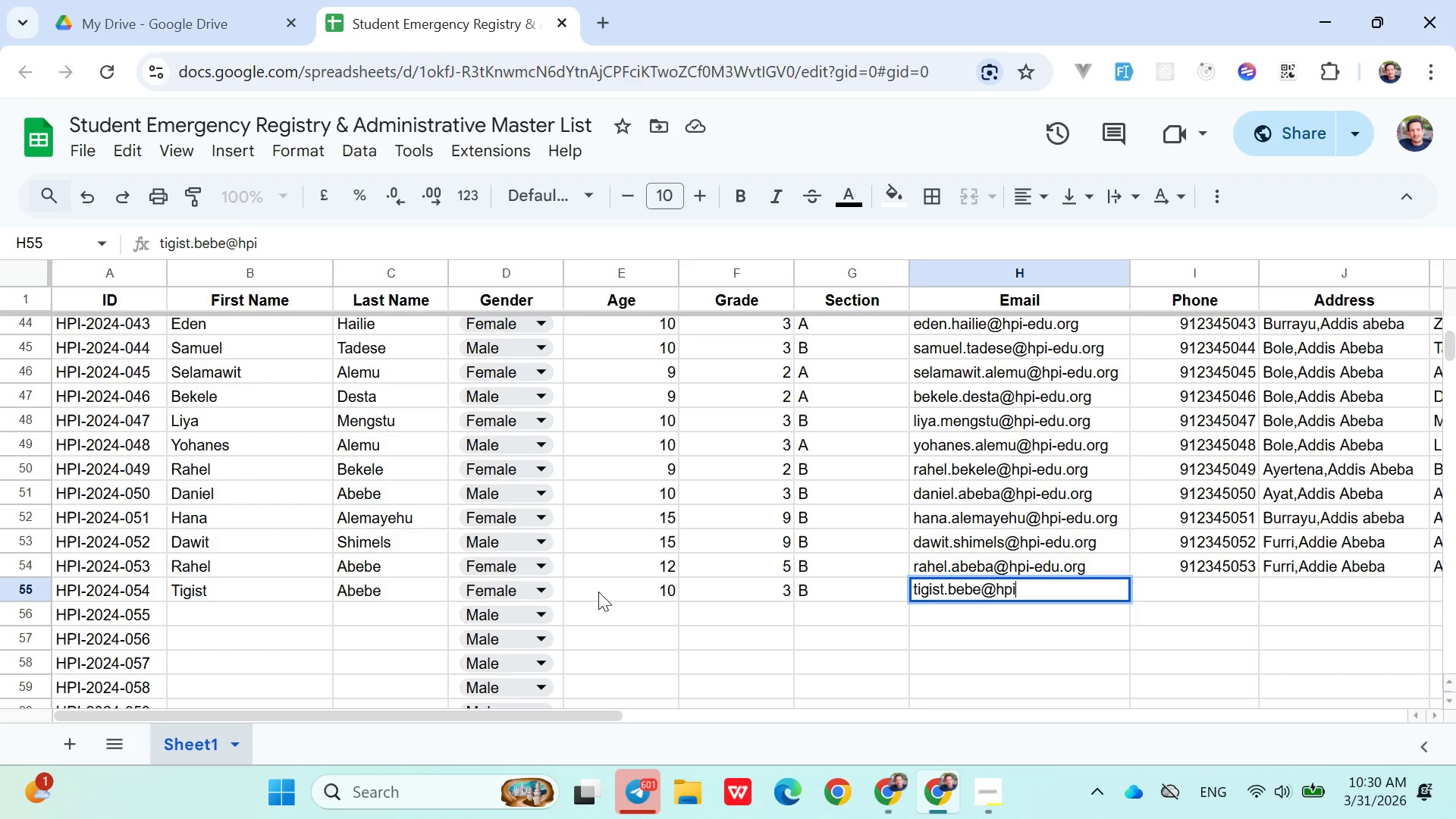 
wait(5.55)
 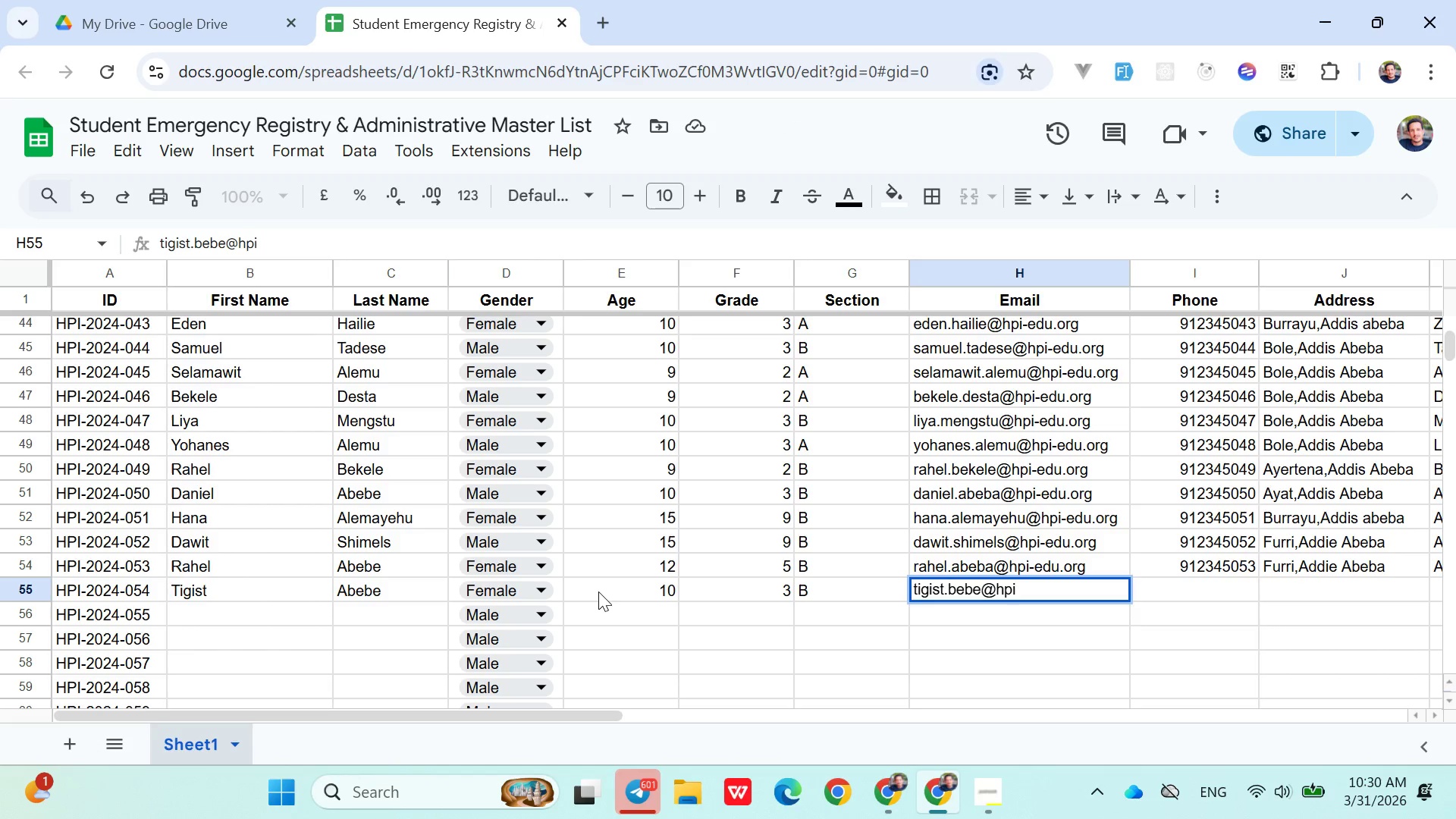 
type(-edu.org)
 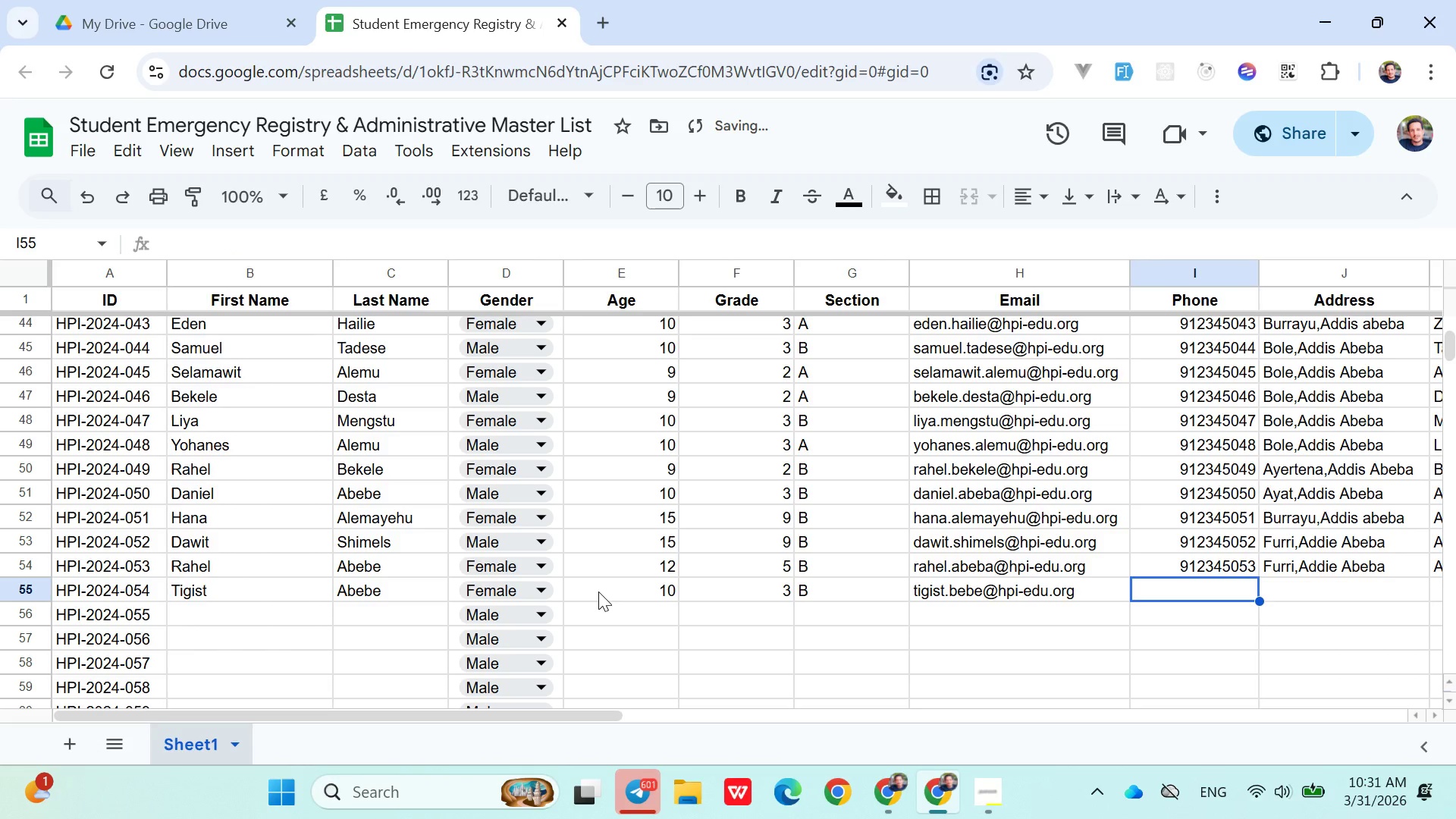 
key(ArrowRight)
 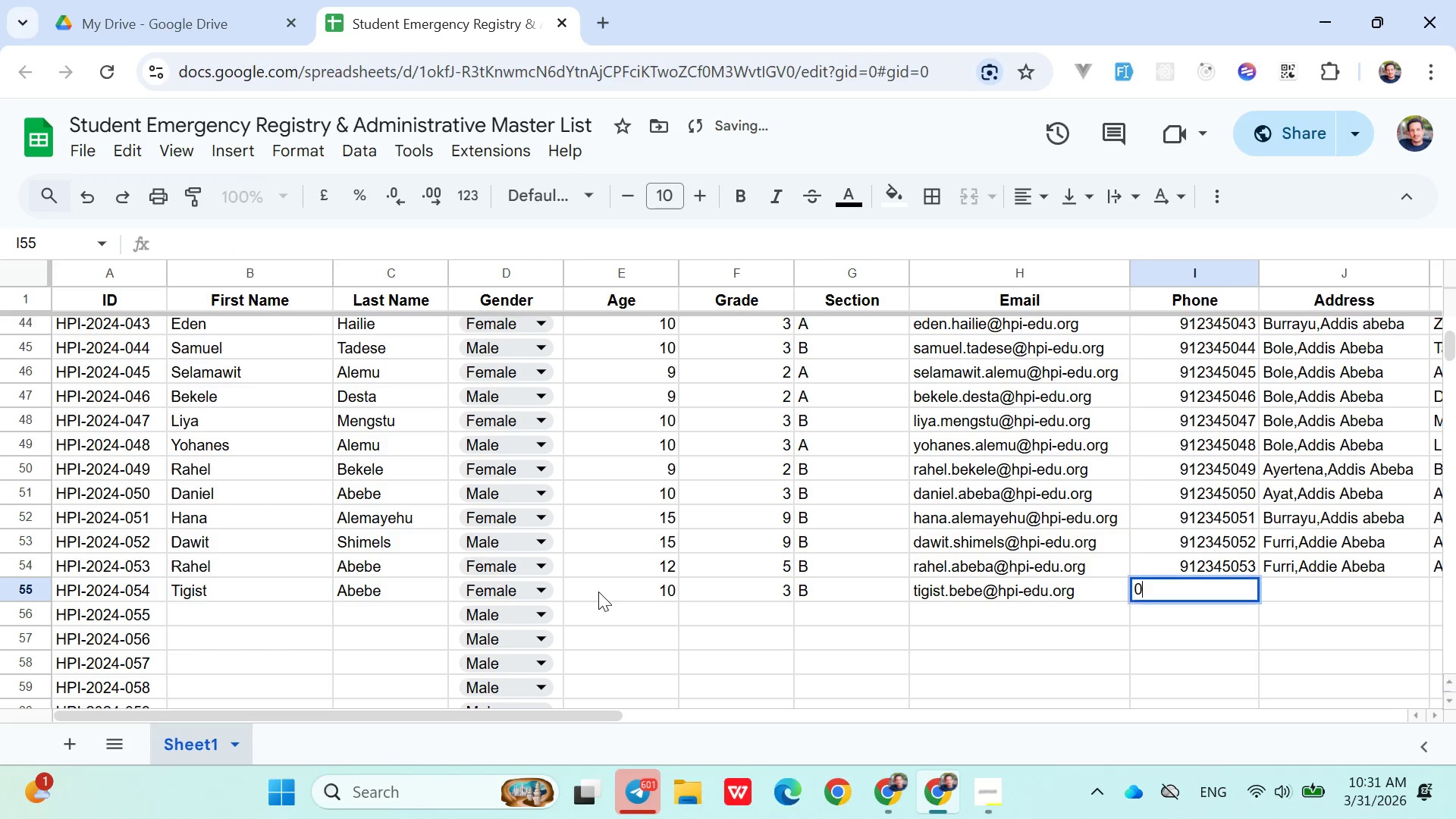 
type(0912345054)
 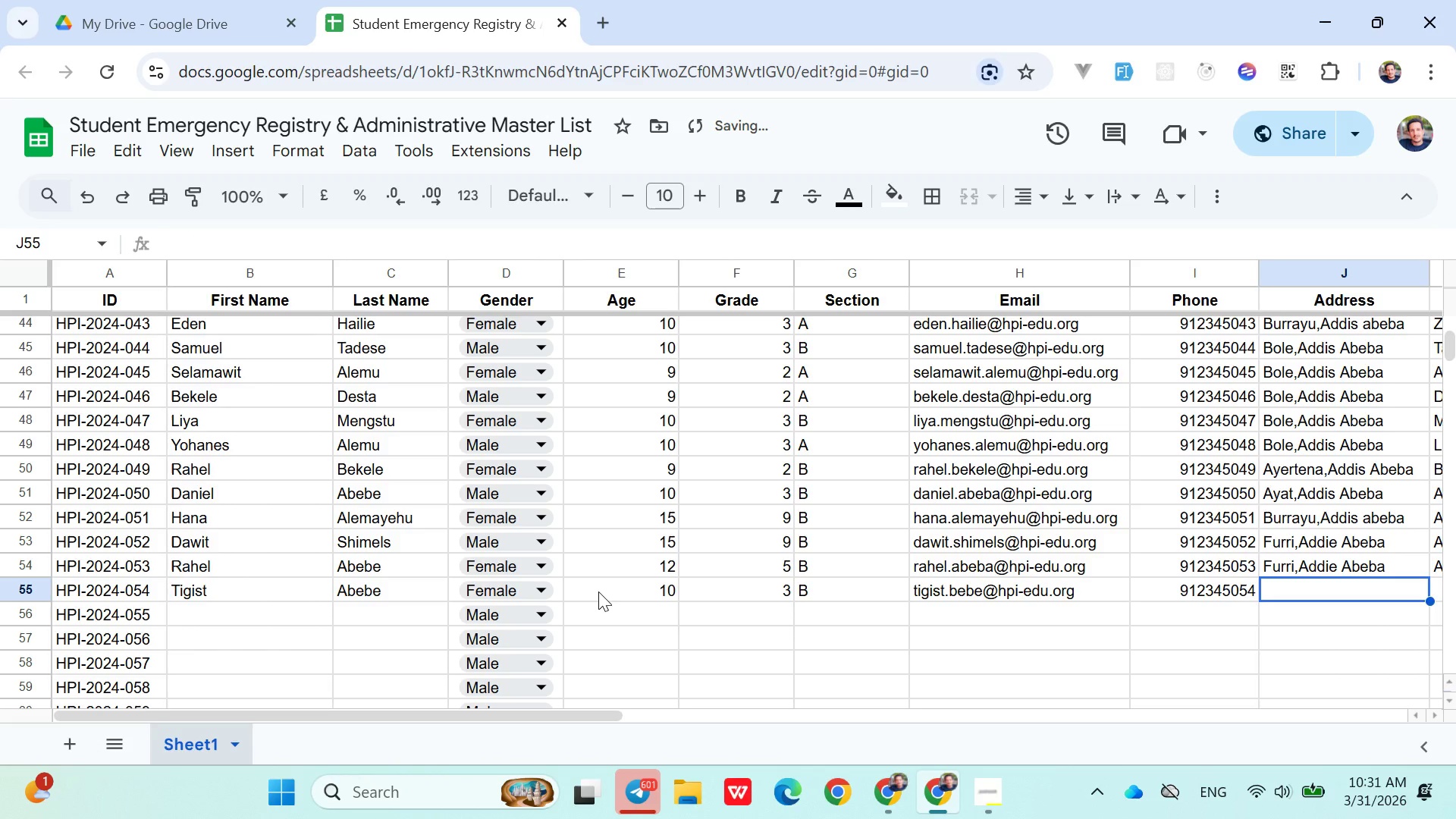 
key(ArrowRight)
 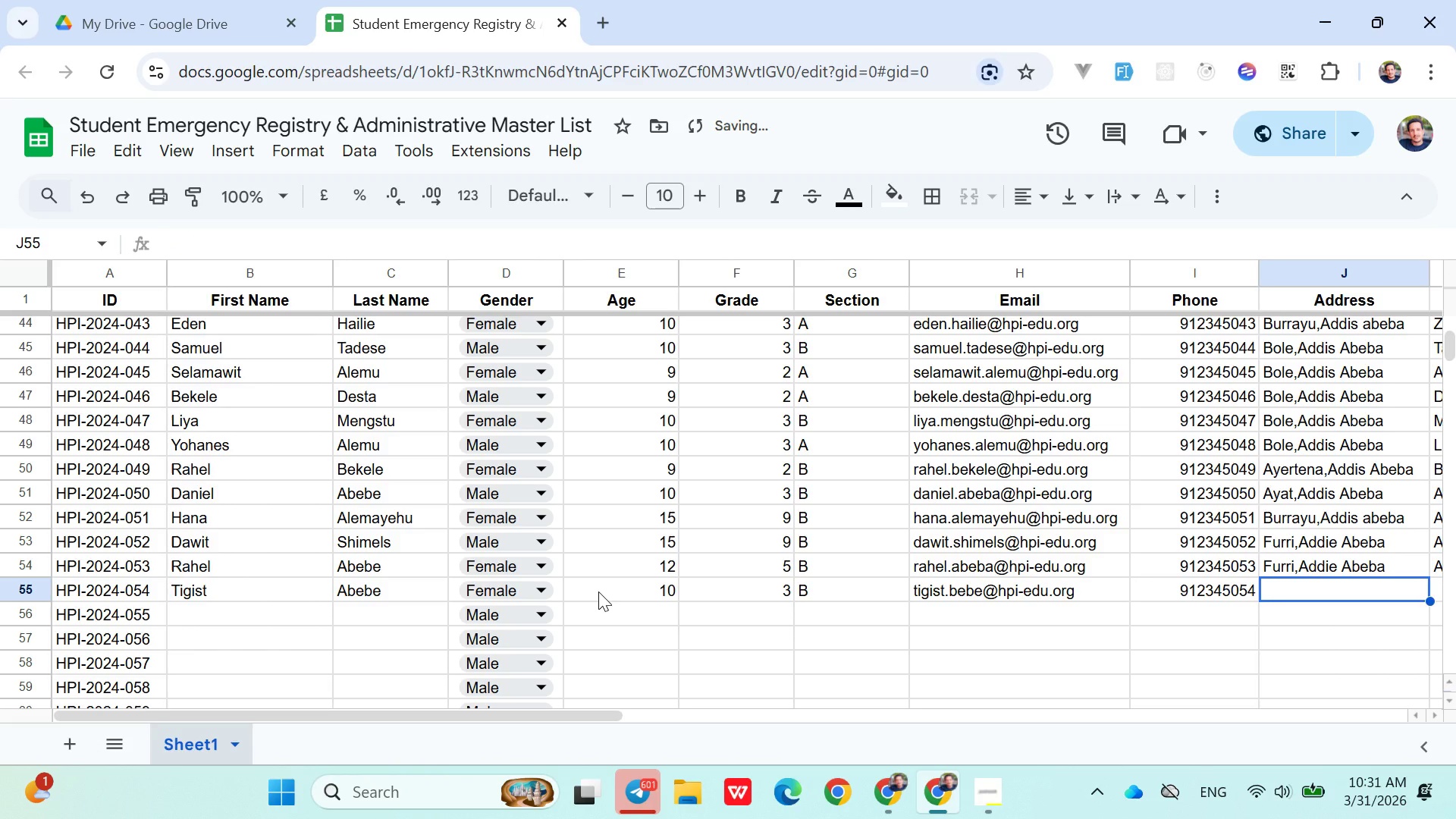 
type(Bet)
 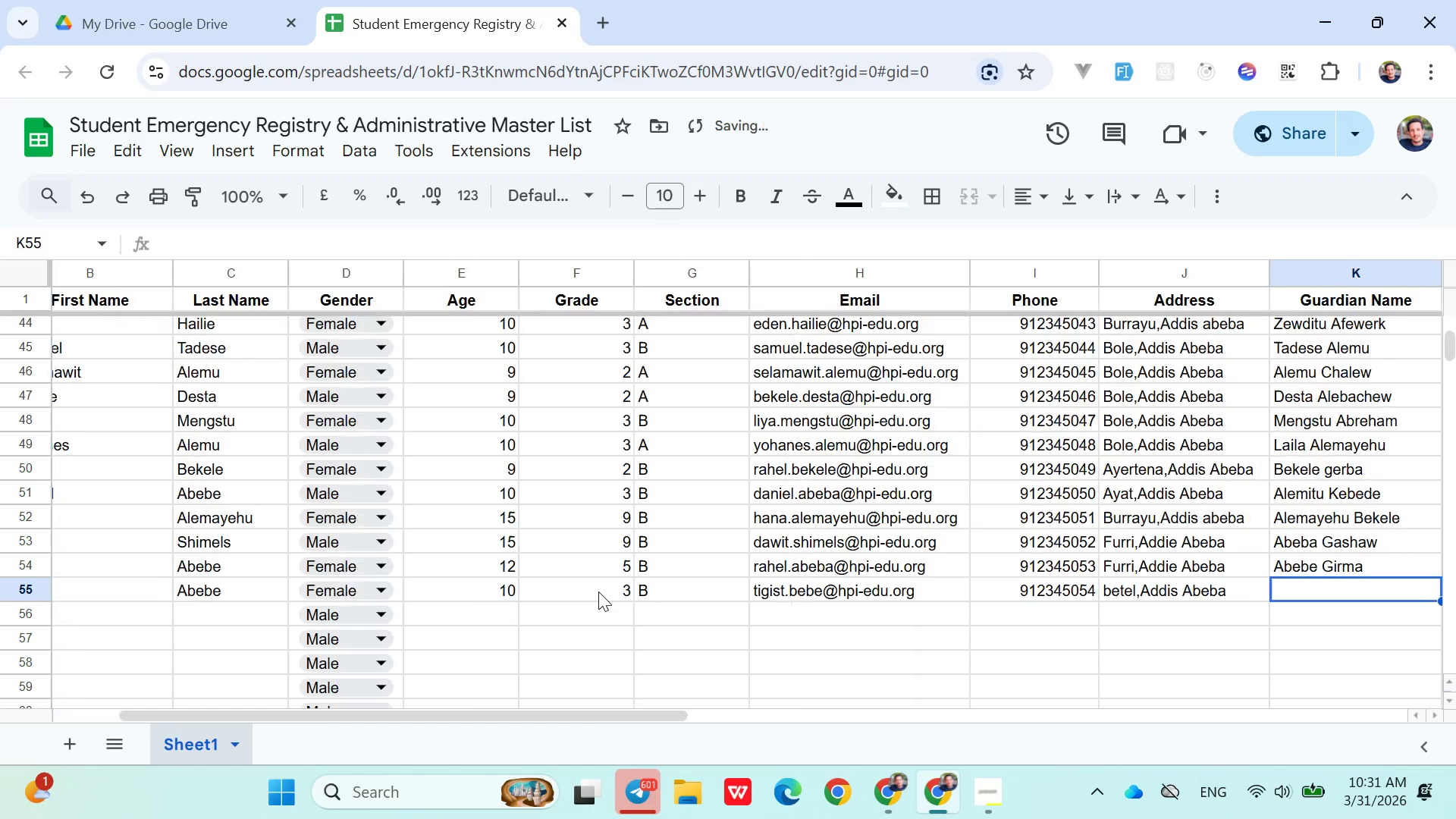 
key(ArrowRight)
 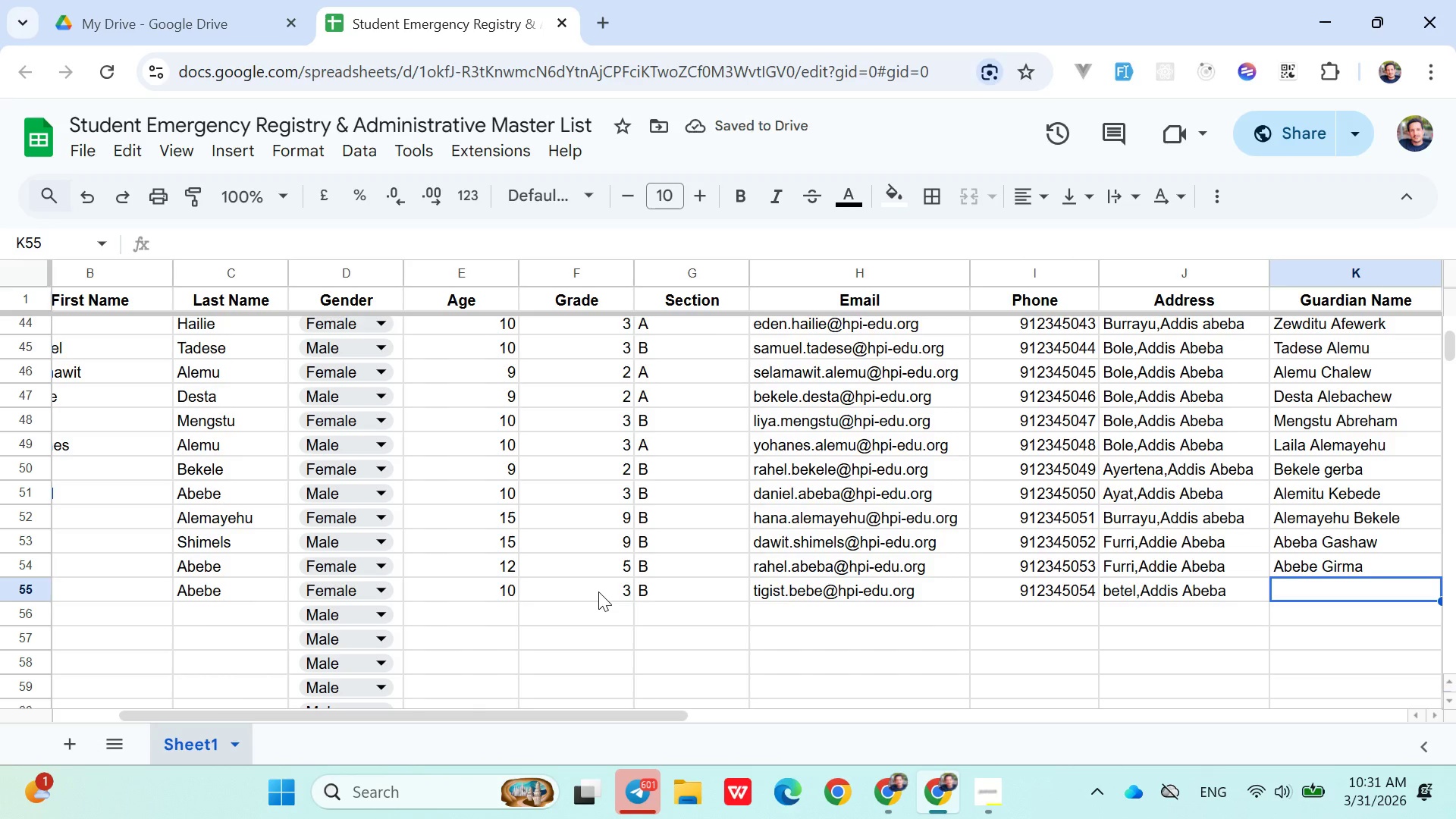 
type(Abreham zeweld)
 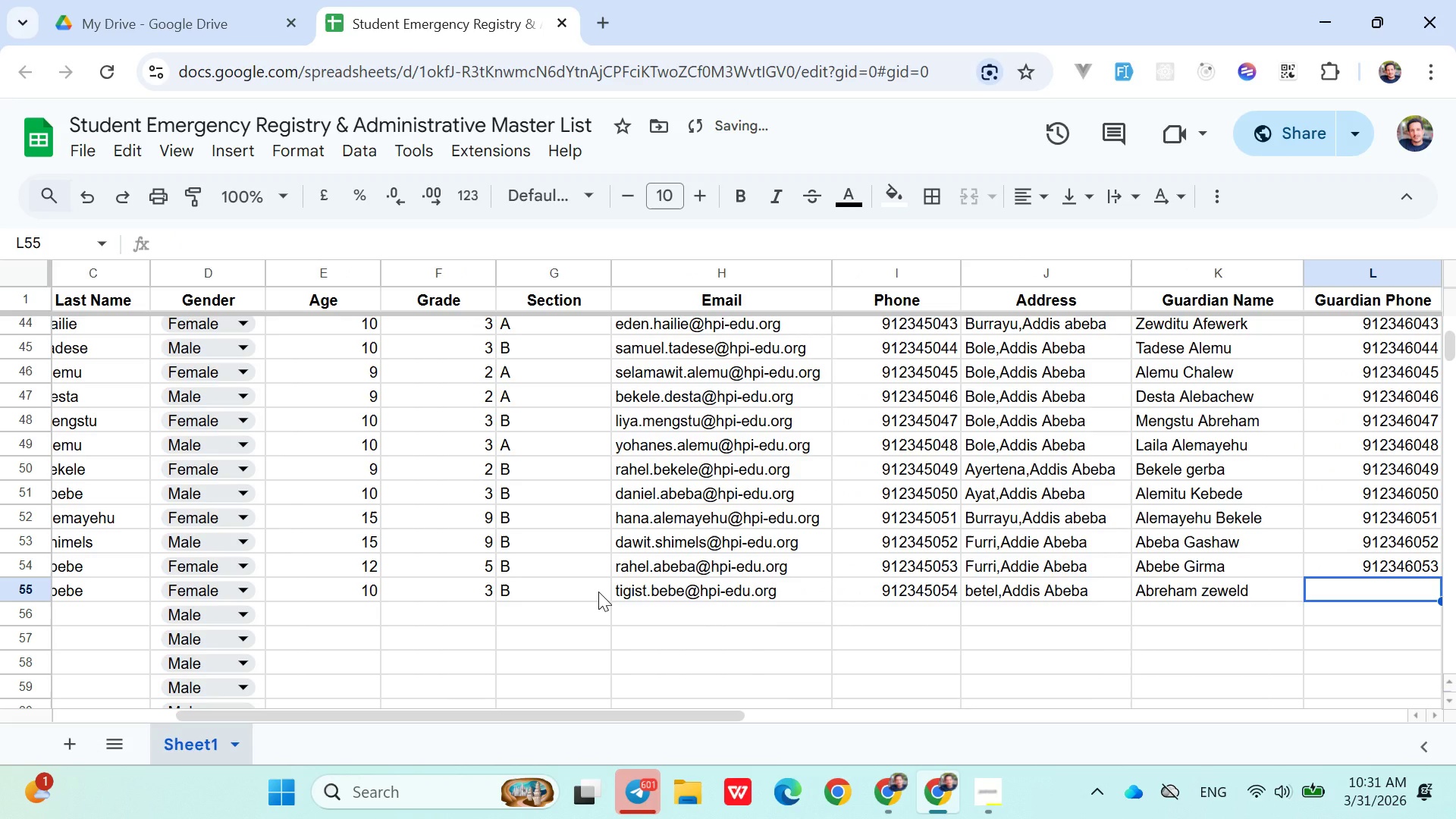 
 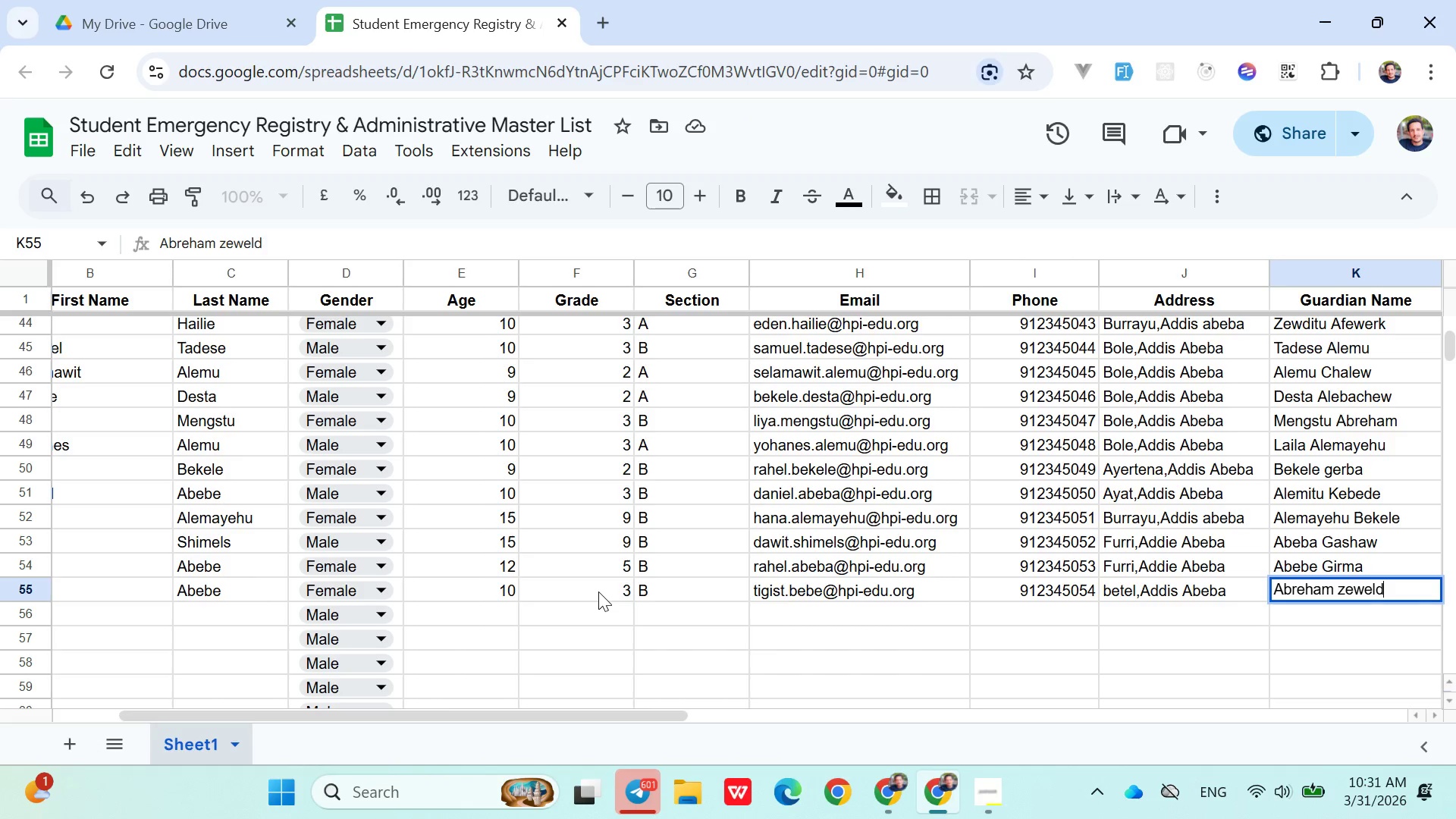 
key(ArrowRight)
 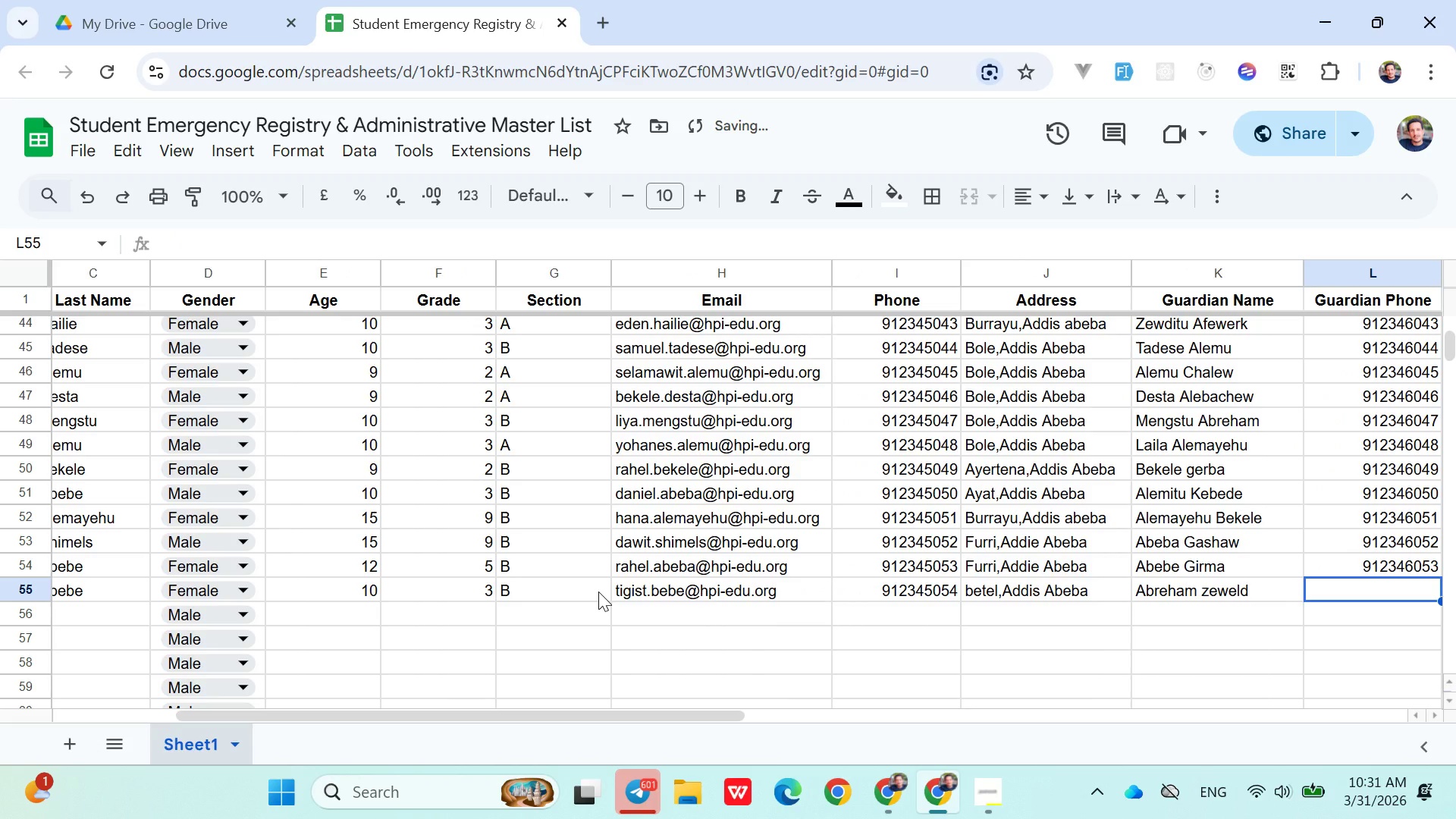 
type(0912346054)
 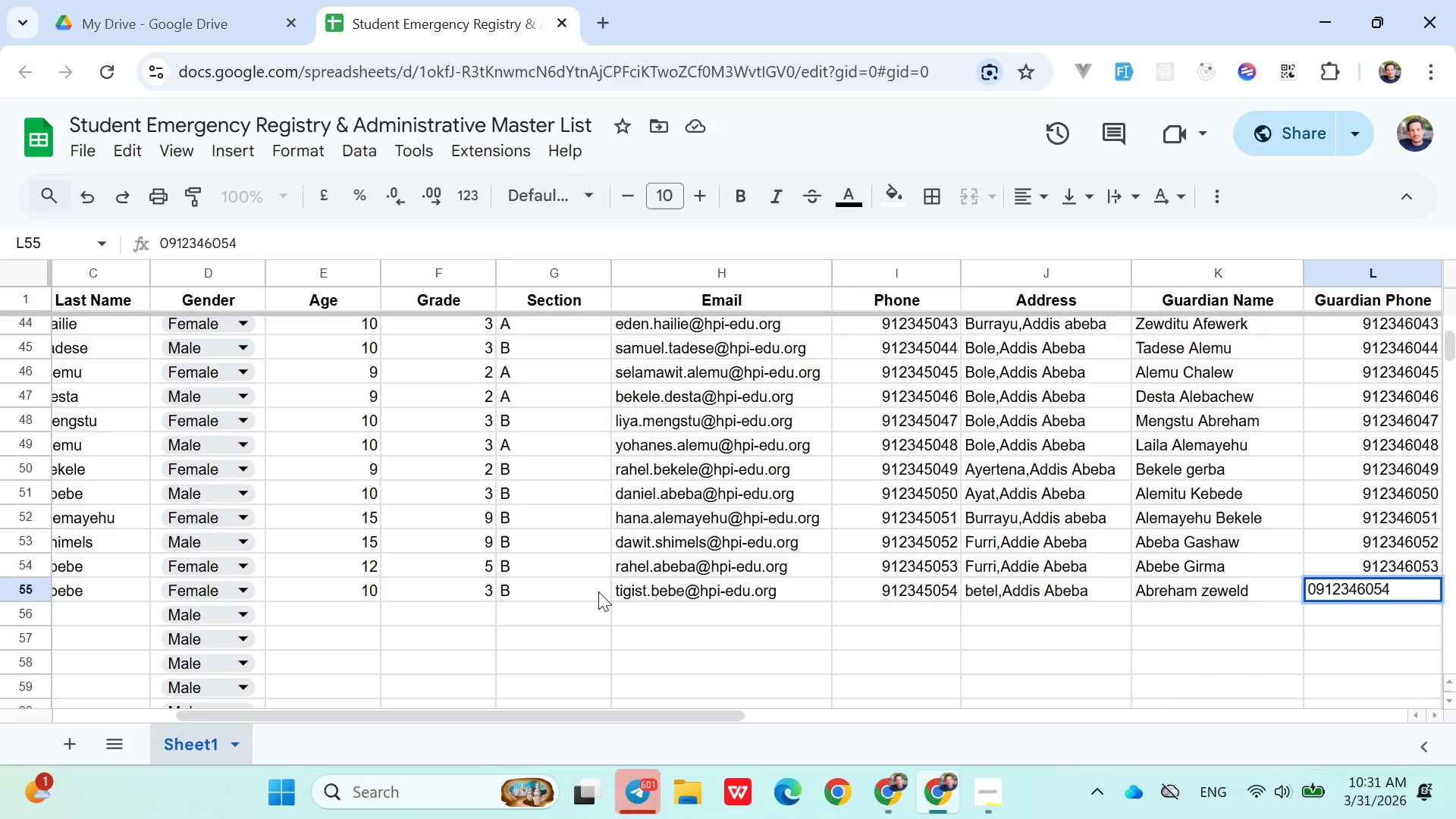 
key(ArrowDown)
 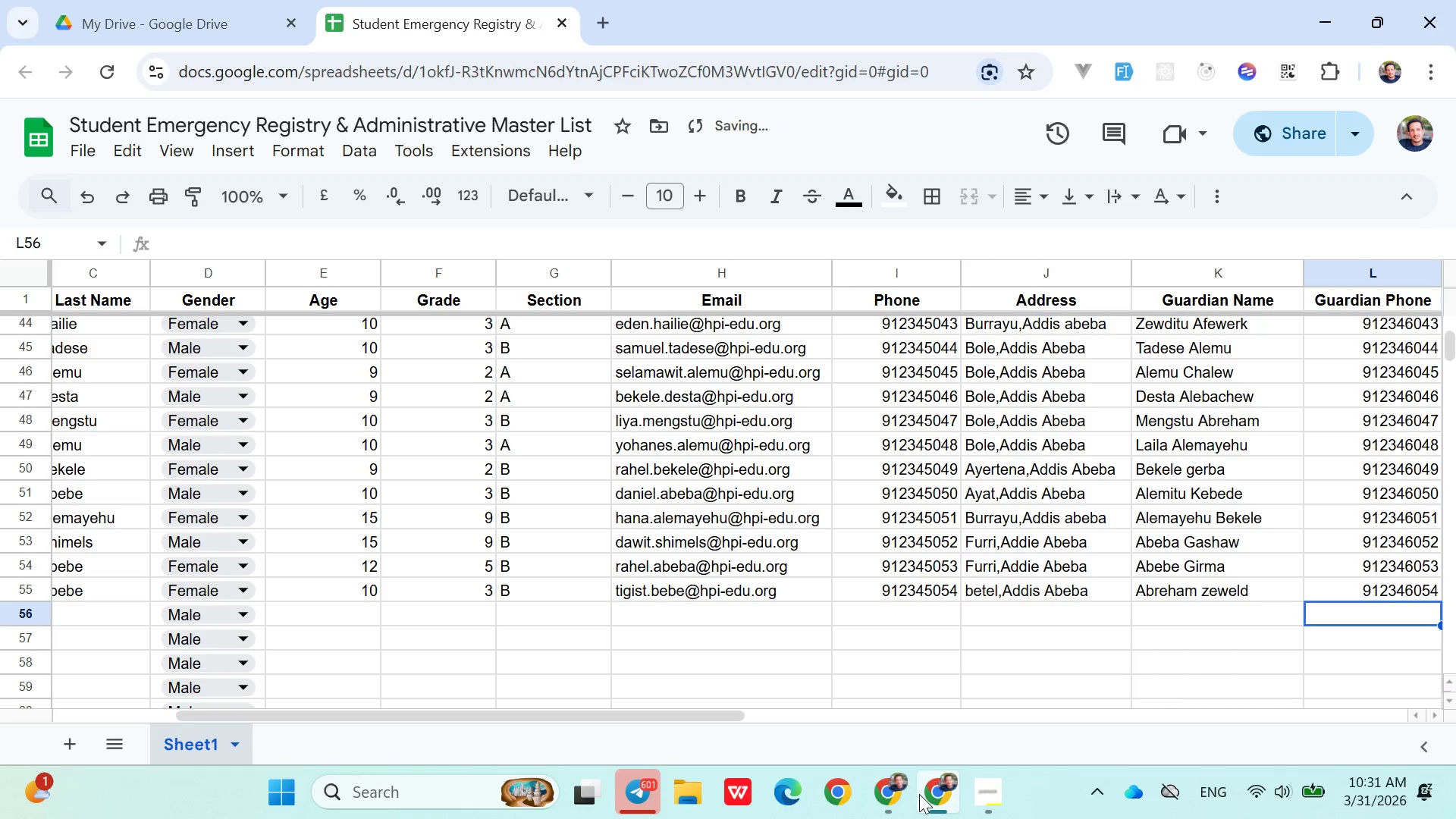 
left_click([984, 799])